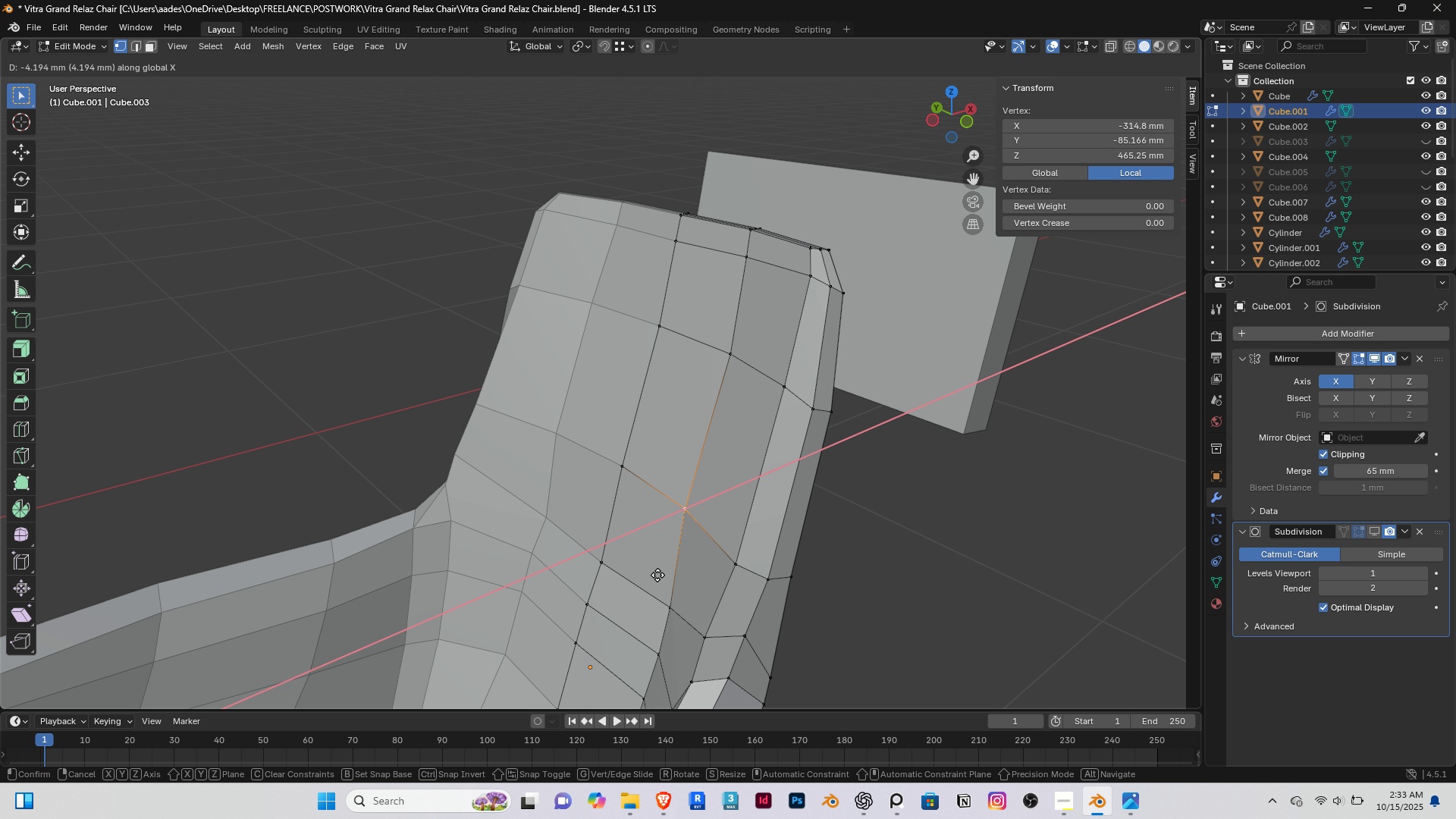 
right_click([658, 573])
 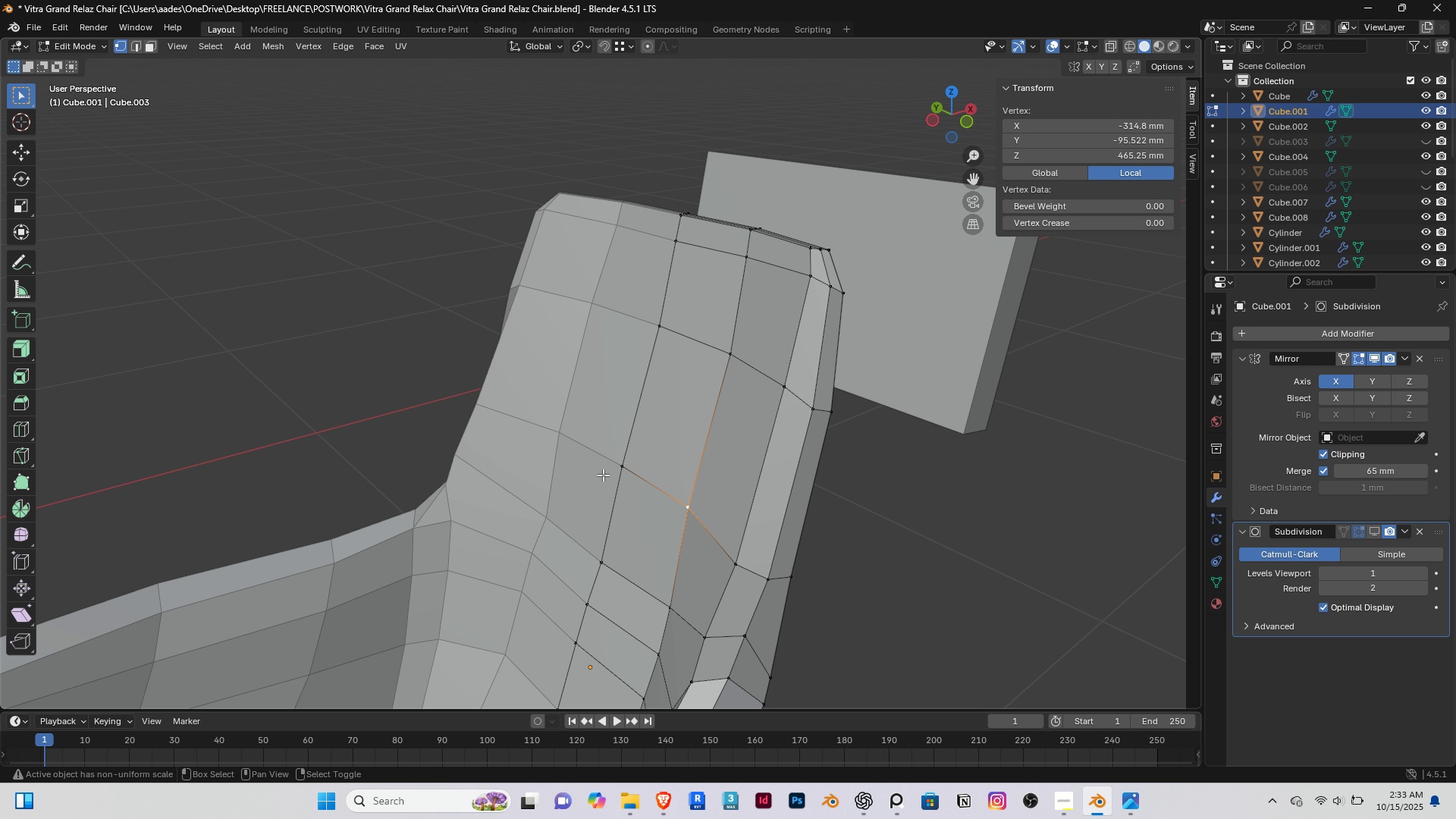 
hold_key(key=ShiftRight, duration=0.51)
double_click([603, 475])
 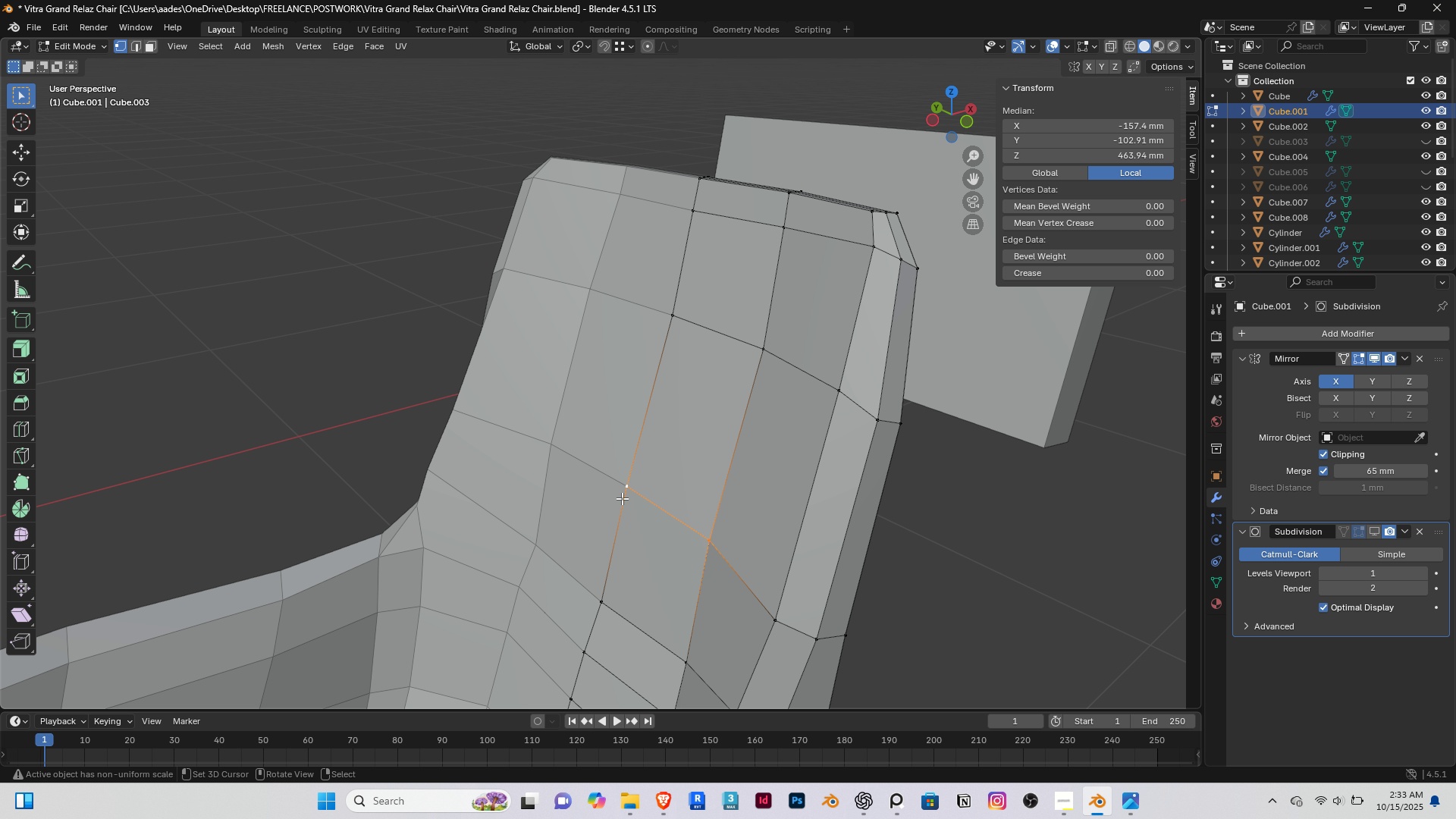 
scroll: coordinate [622, 498], scroll_direction: up, amount: 1.0
 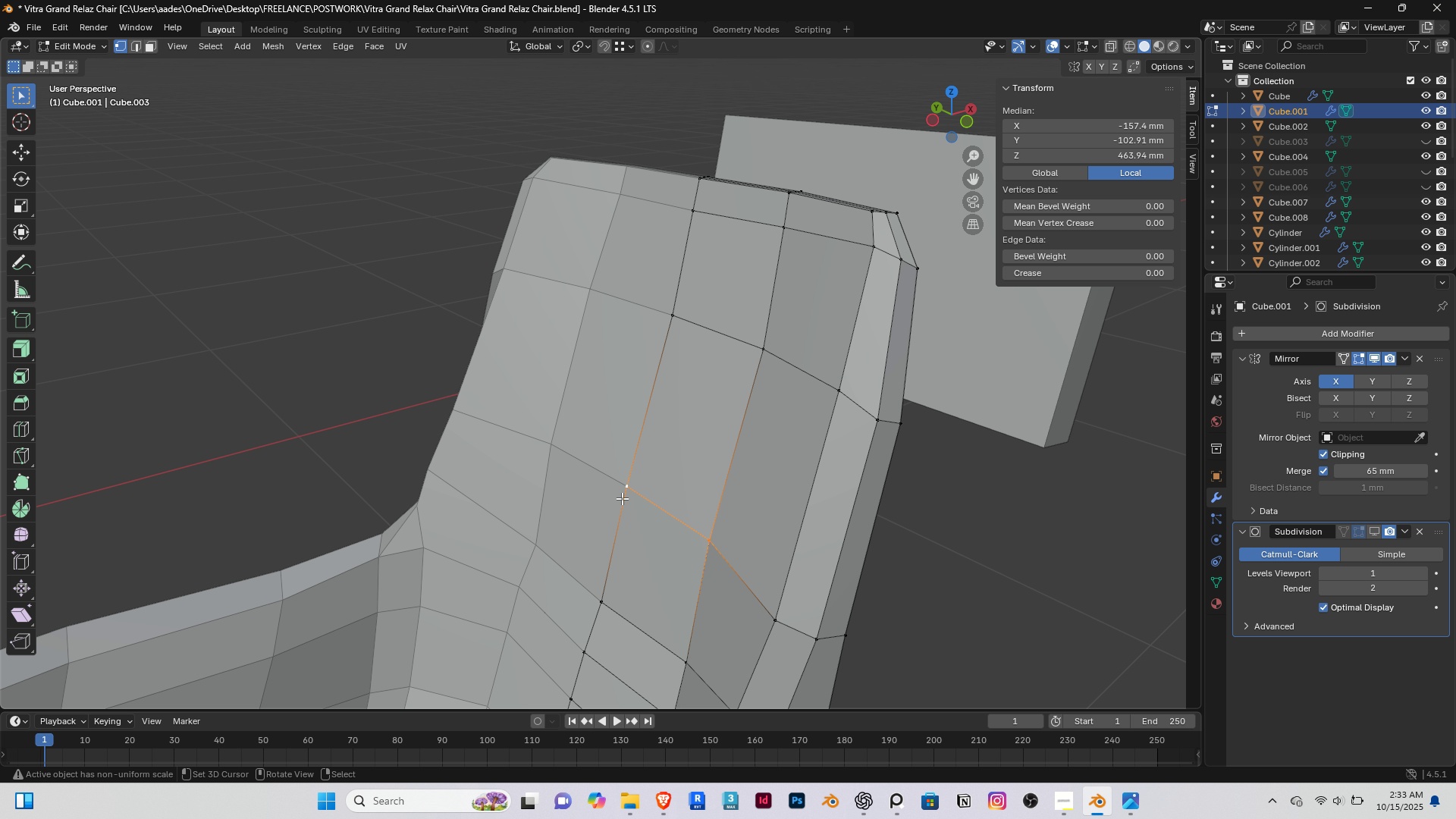 
type(gx)
 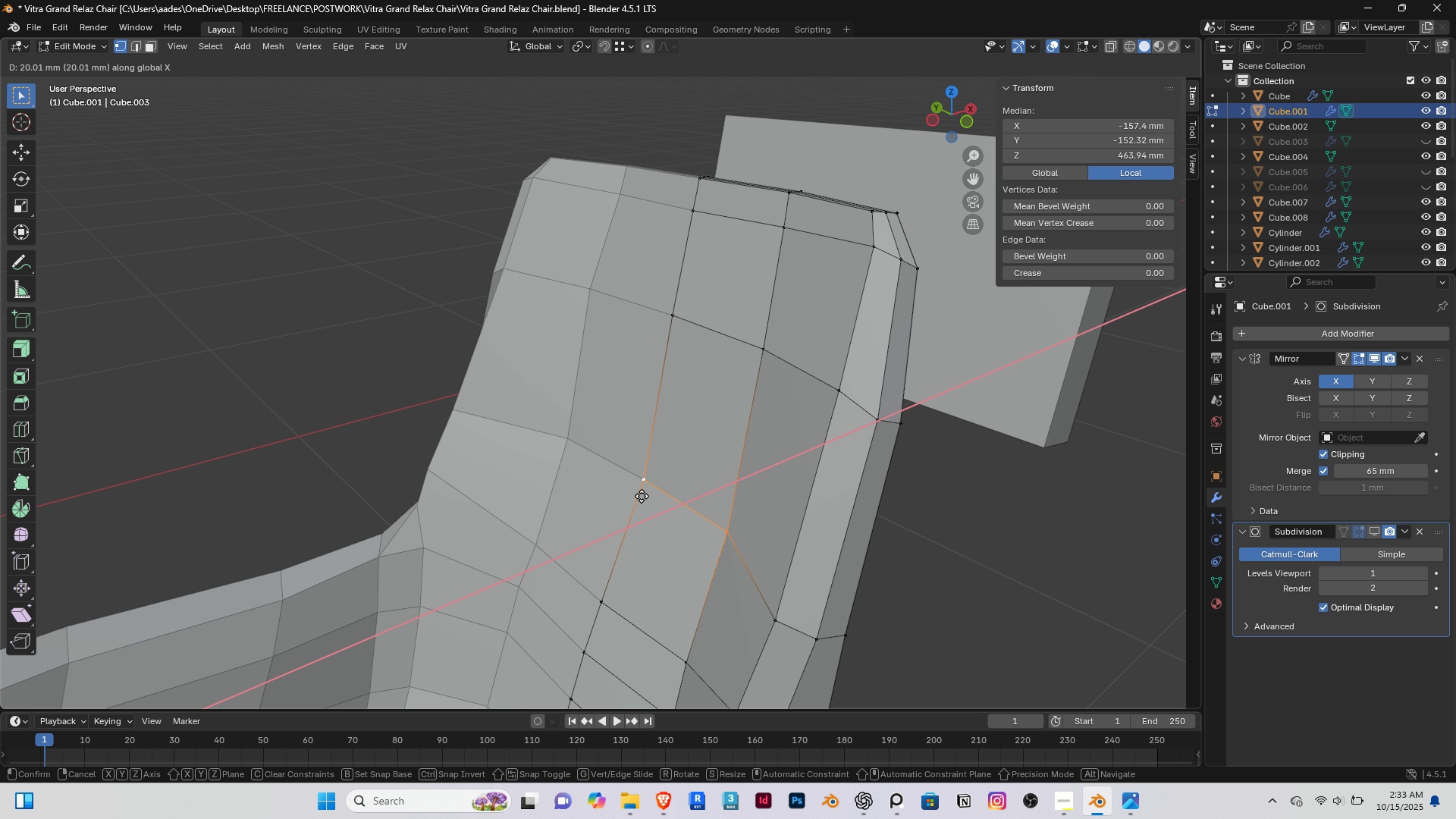 
wait(6.34)
 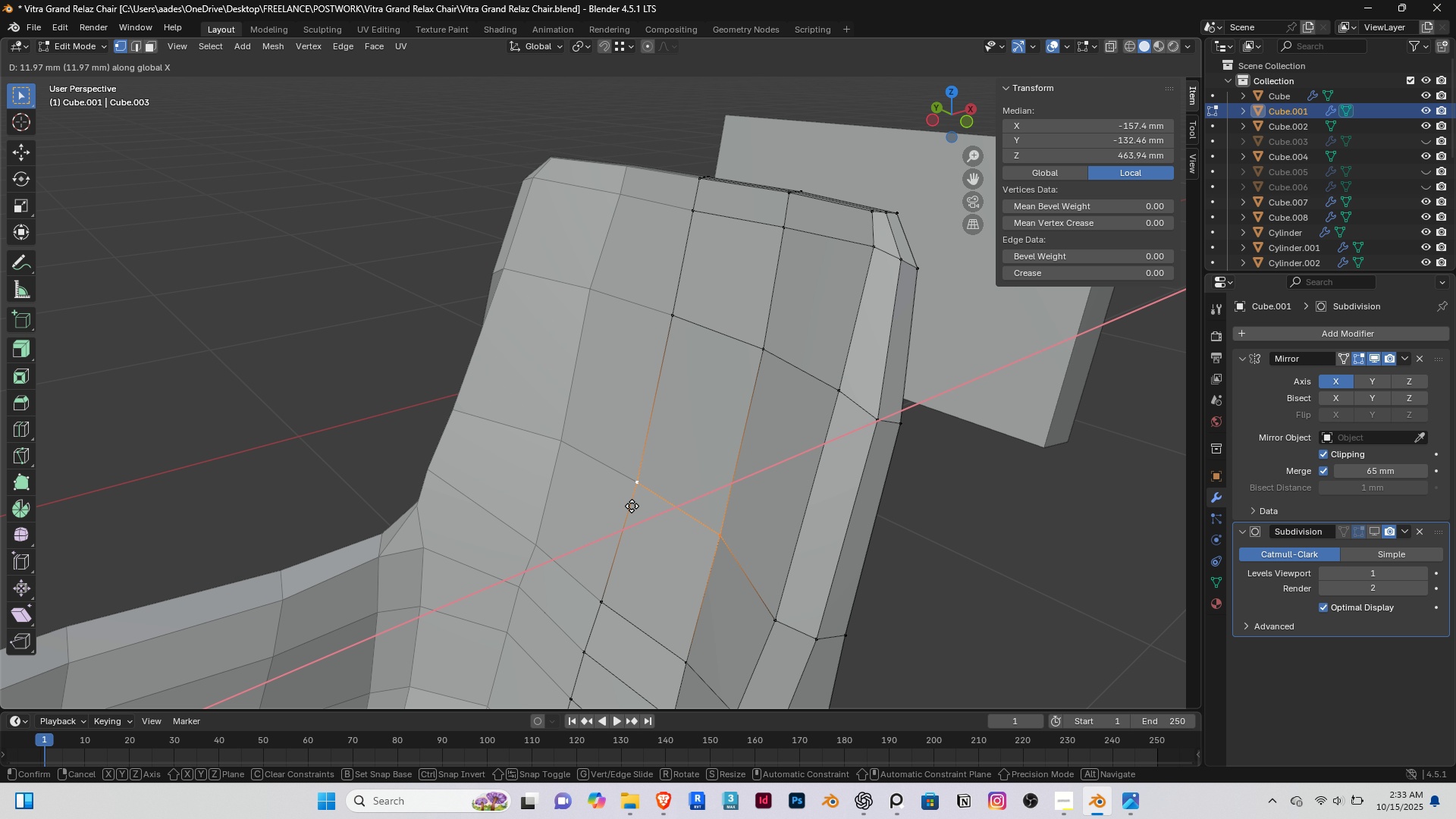 
left_click([646, 497])
 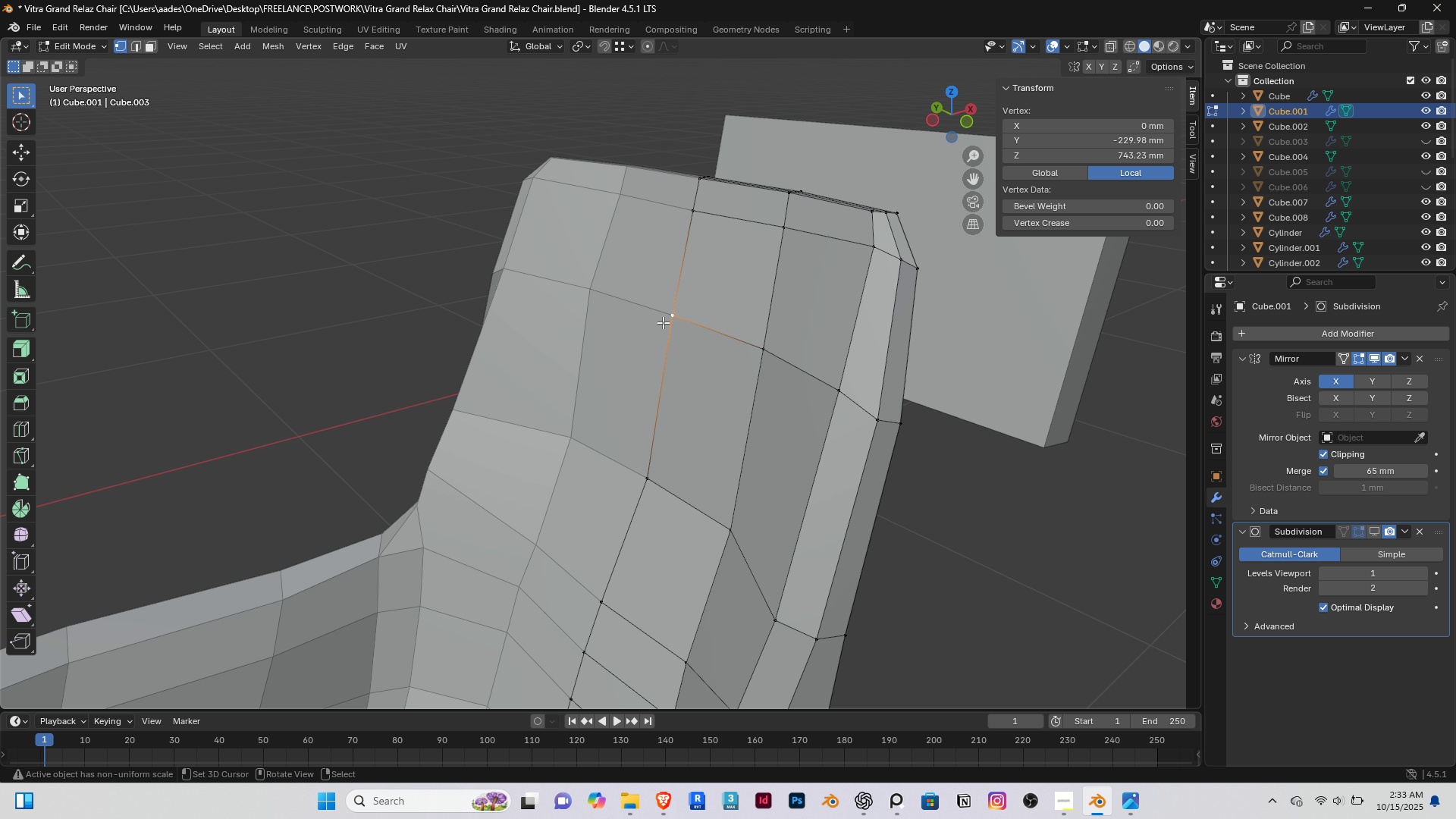 
right_click([657, 315])
 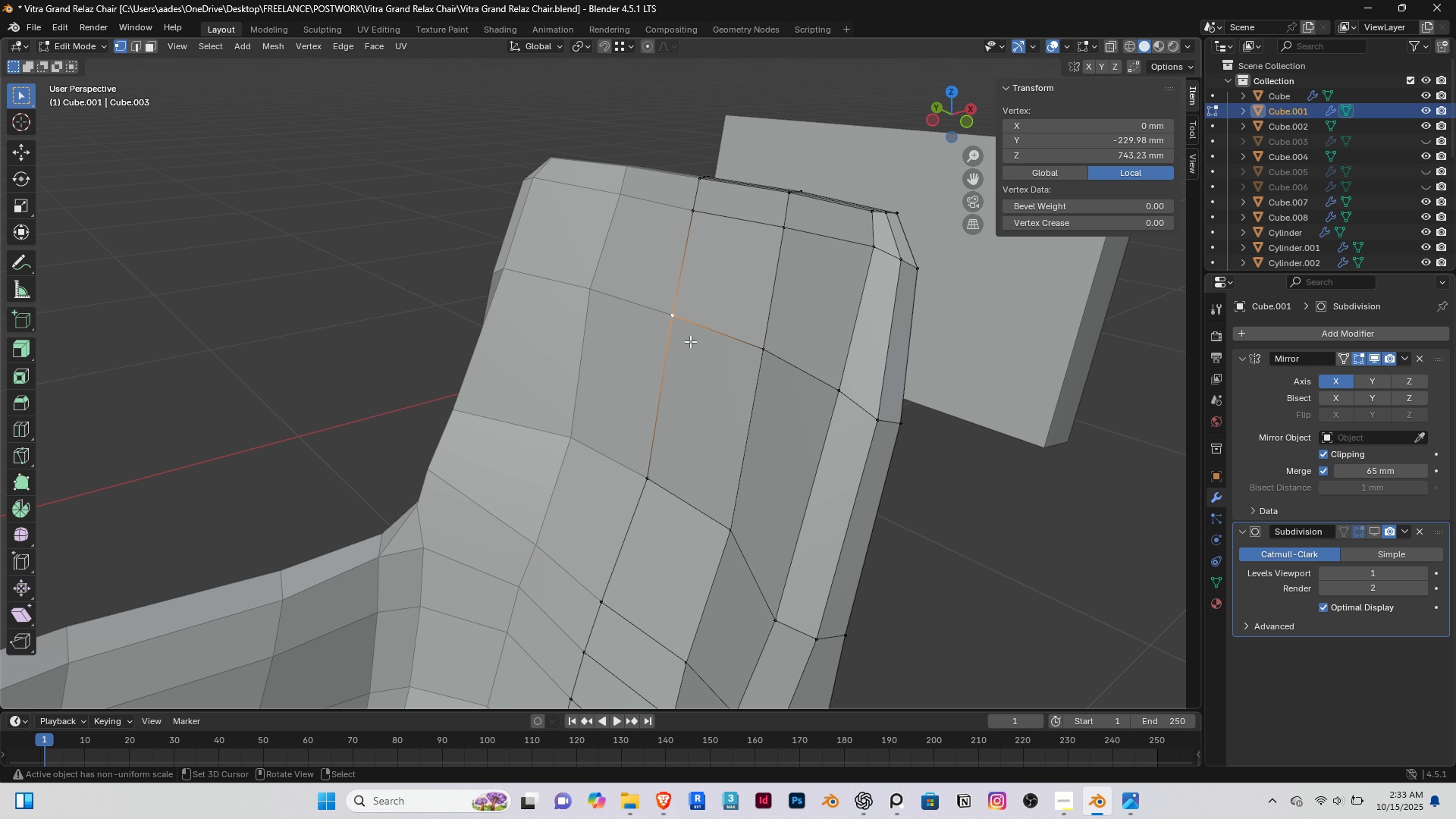 
hold_key(key=ShiftRight, duration=0.54)
right_click([765, 353])
 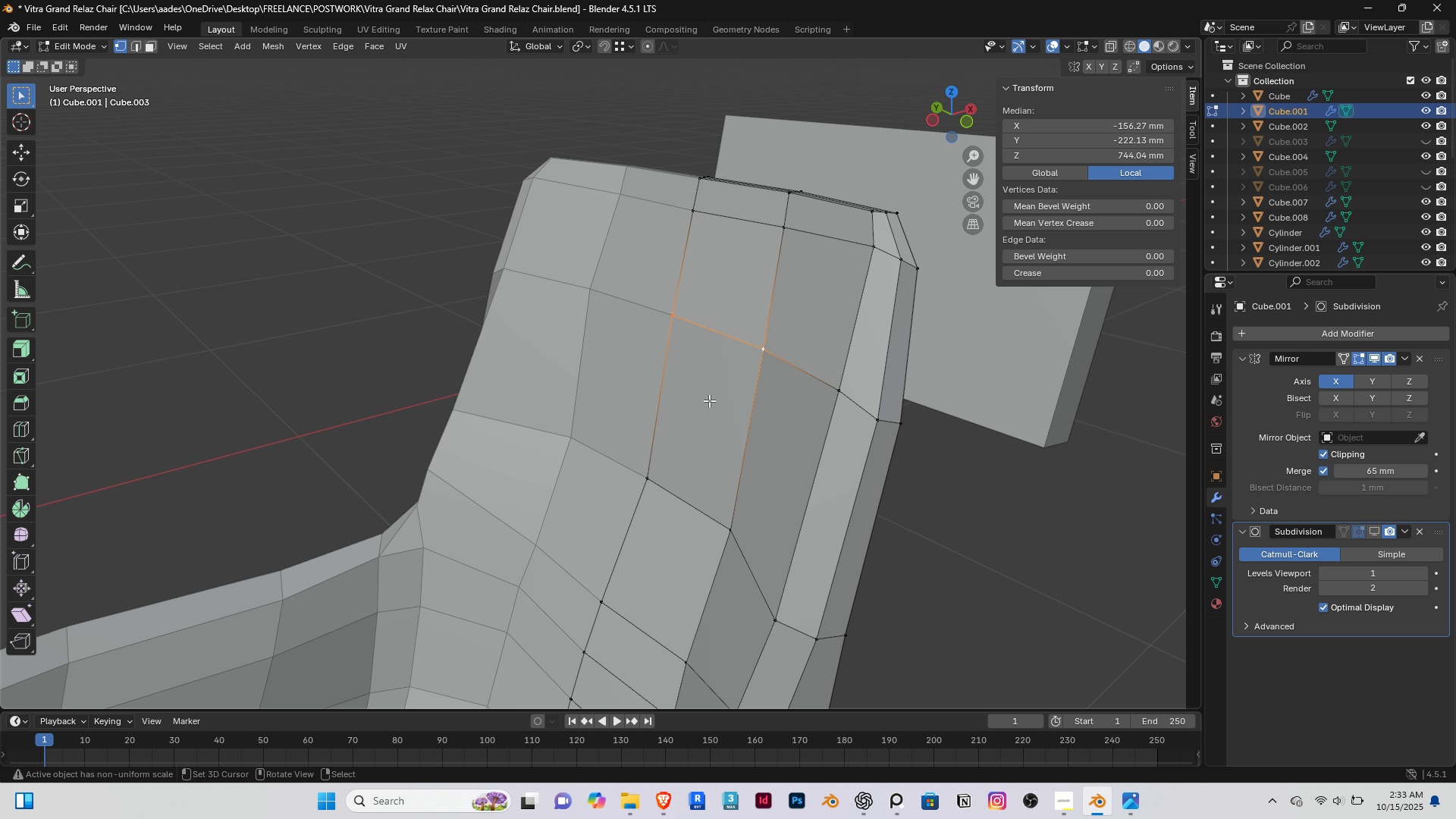 
scroll: coordinate [708, 401], scroll_direction: up, amount: 2.0
 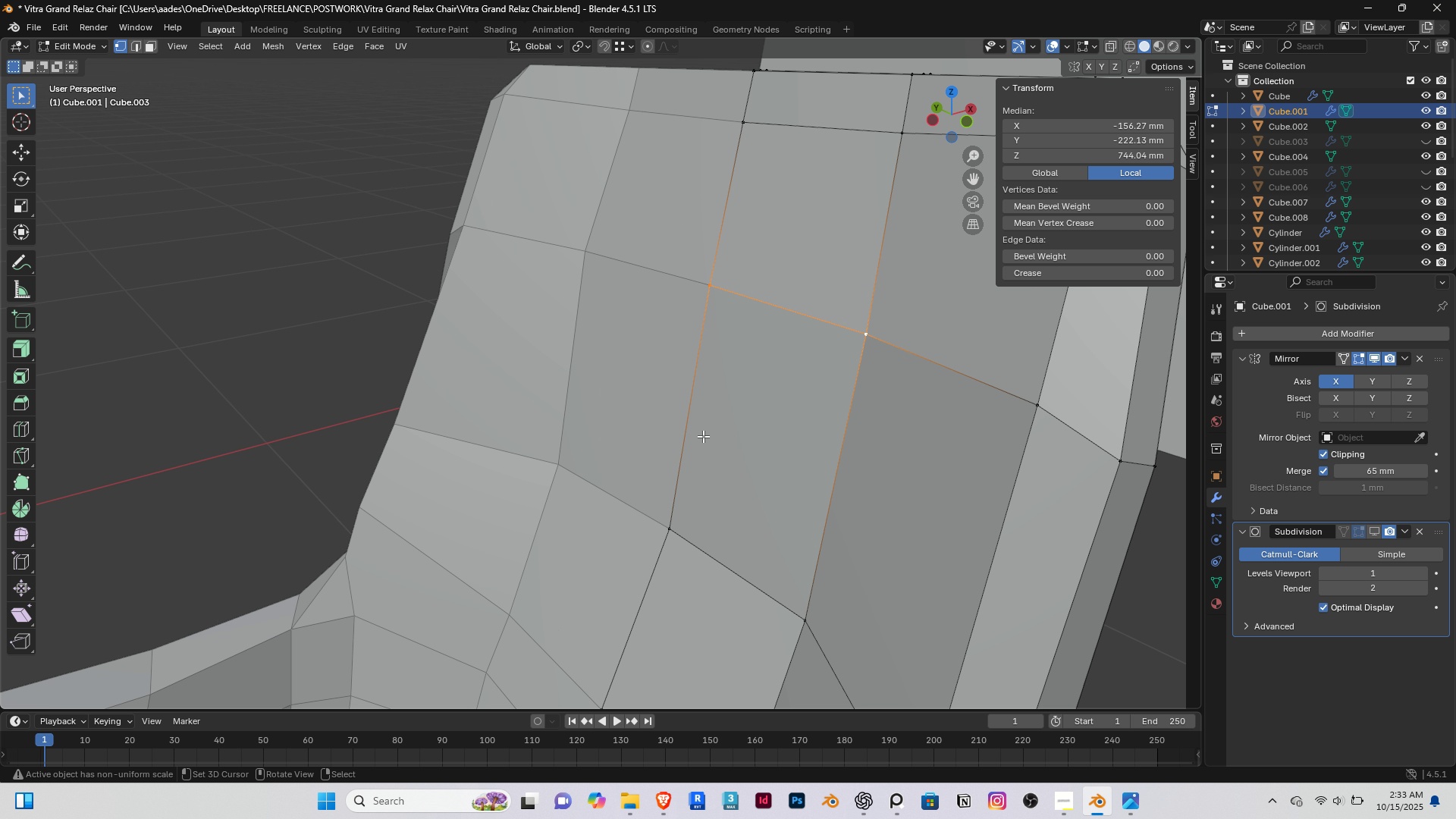 
hold_key(key=ShiftRight, duration=0.37)
 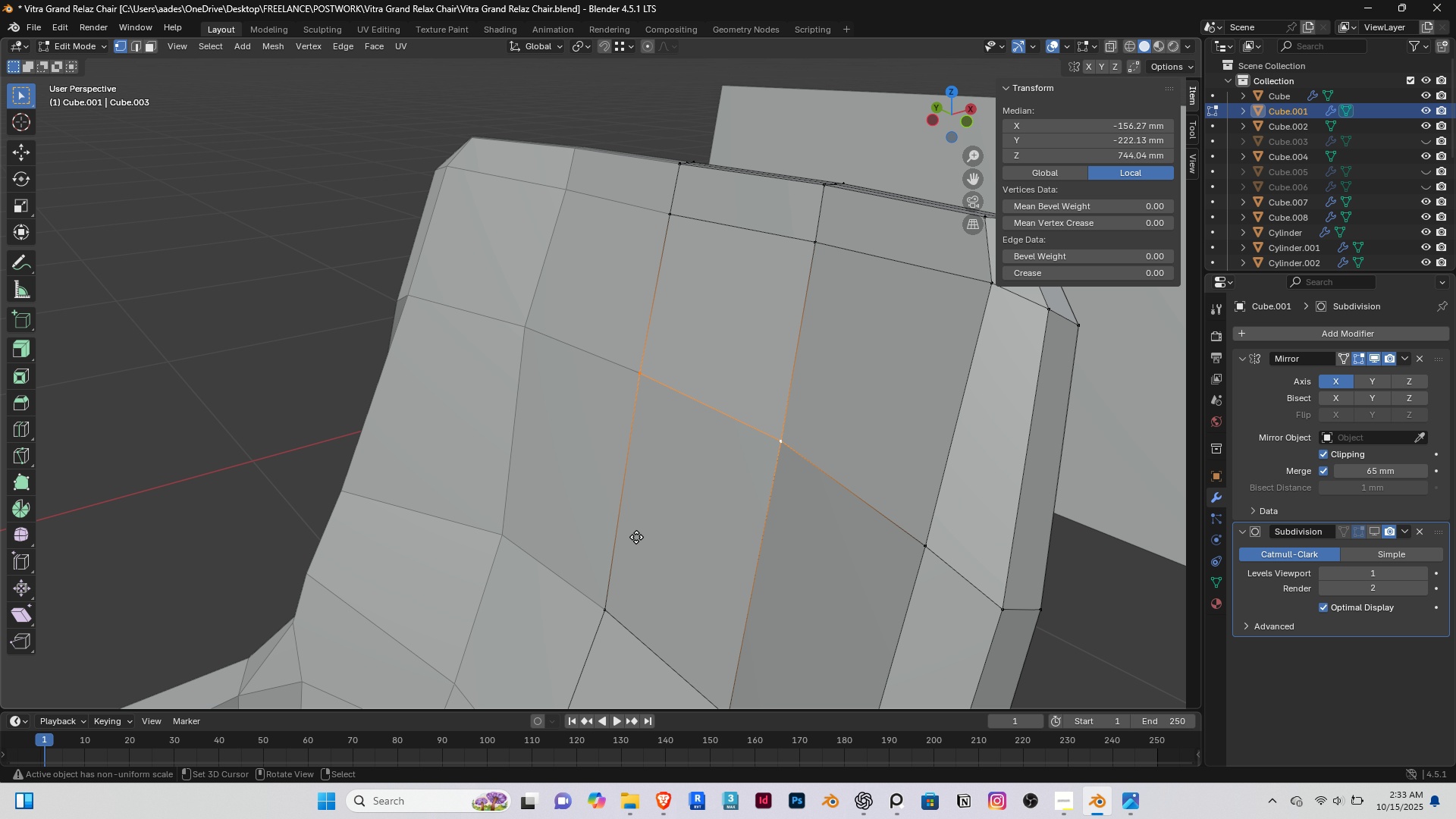 
type(gx)
 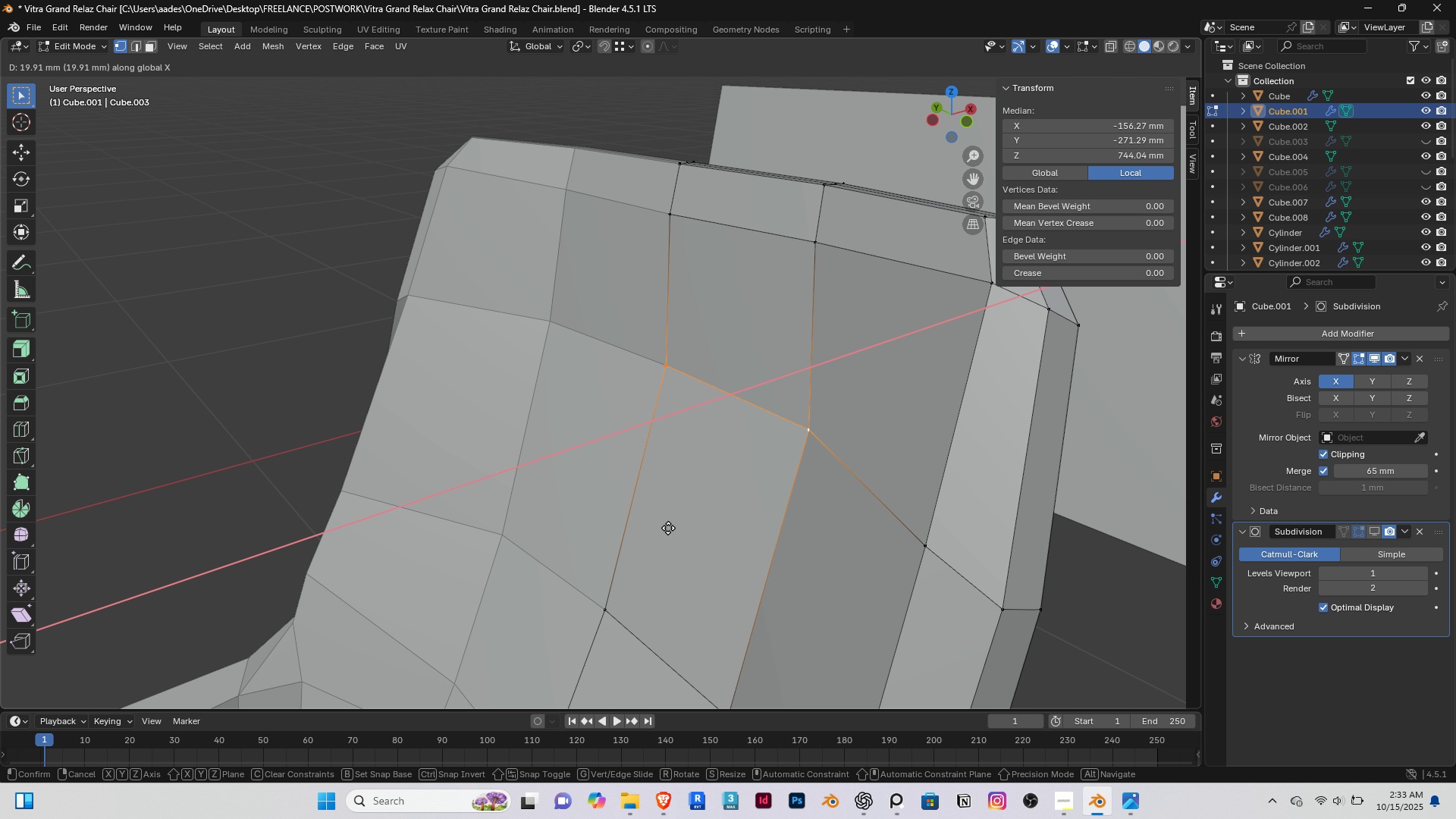 
left_click([668, 528])
 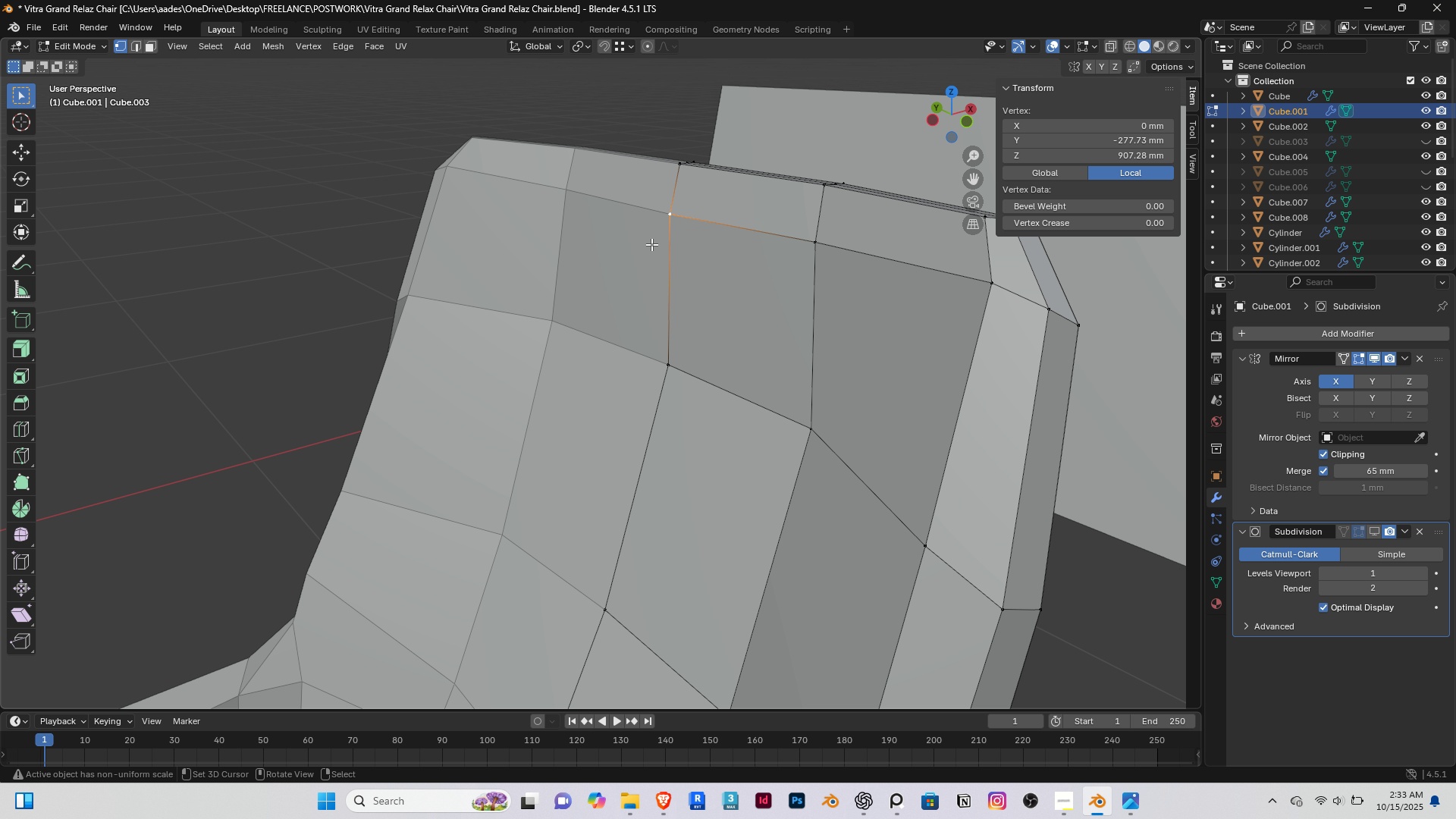 
right_click([651, 244])
 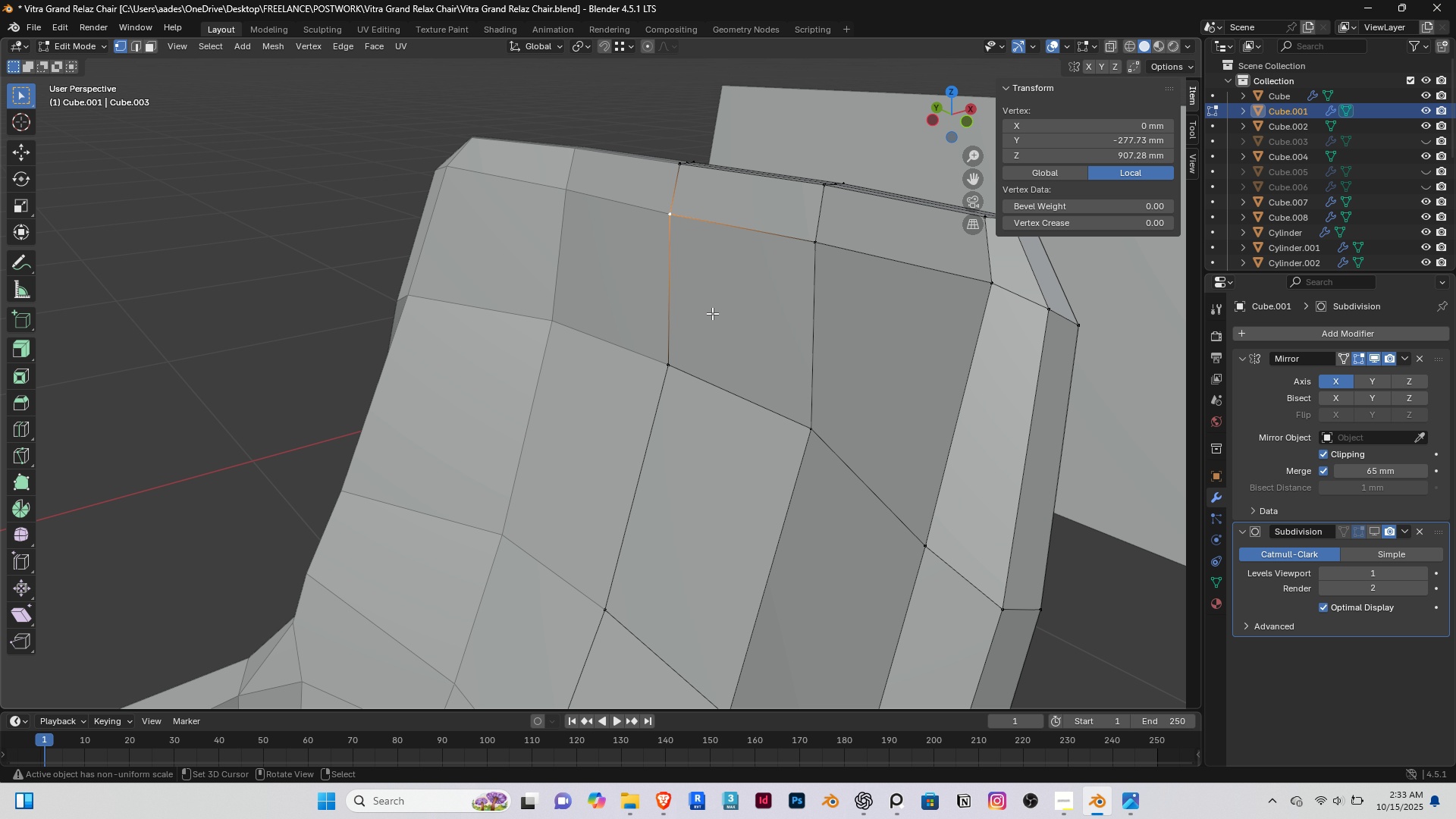 
hold_key(key=ShiftRight, duration=0.32)
 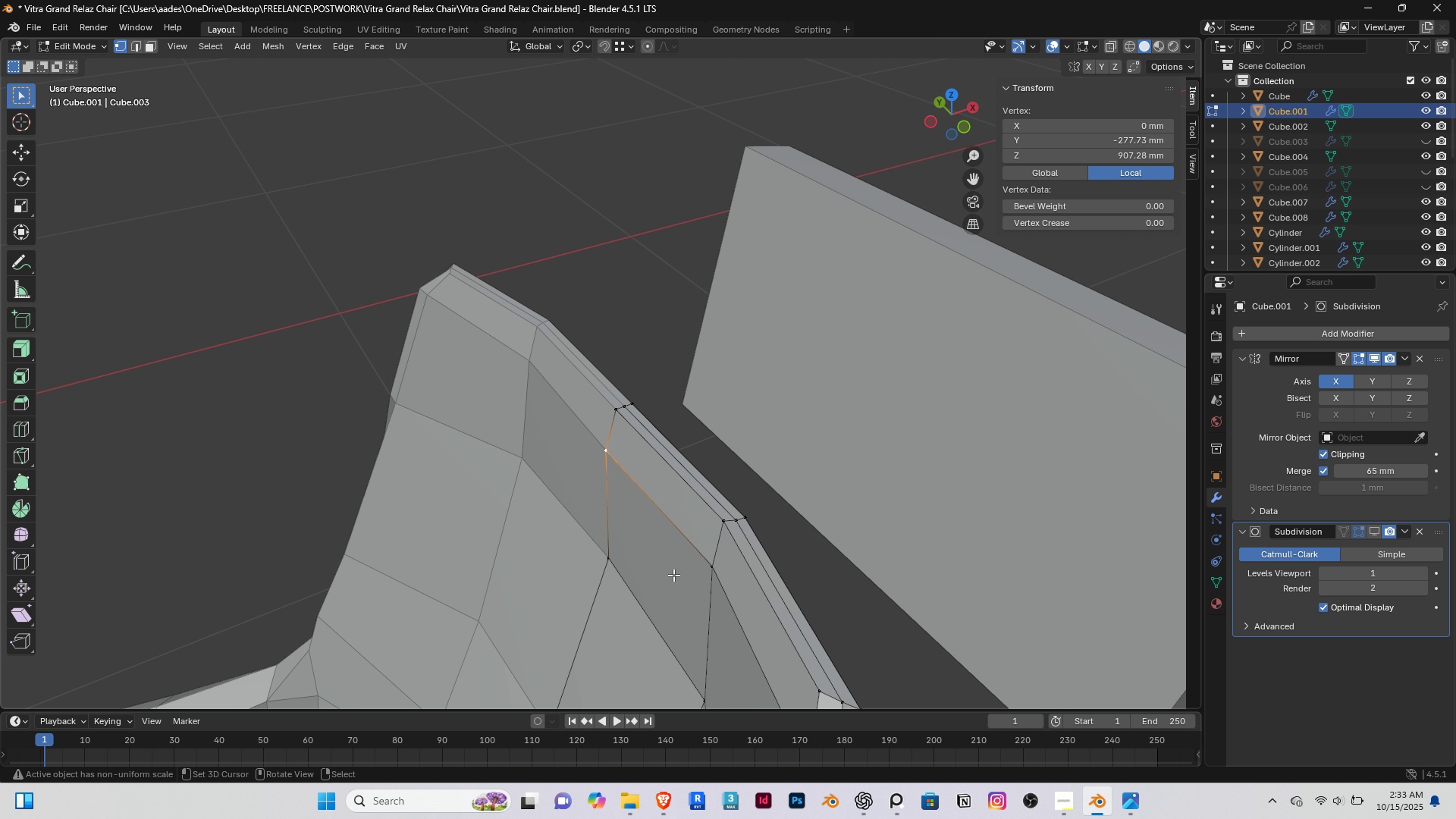 
hold_key(key=ShiftRight, duration=0.85)
right_click([699, 563])
 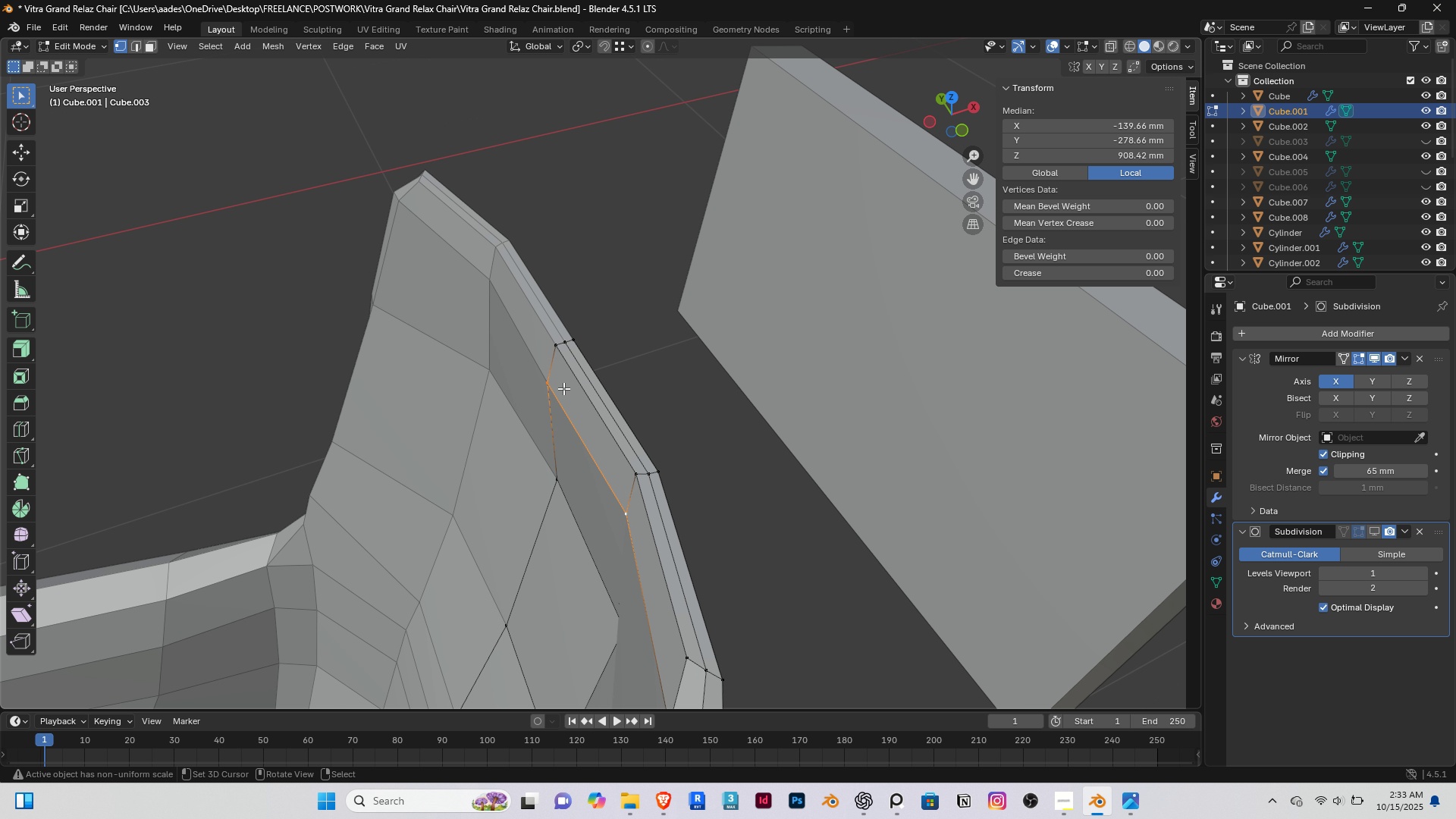 
hold_key(key=ShiftRight, duration=1.53)
right_click([548, 356])
 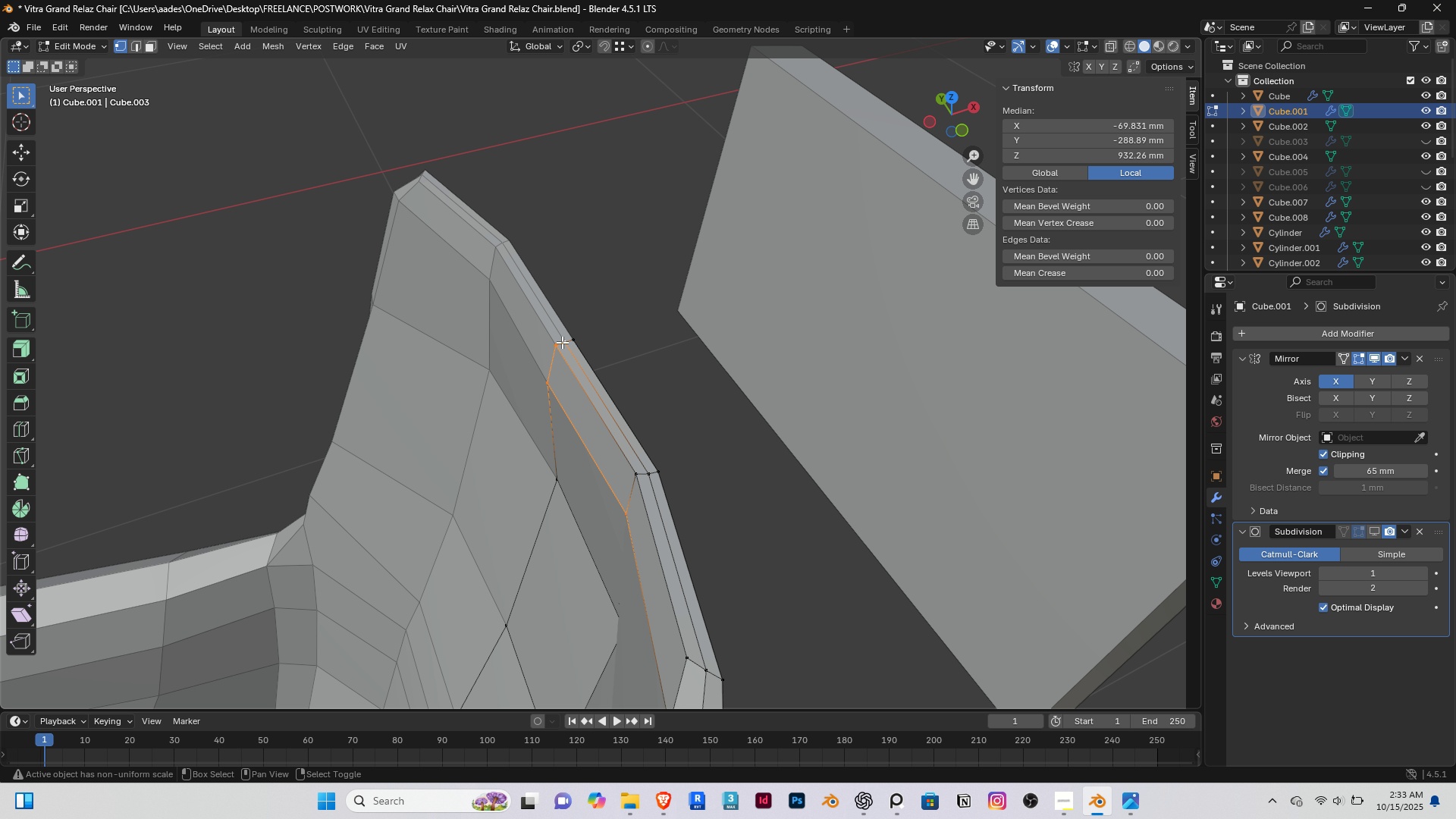 
double_click([562, 342])
 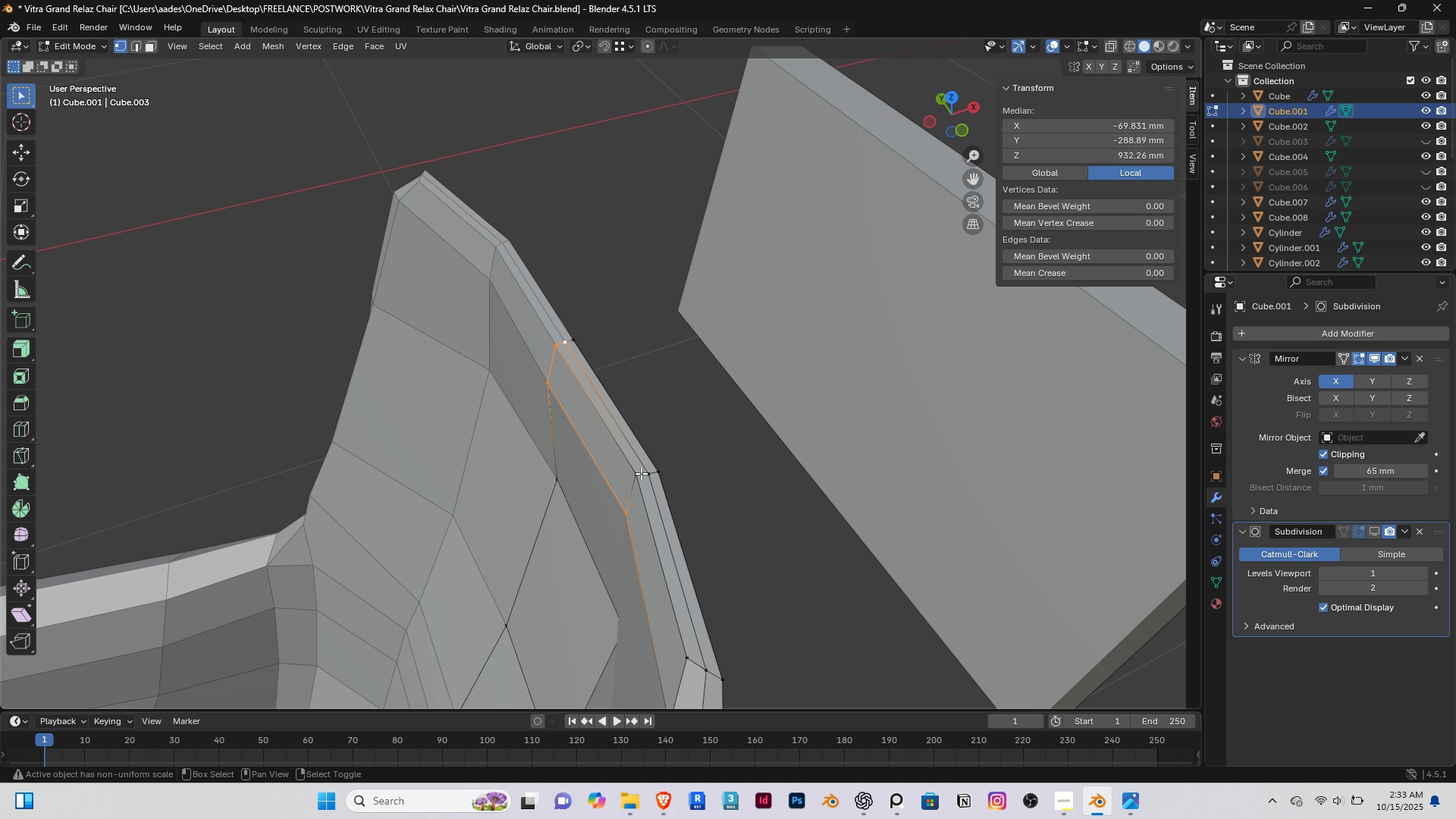 
hold_key(key=ShiftRight, duration=0.94)
right_click([650, 476])
 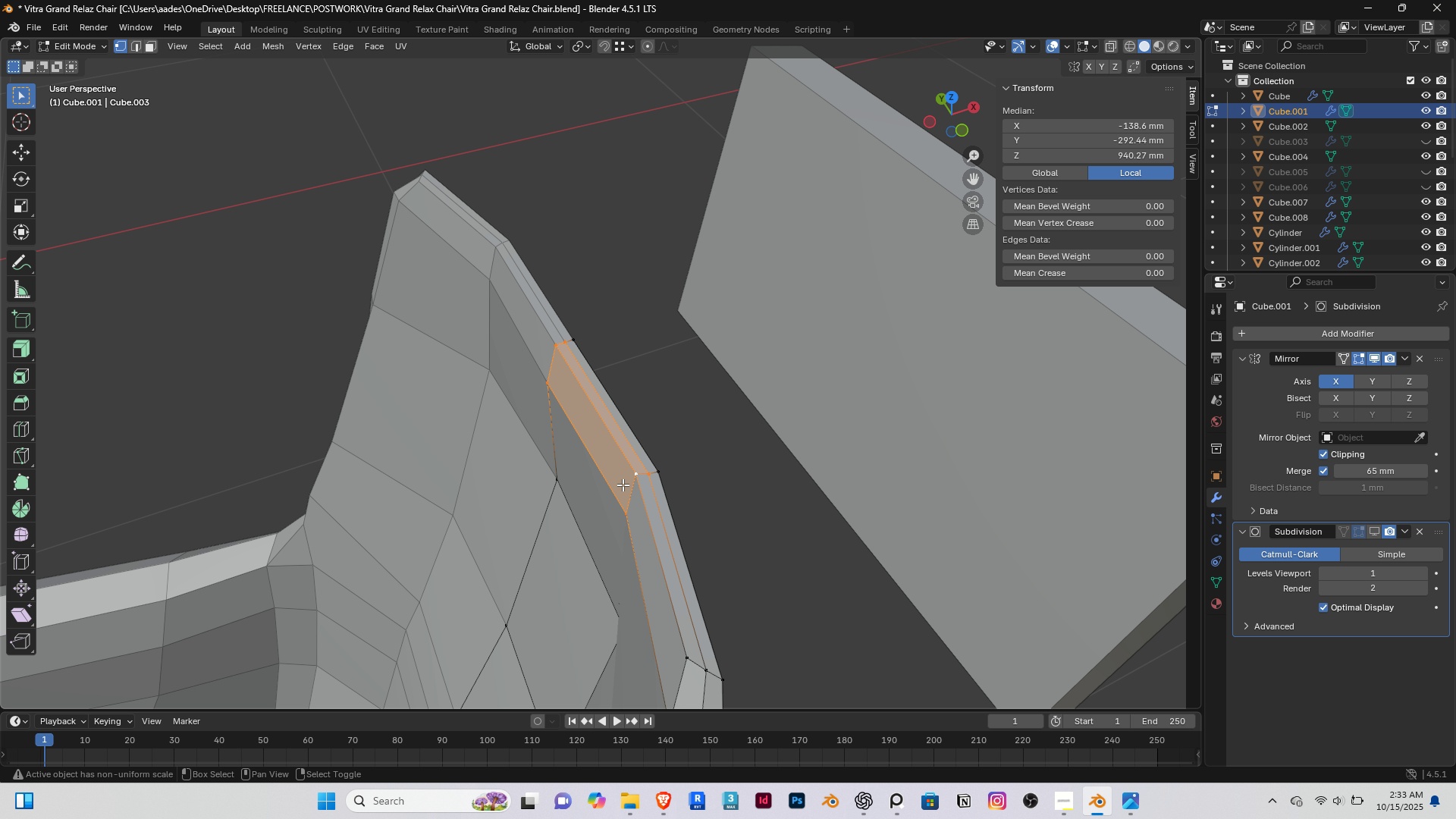 
double_click([623, 485])
 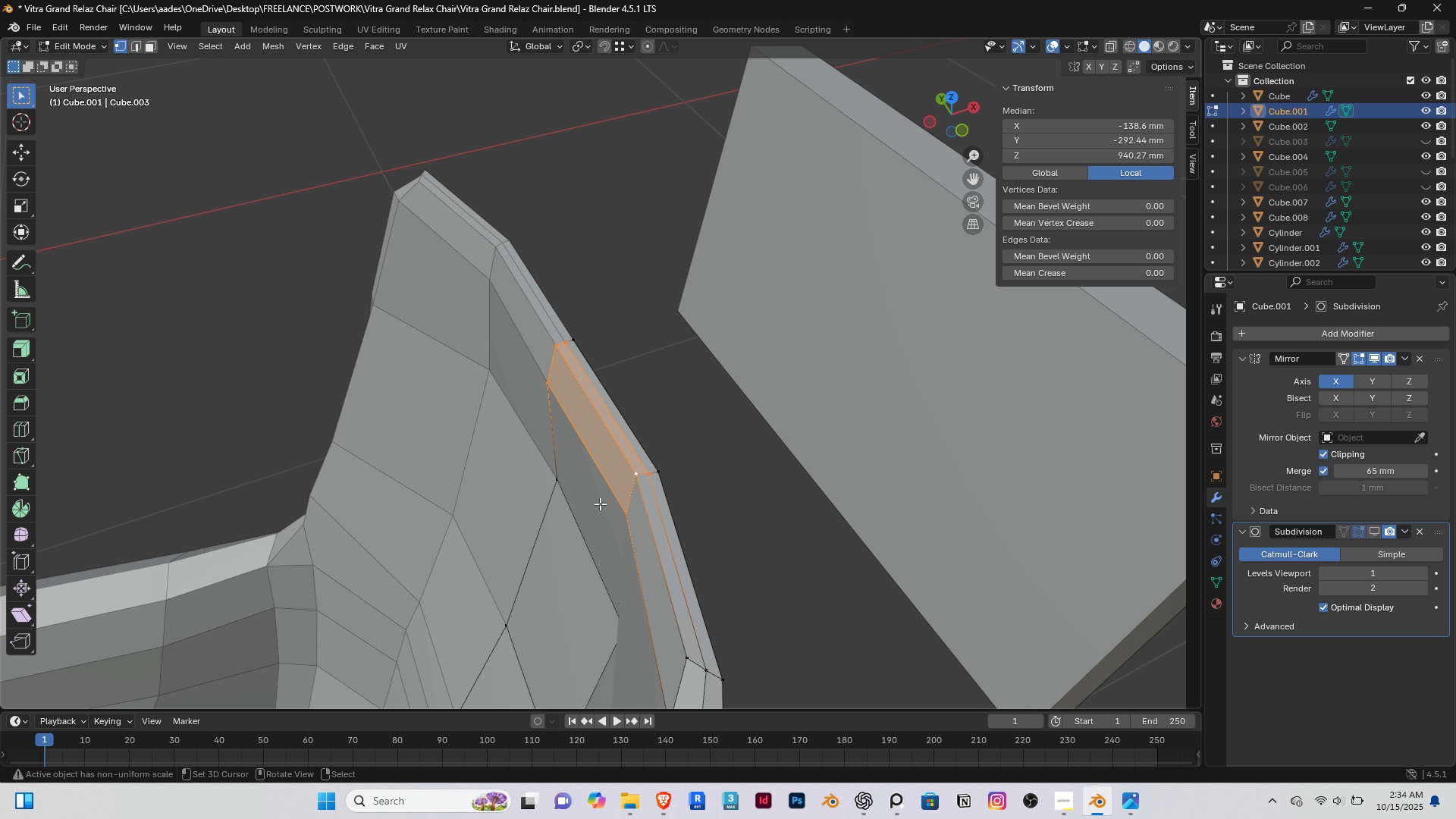 
type(gx)
 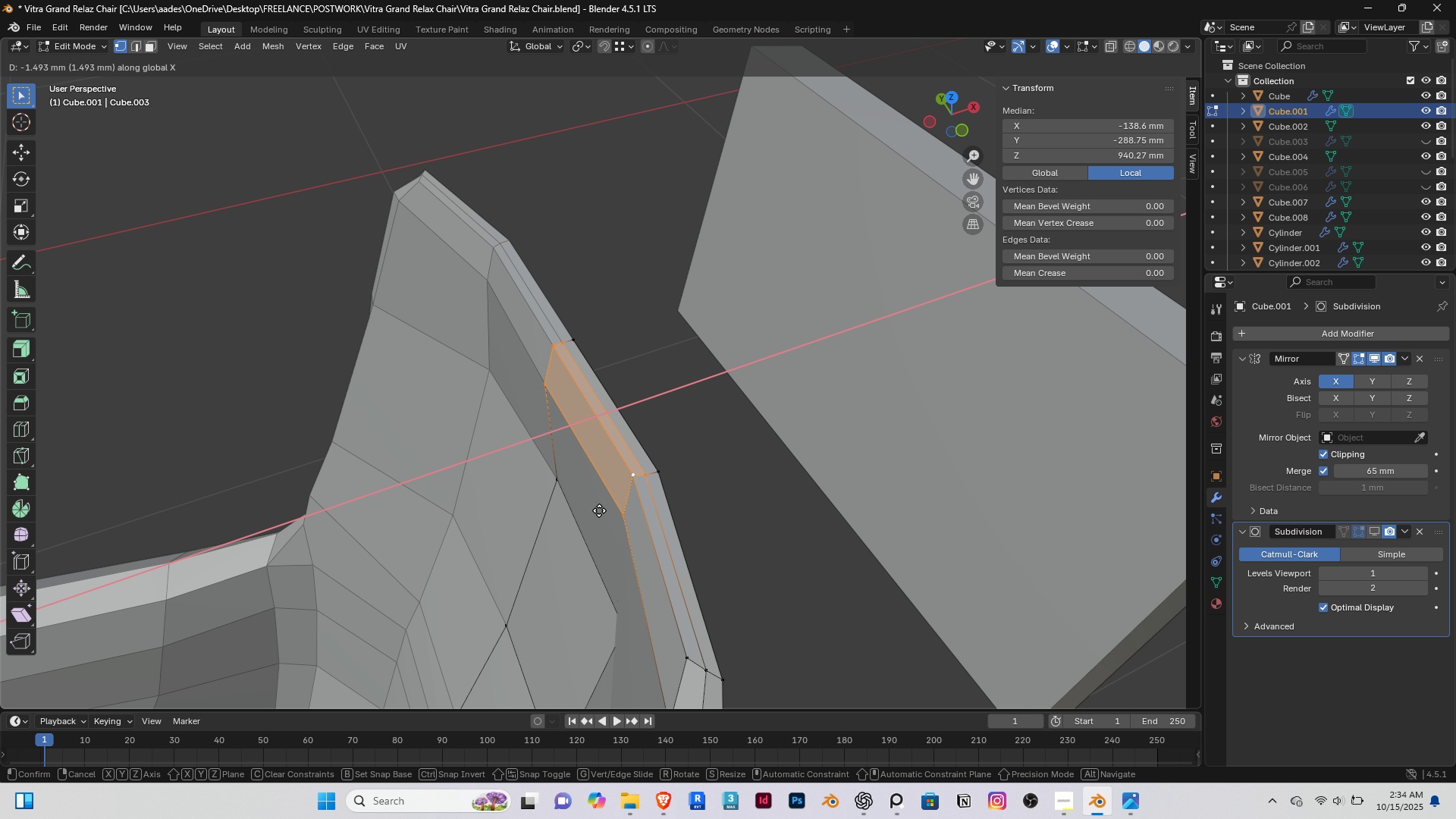 
wait(5.08)
 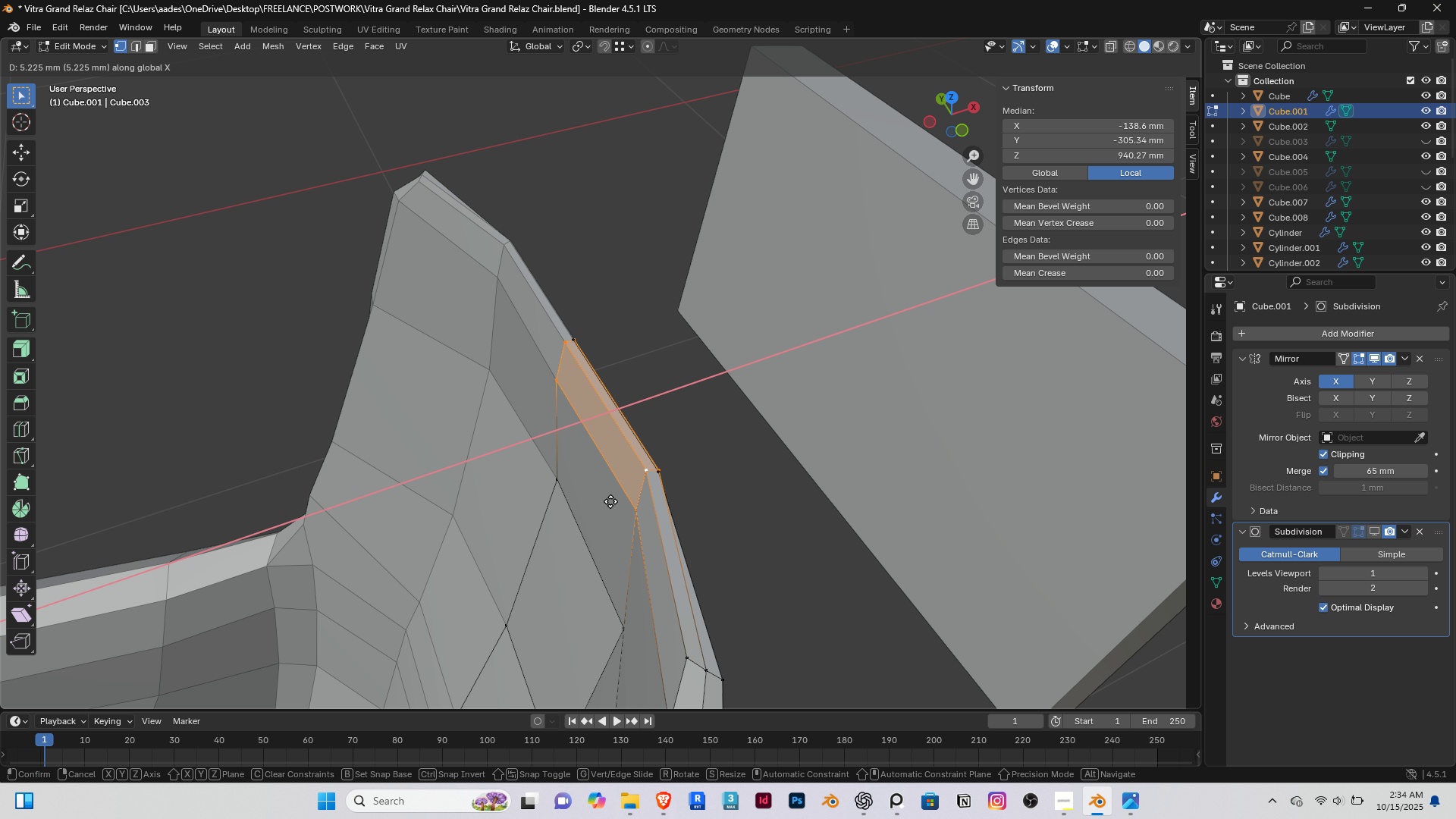 
left_click([599, 510])
 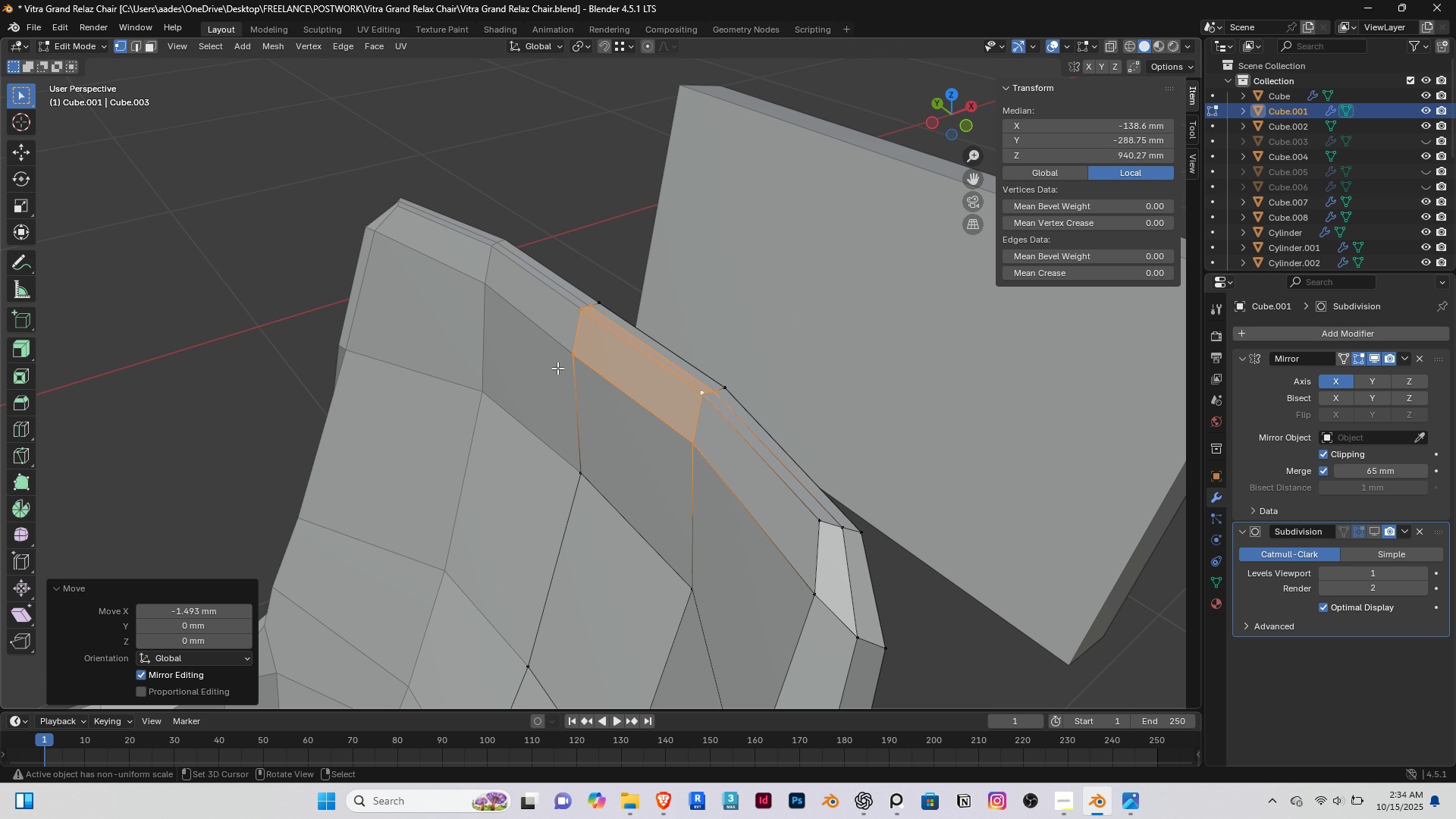 
right_click([557, 364])
 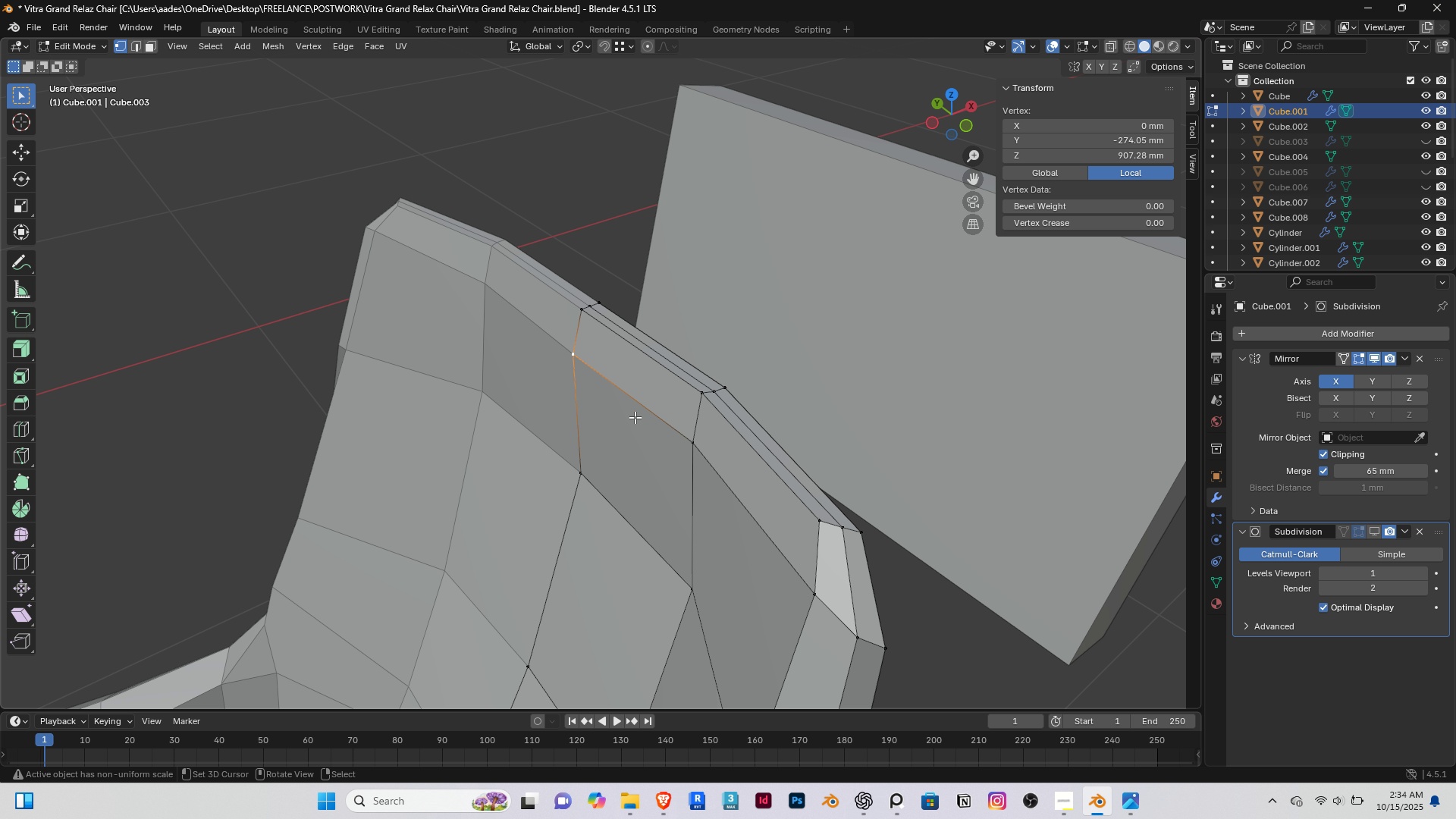 
hold_key(key=ShiftRight, duration=0.44)
right_click([682, 430])
 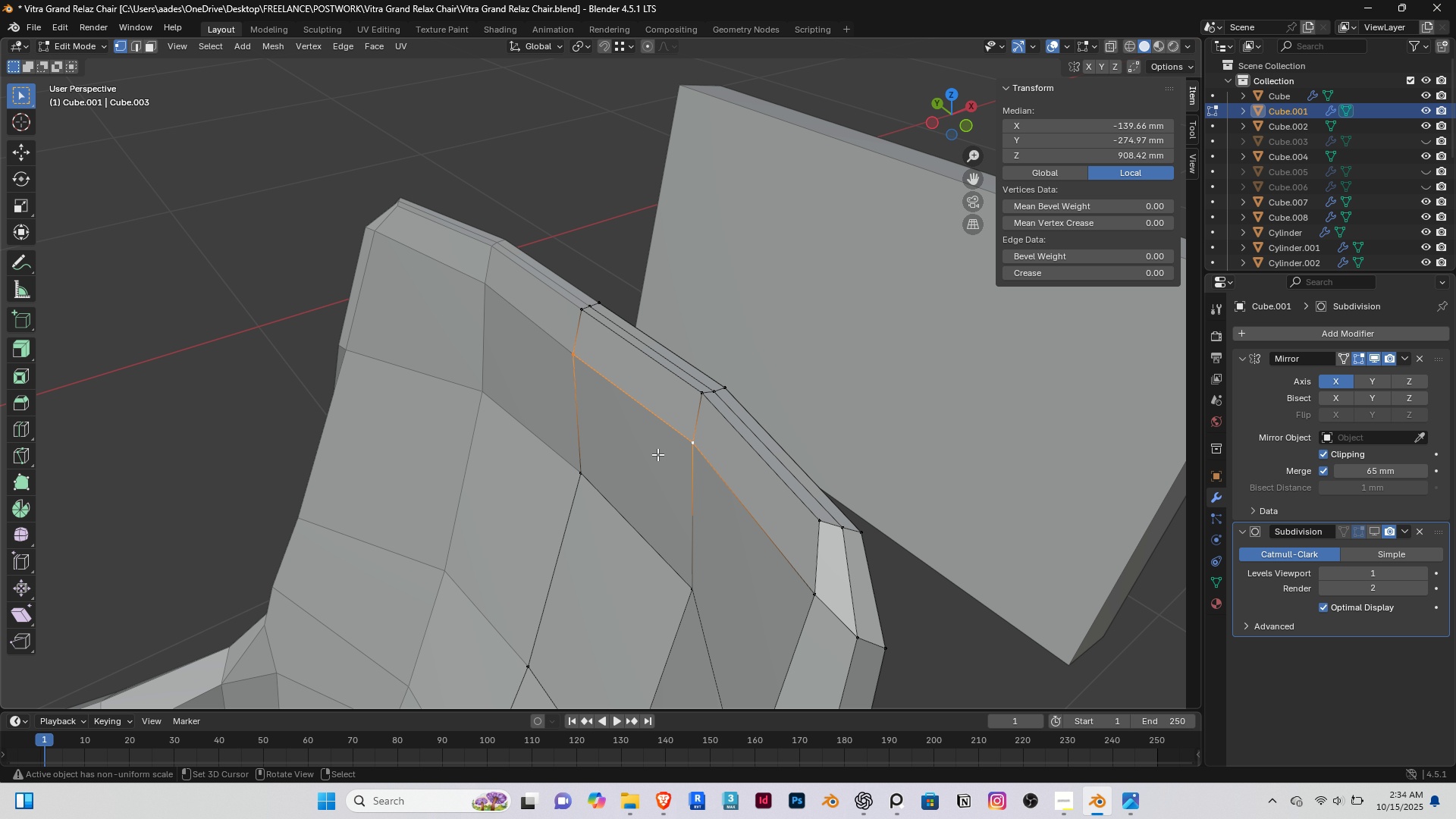 
scroll: coordinate [658, 454], scroll_direction: up, amount: 1.0
 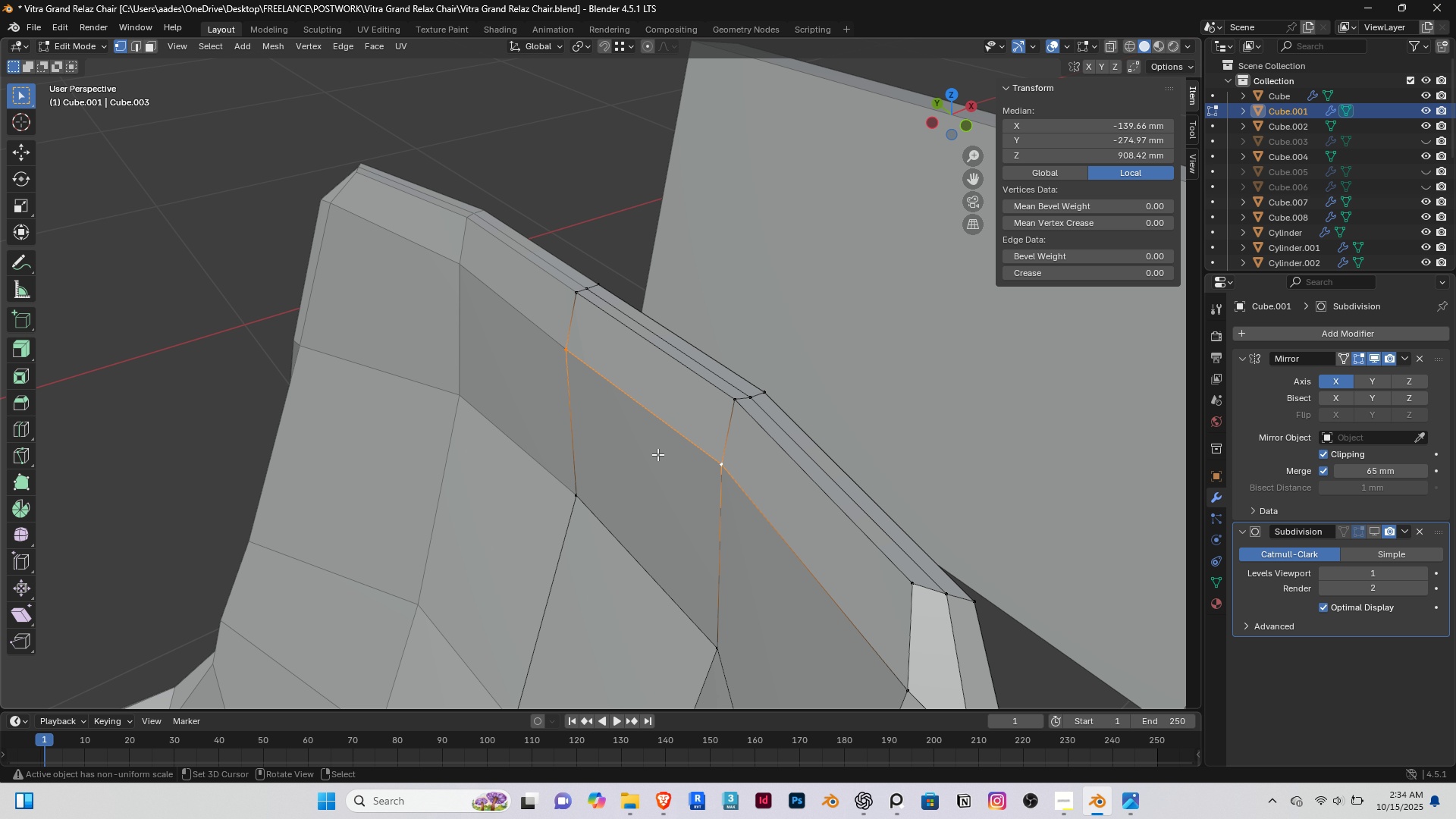 
type(gyx)
 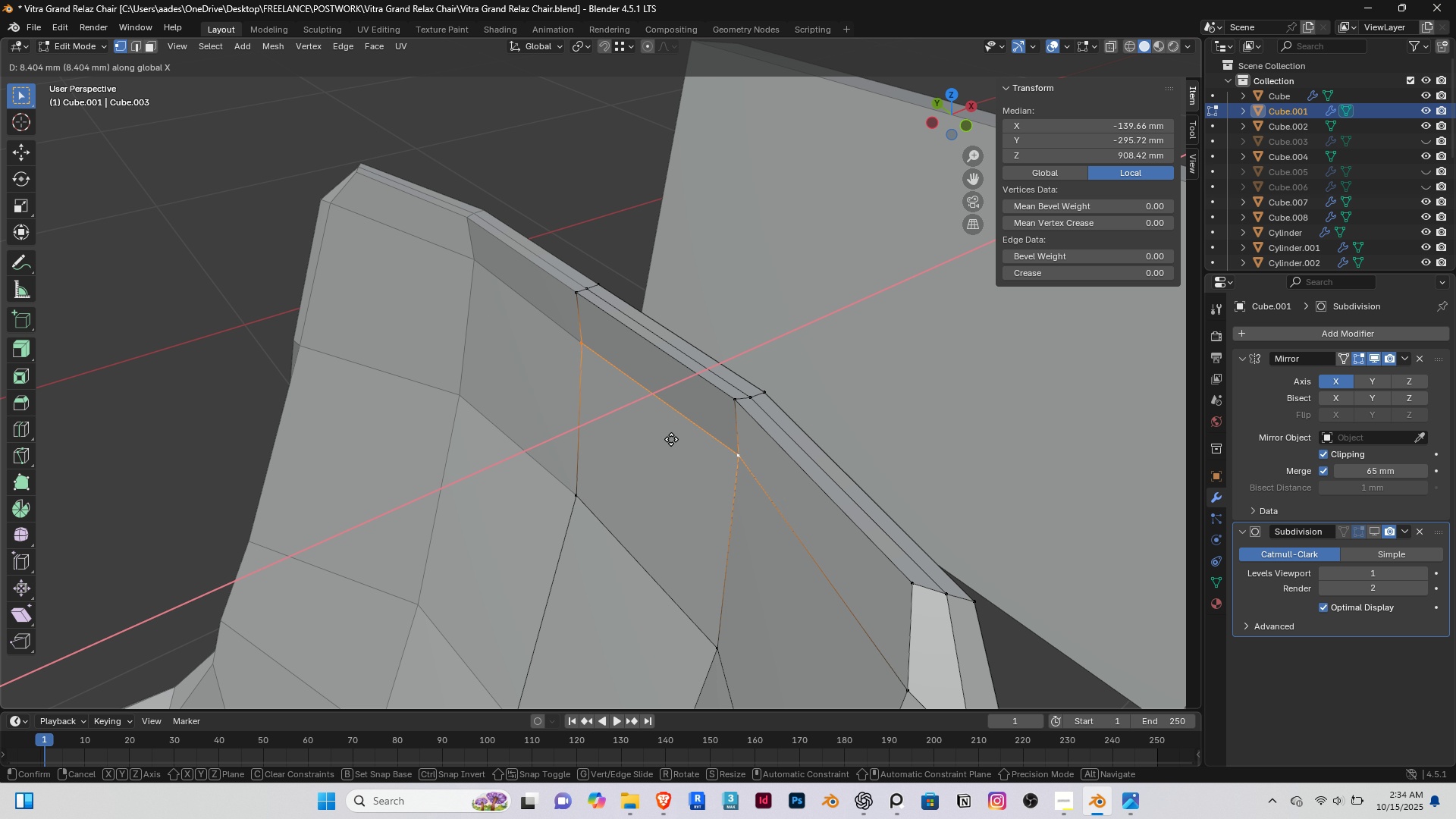 
left_click([669, 441])
 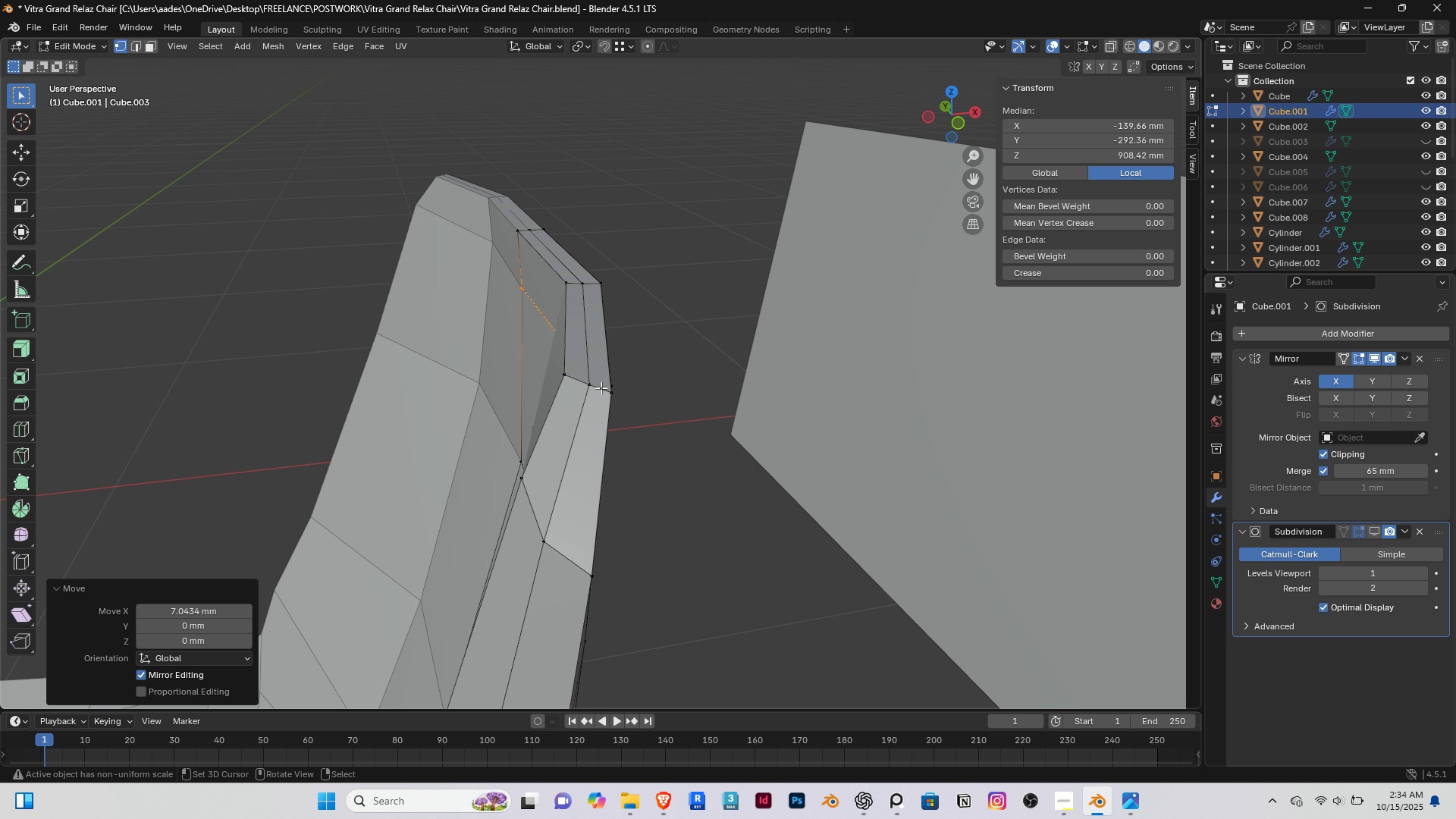 
wait(5.96)
 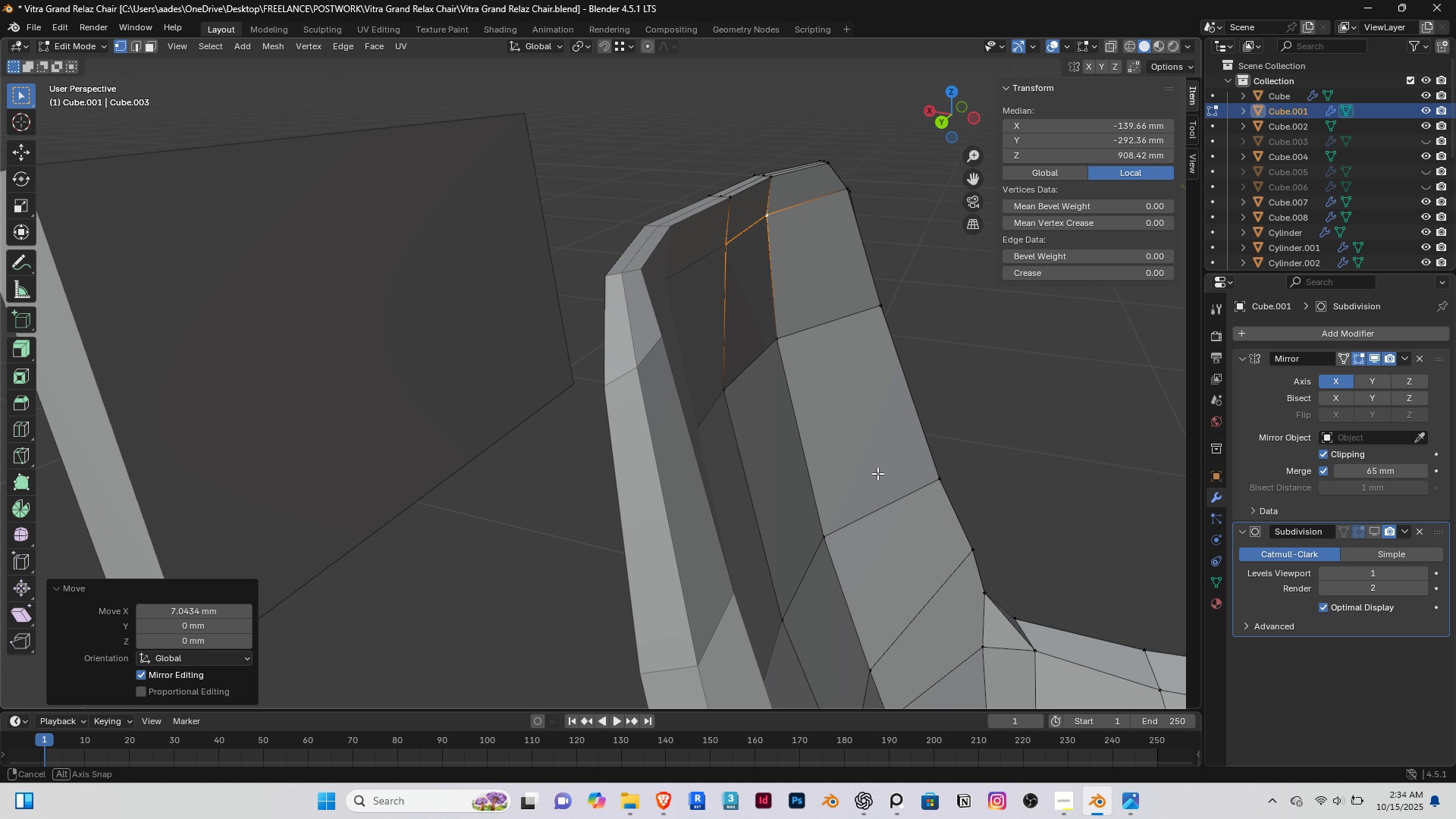 
key(2)
 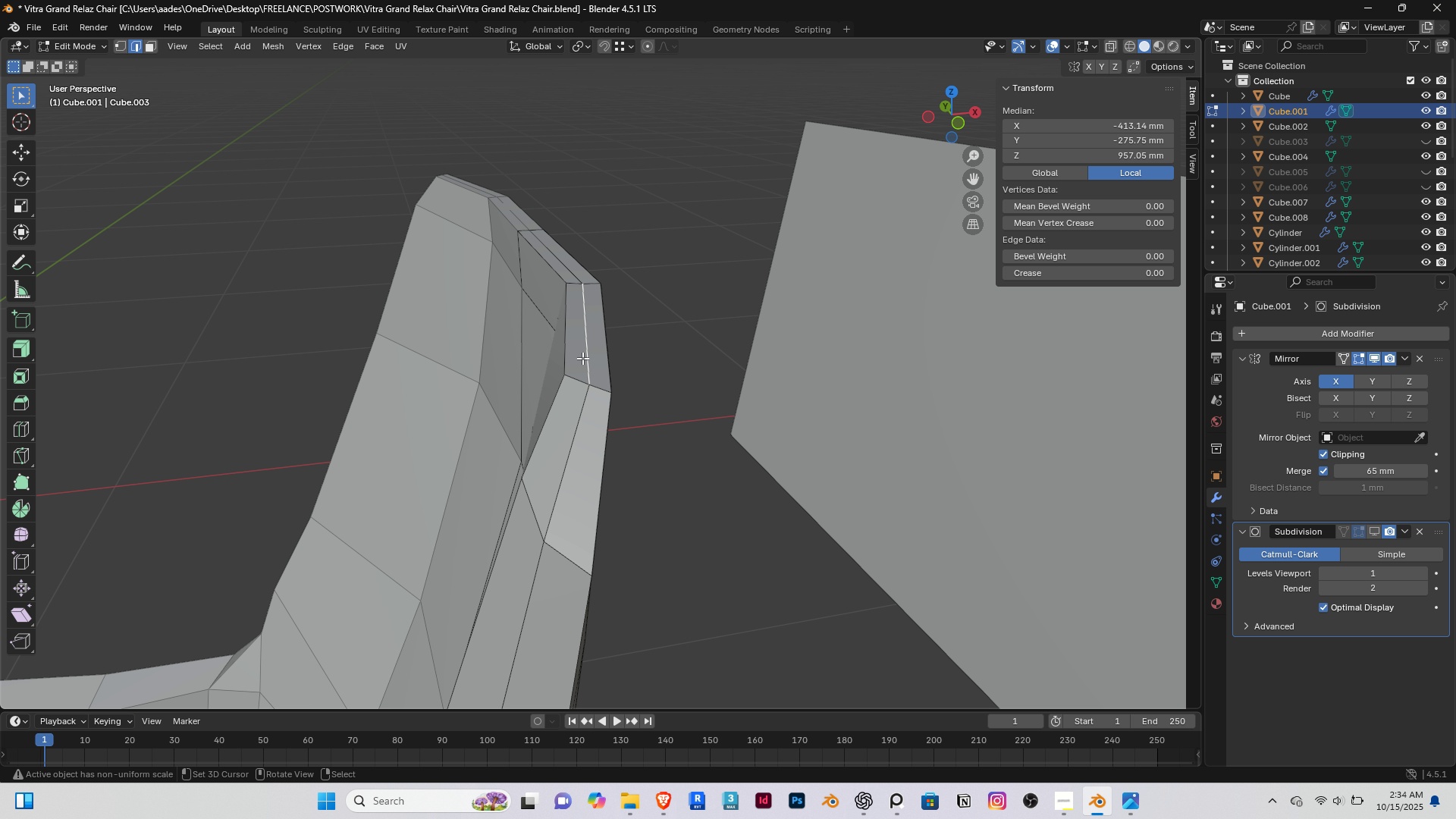 
right_click([582, 358])
 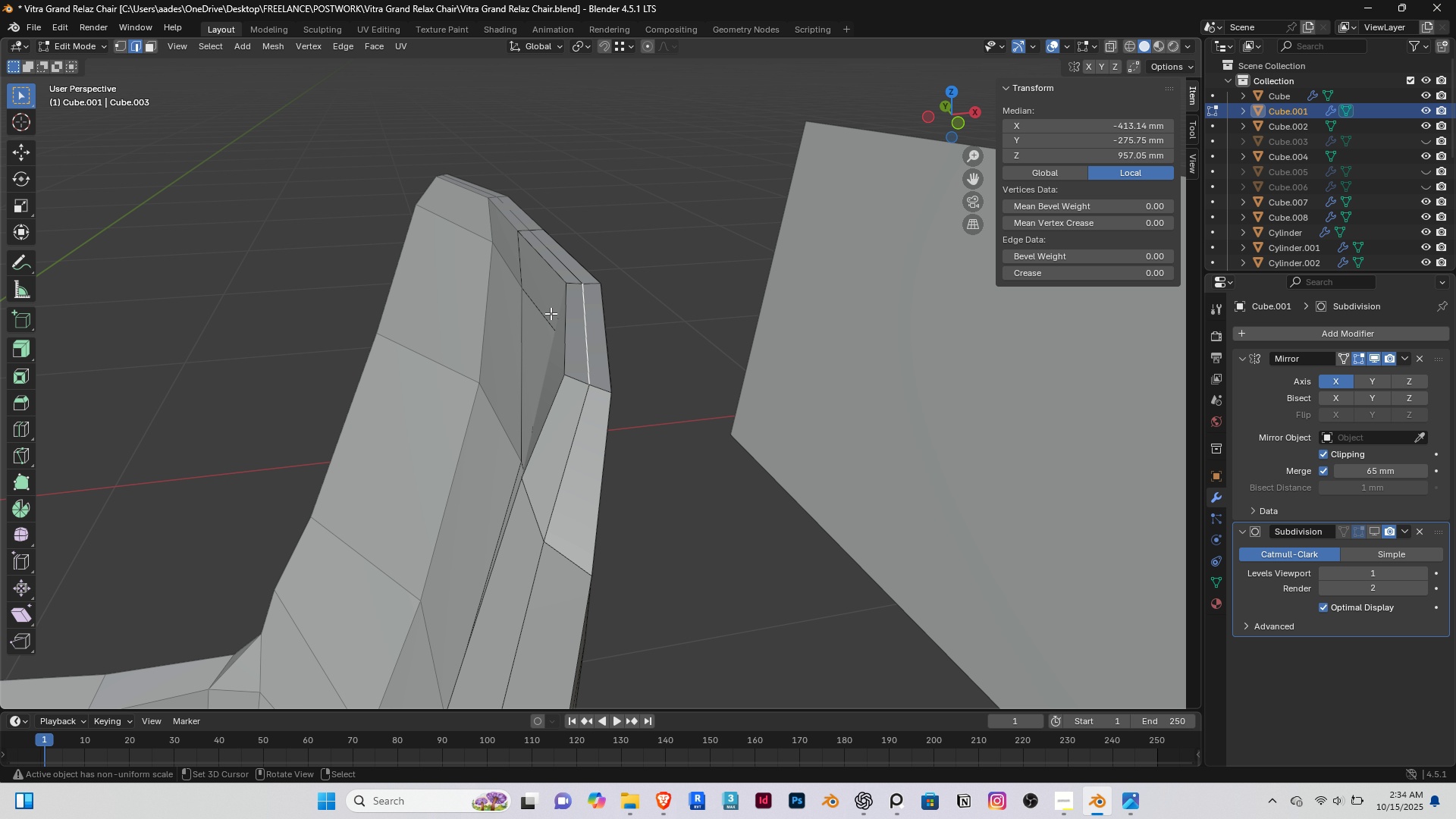 
hold_key(key=ShiftRight, duration=0.77)
right_click([566, 271])
 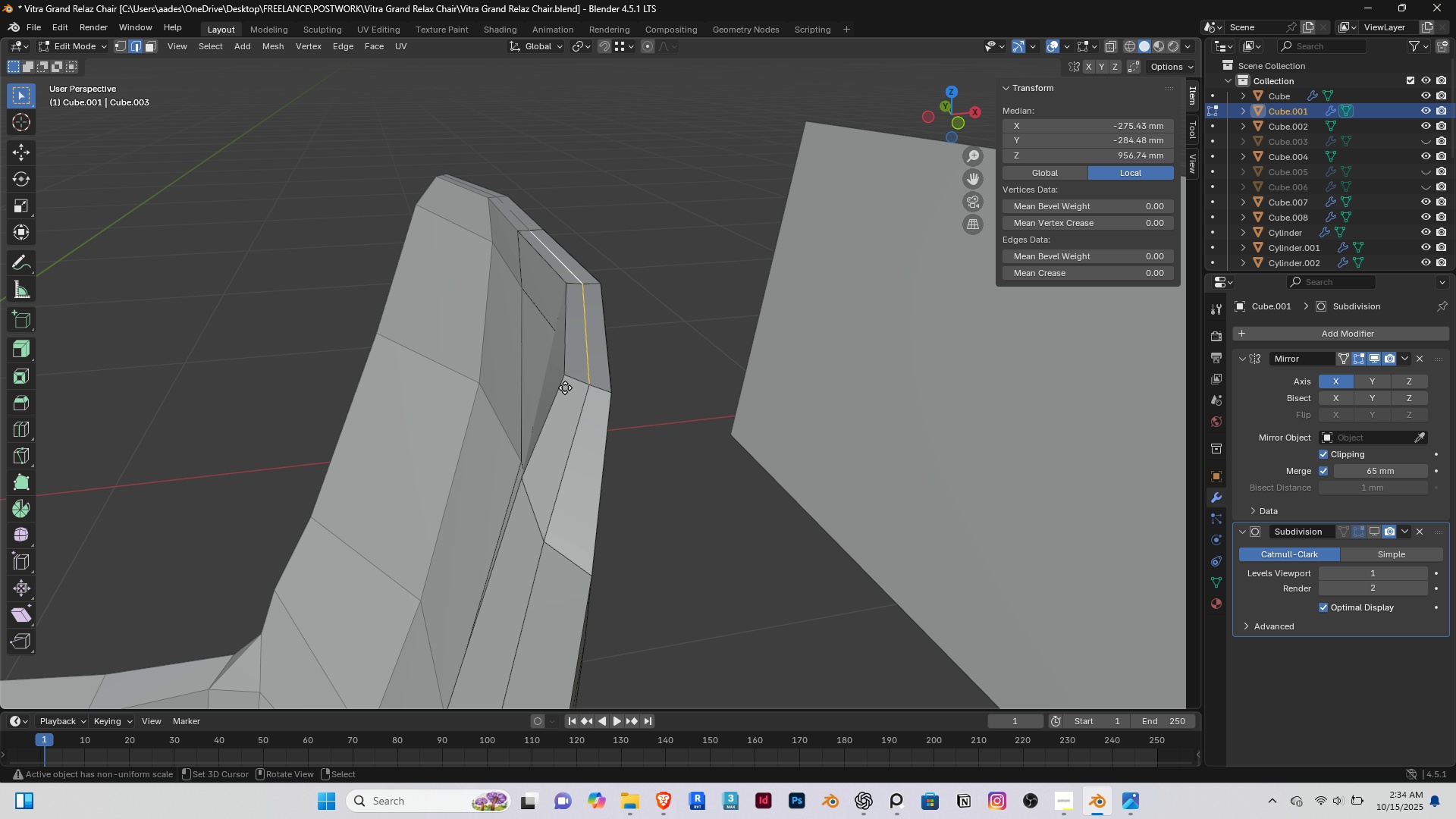 
type(gz)
 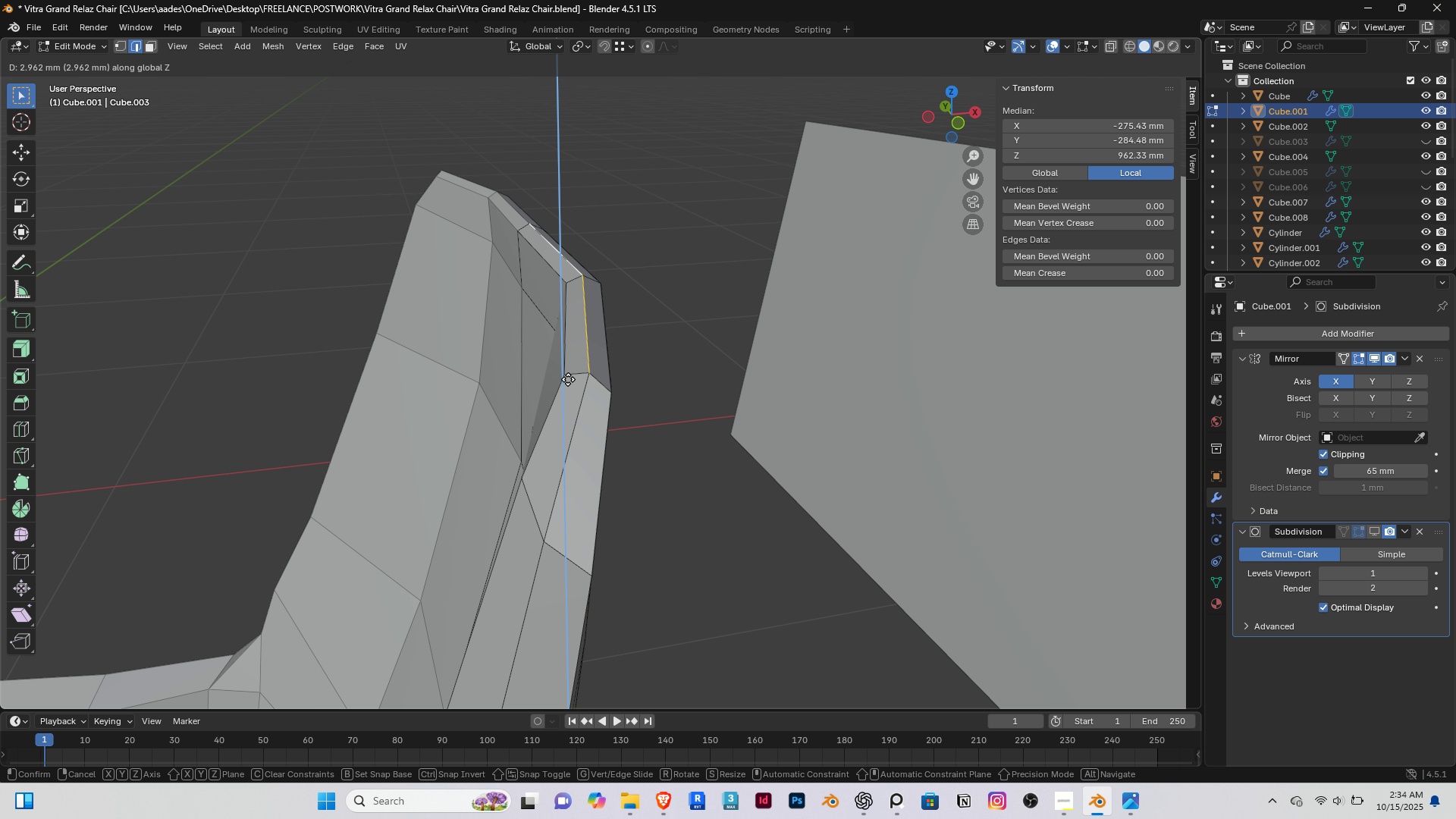 
left_click([568, 379])
 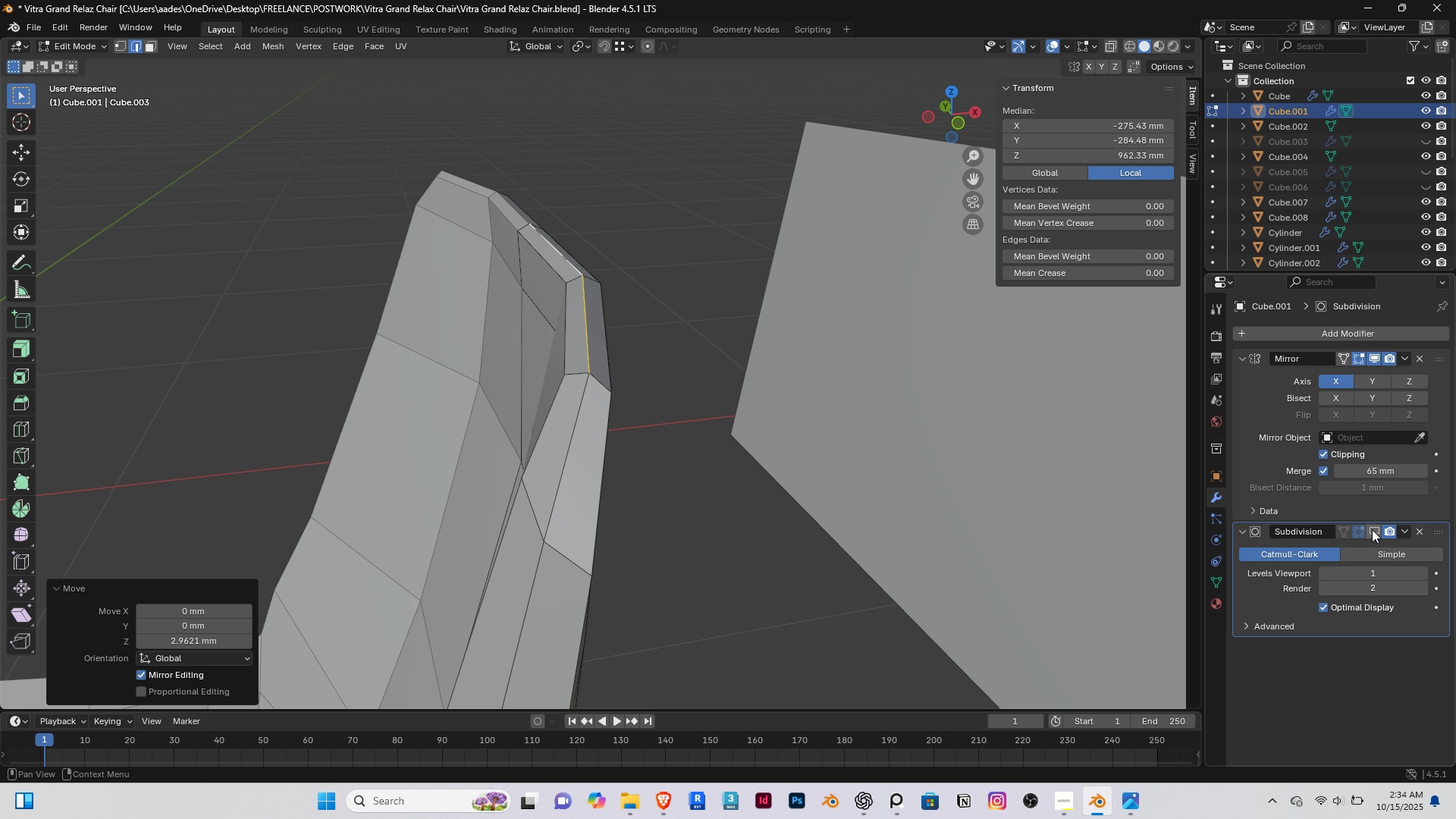 
left_click([1373, 530])
 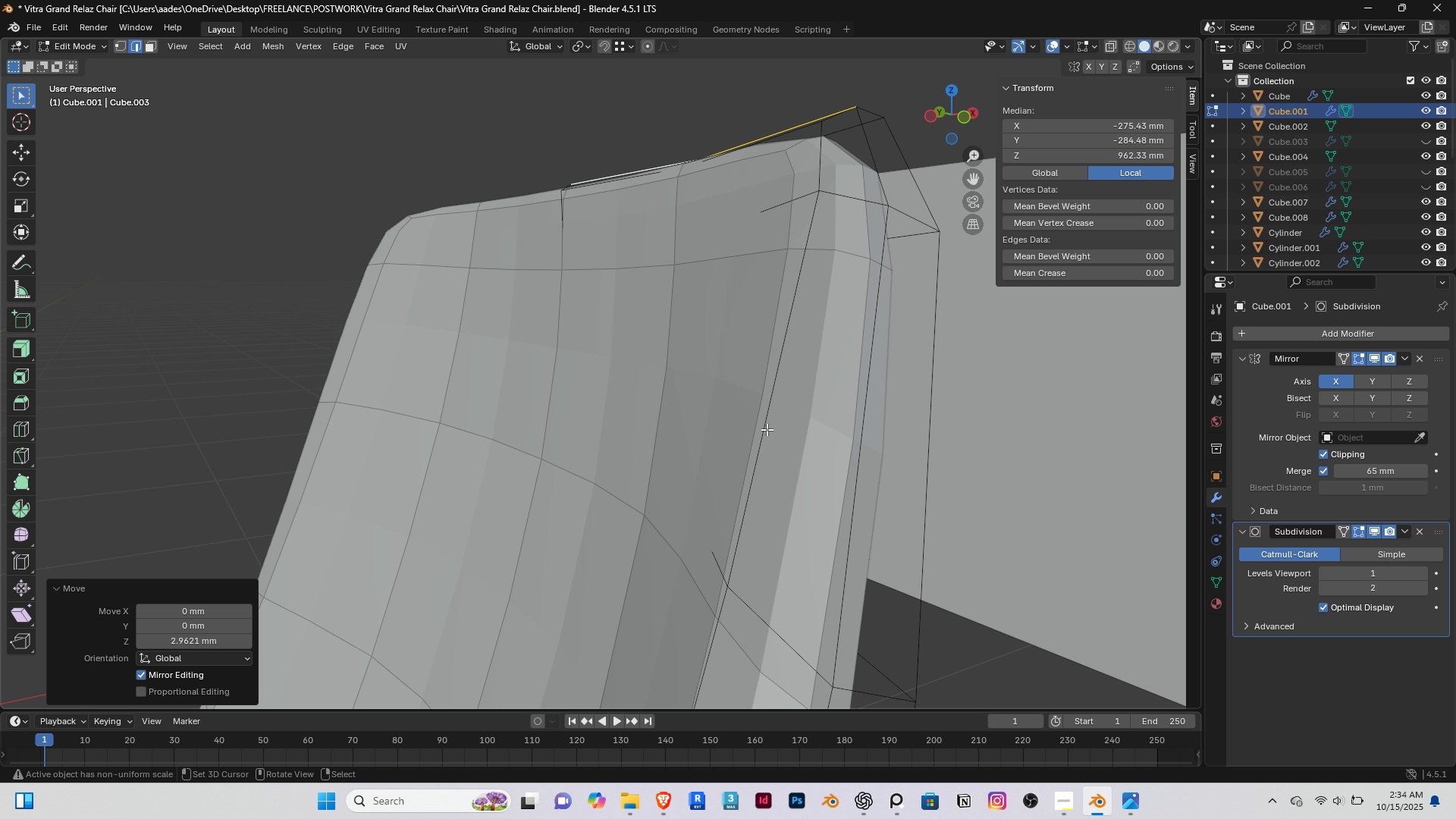 
key(End)
 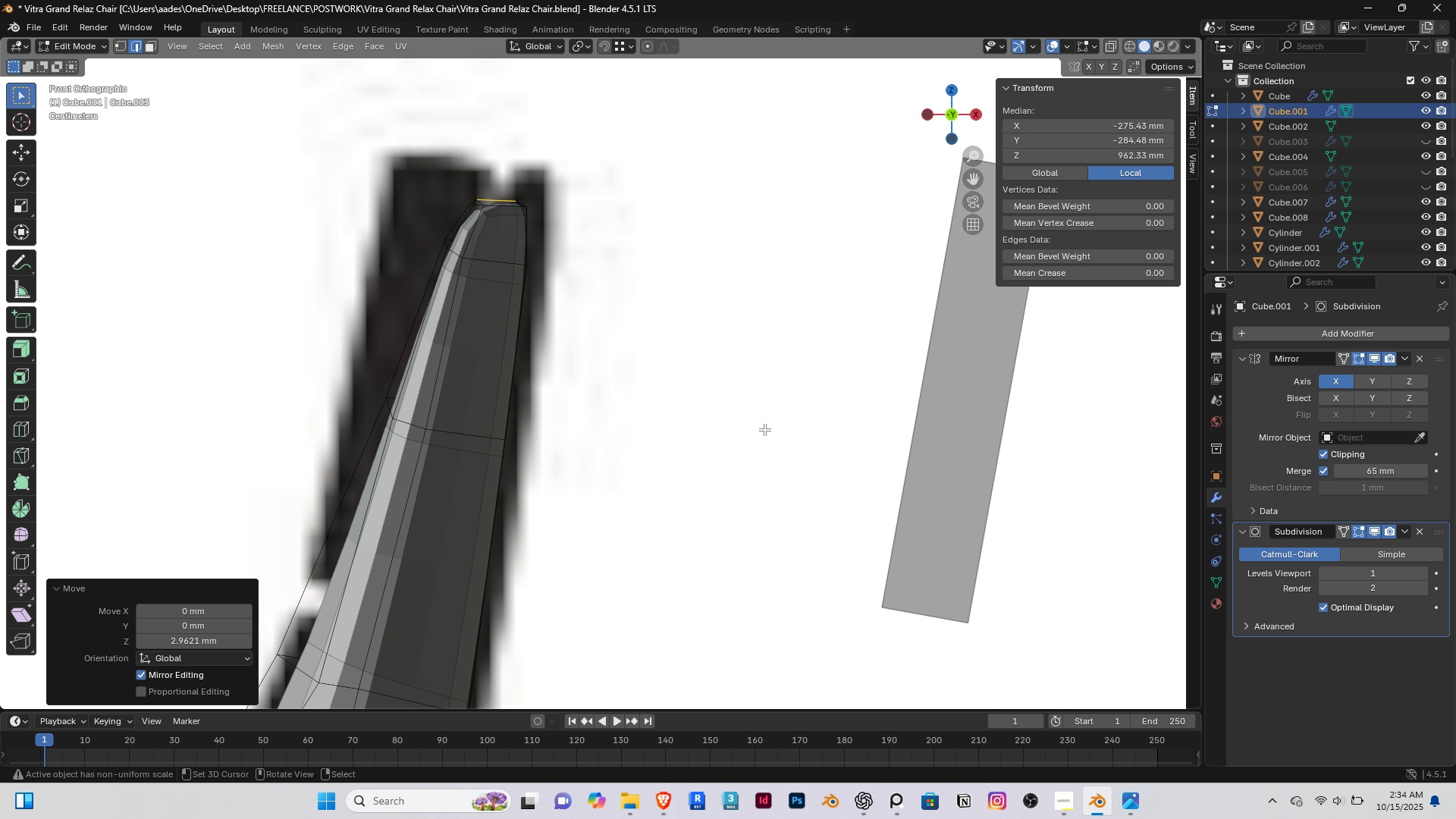 
scroll: coordinate [692, 442], scroll_direction: down, amount: 6.0
 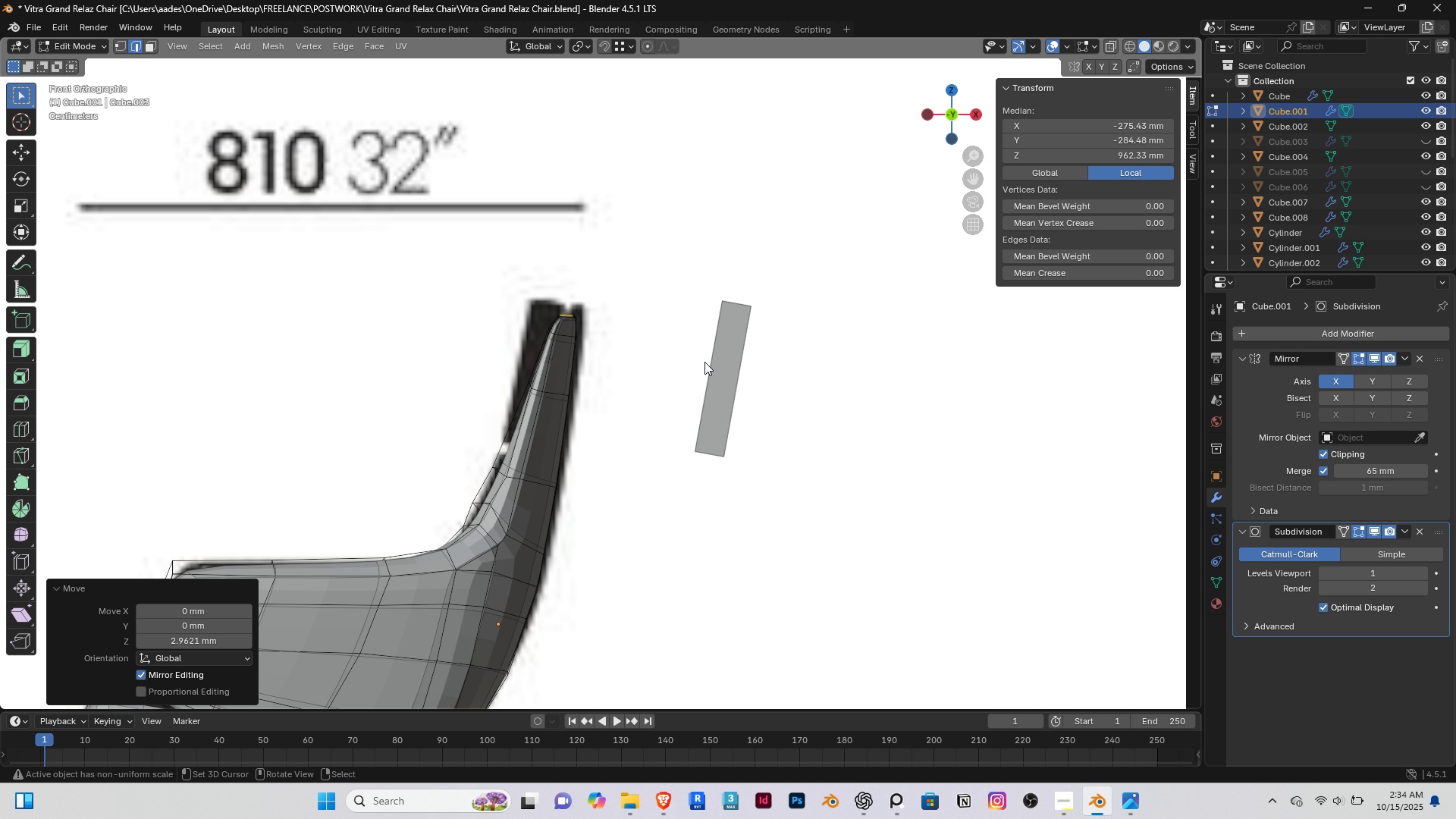 
key(Tab)
 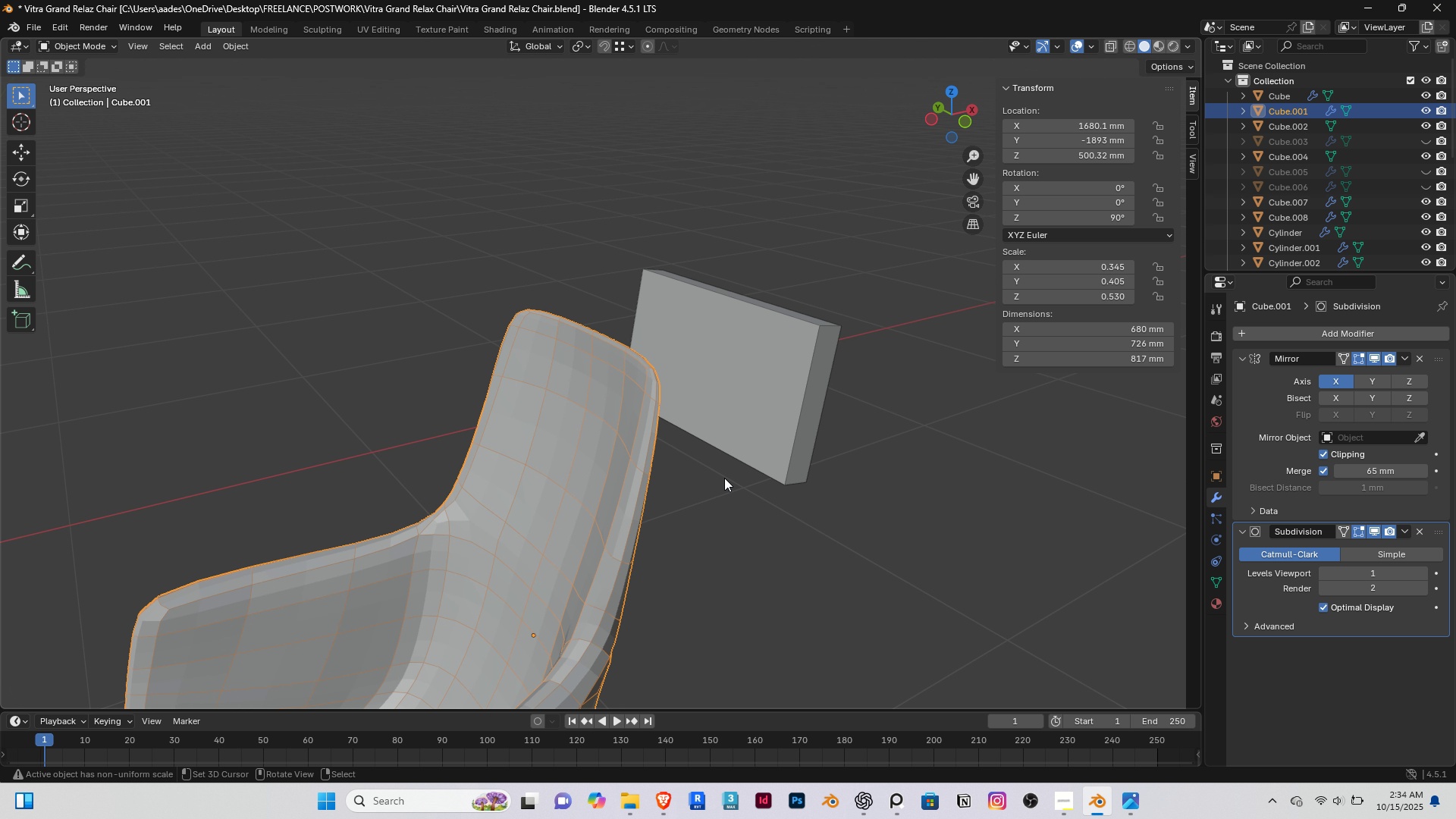 
right_click([802, 392])
 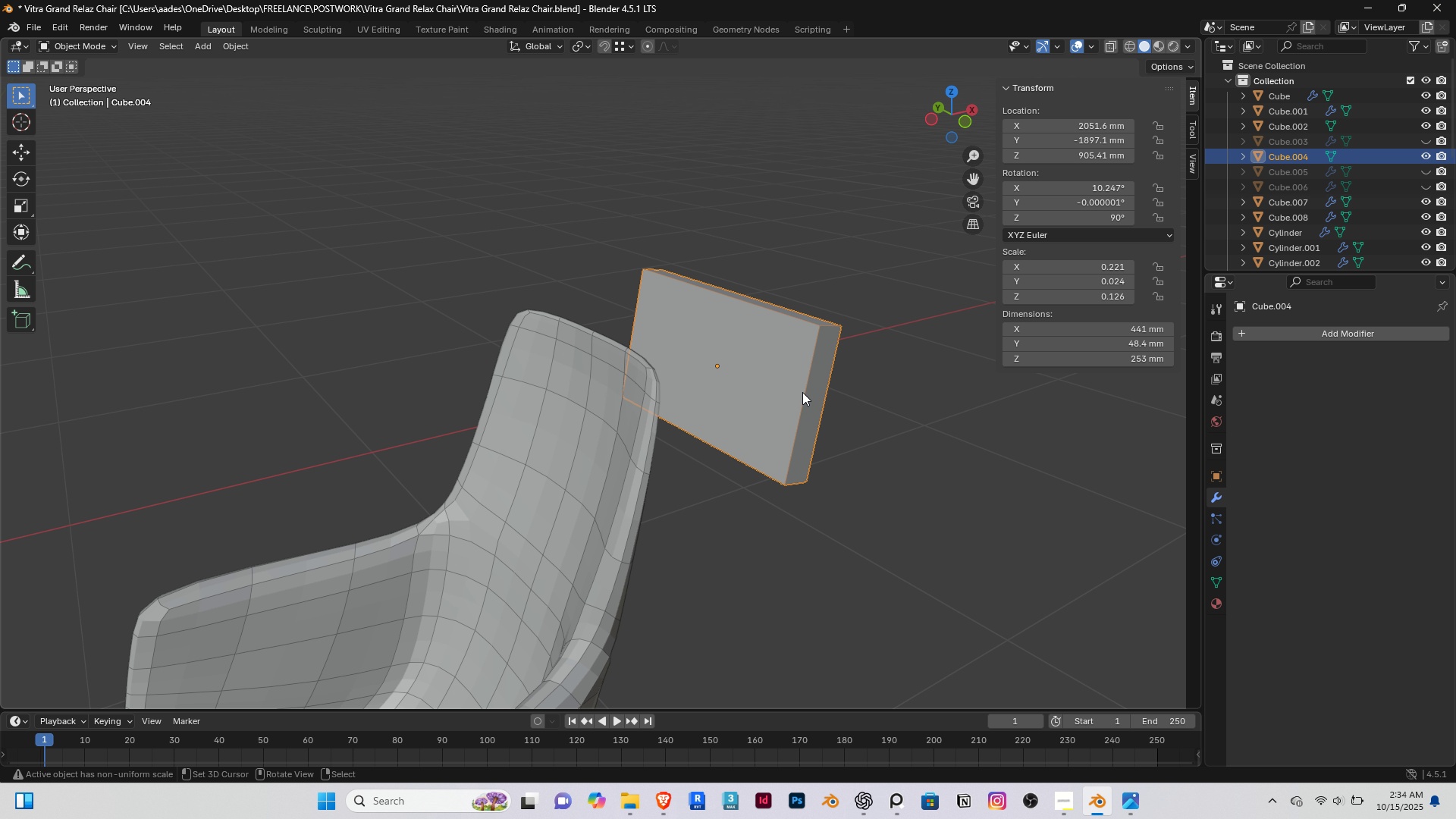 
key(End)
 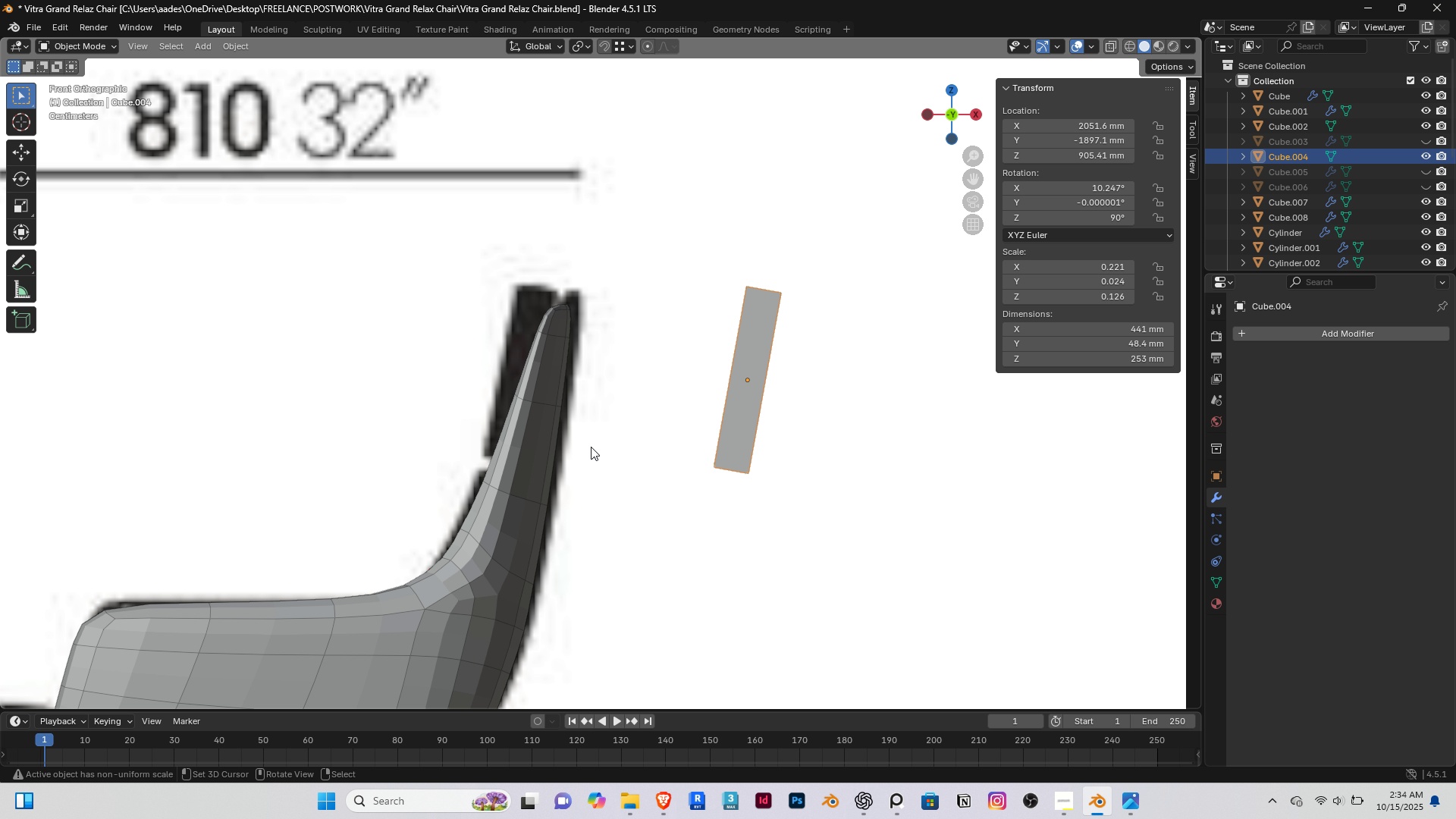 
scroll: coordinate [591, 447], scroll_direction: up, amount: 1.0
 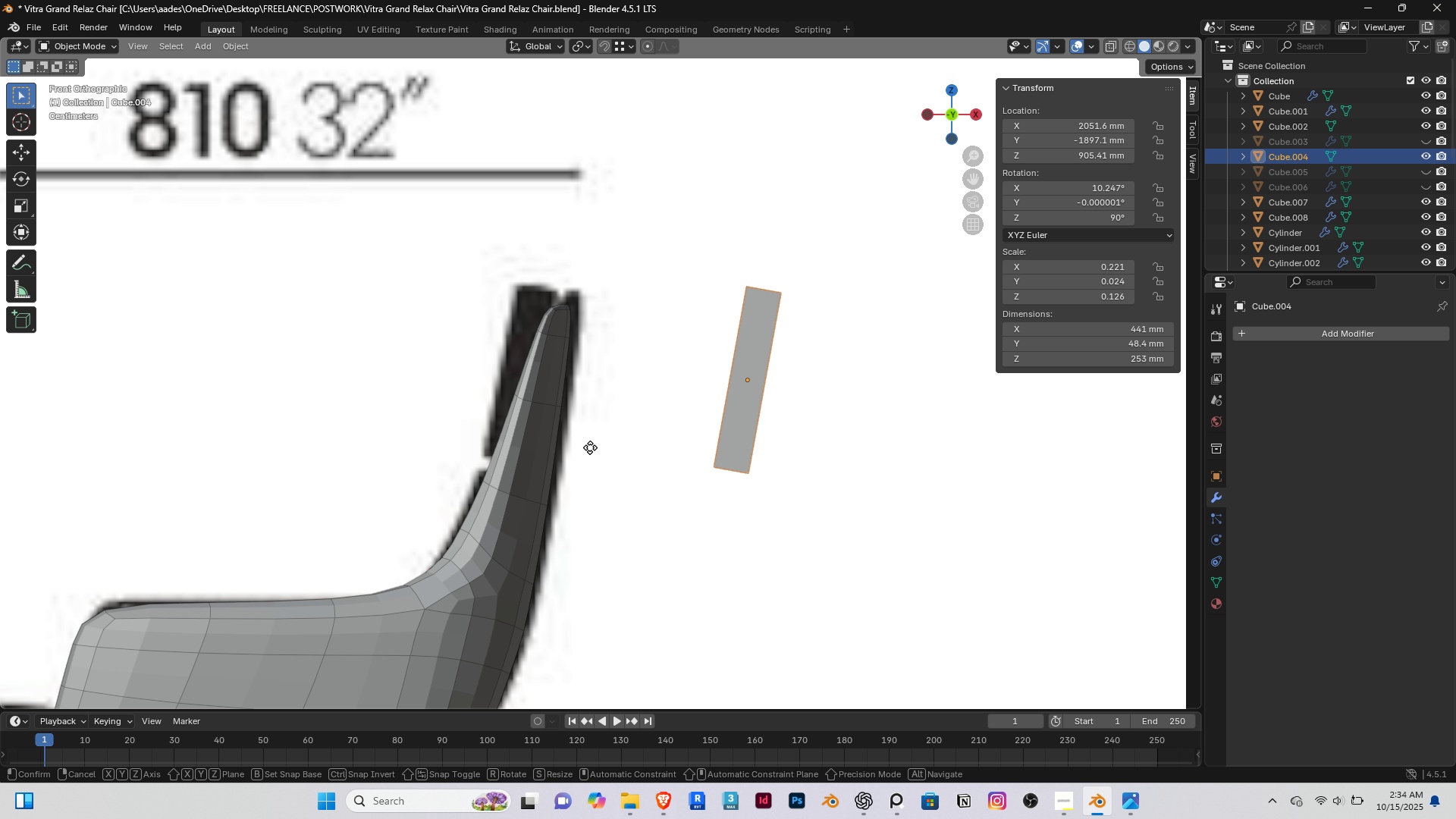 
key(G)
 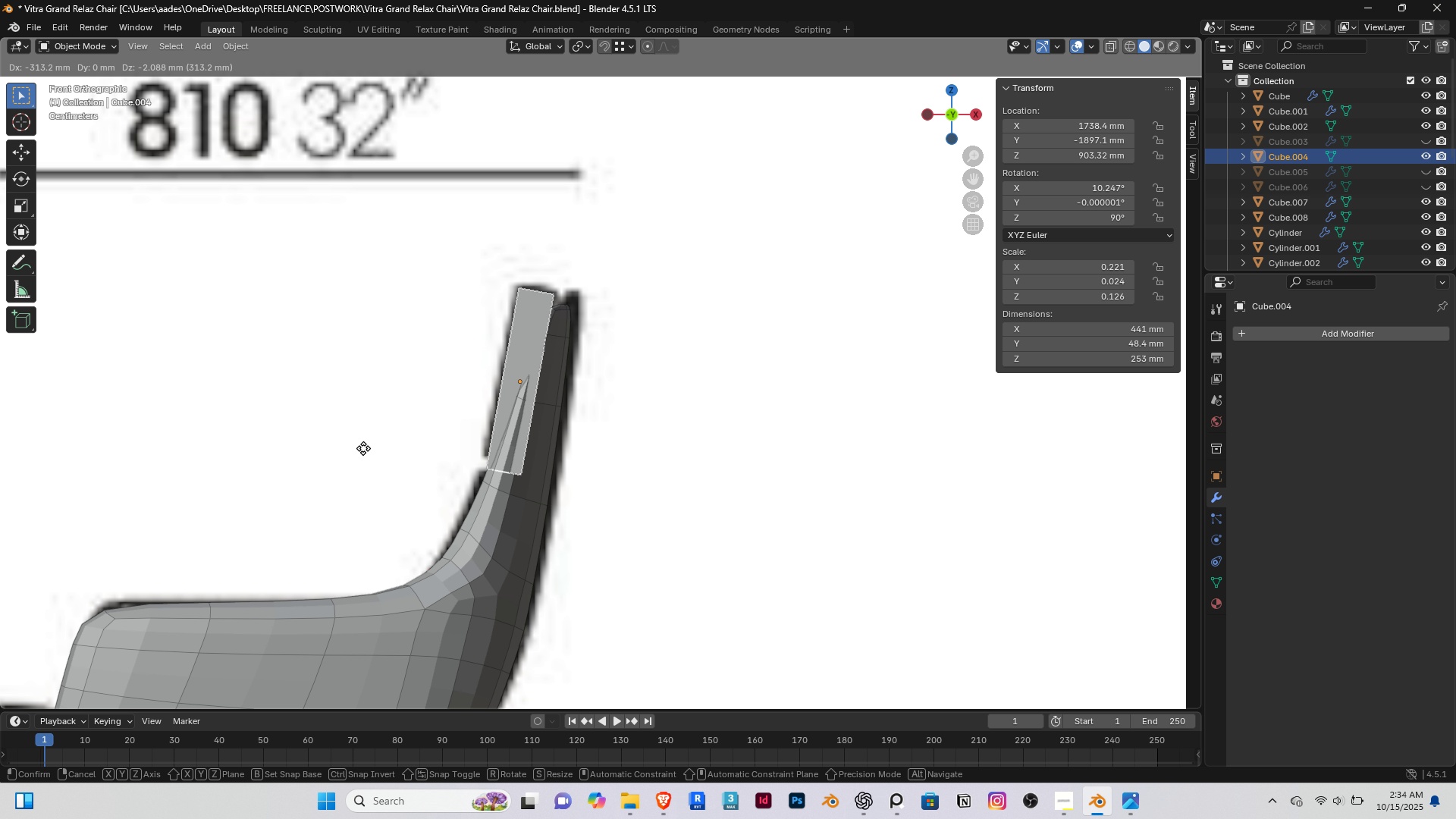 
left_click([364, 447])
 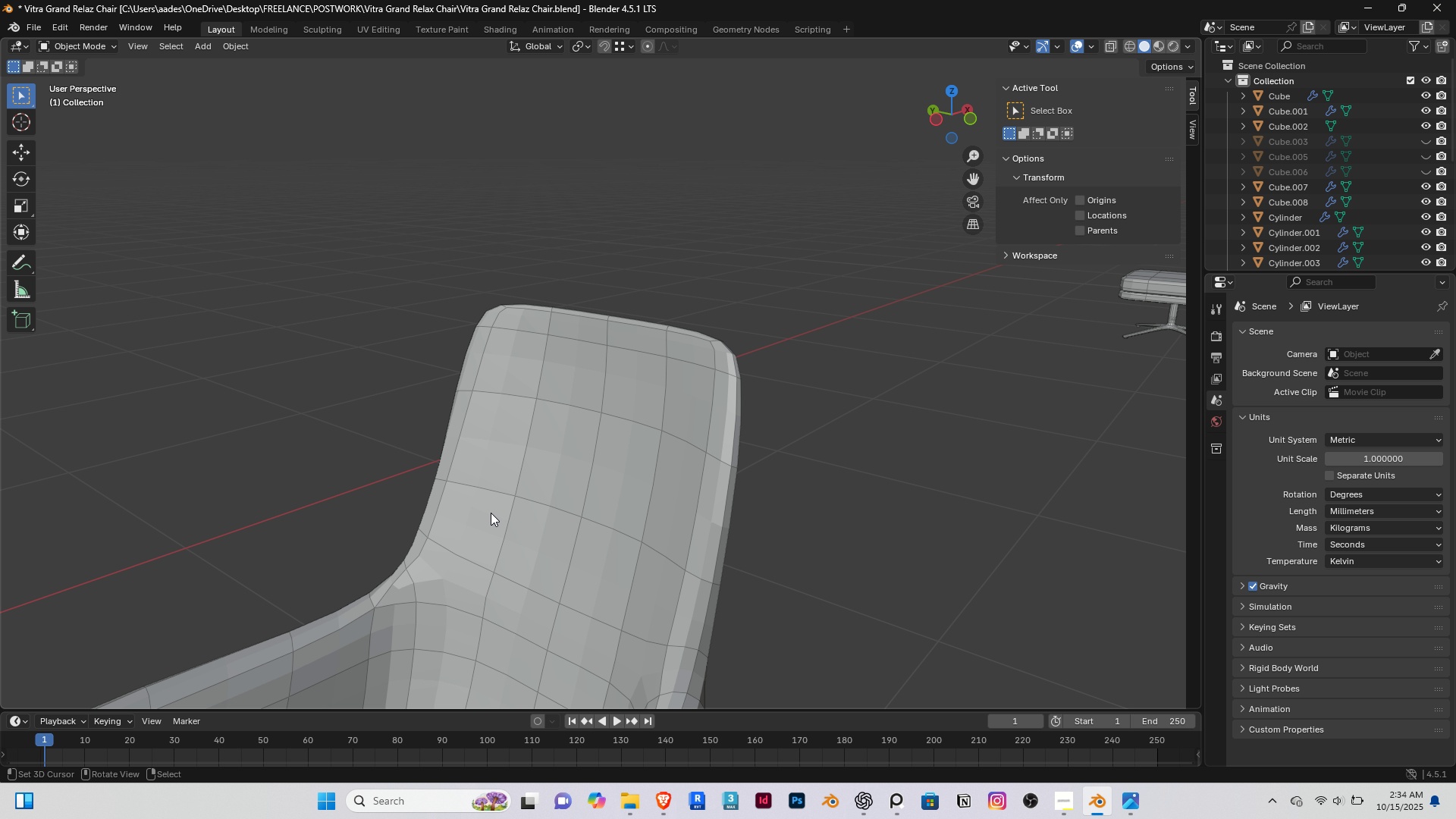 
key(Delete)
 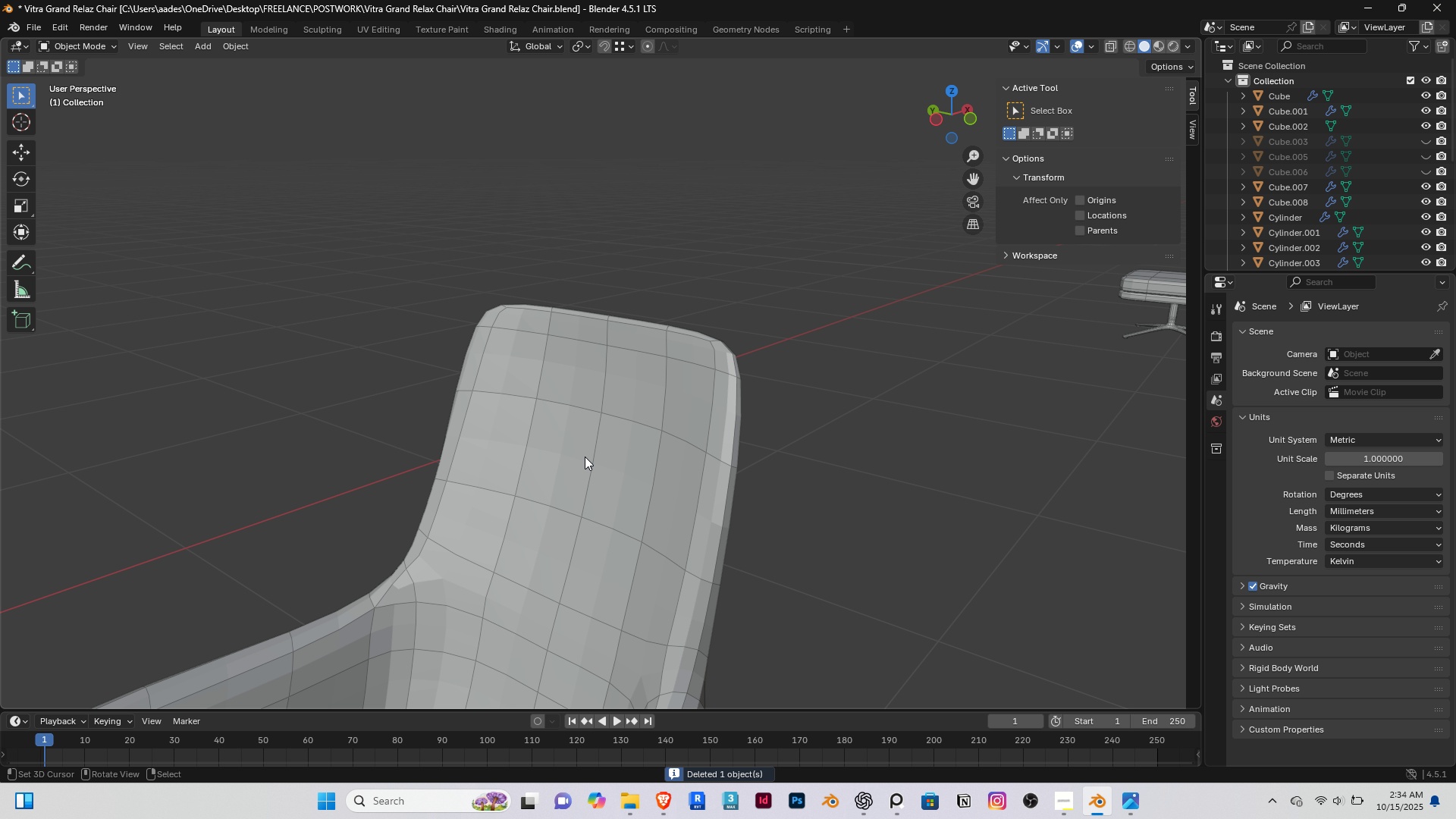 
right_click([585, 457])
 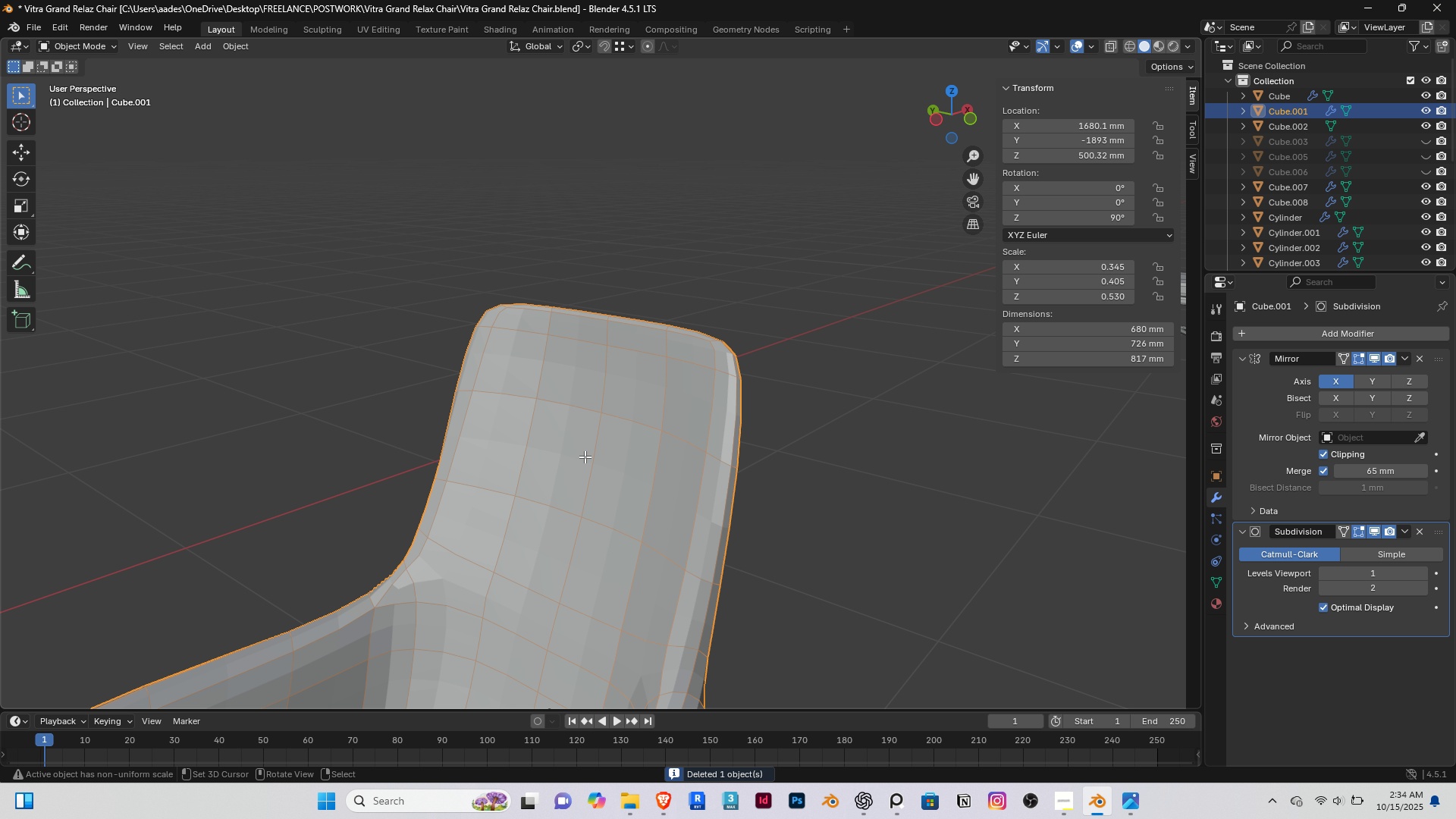 
key(Tab)
 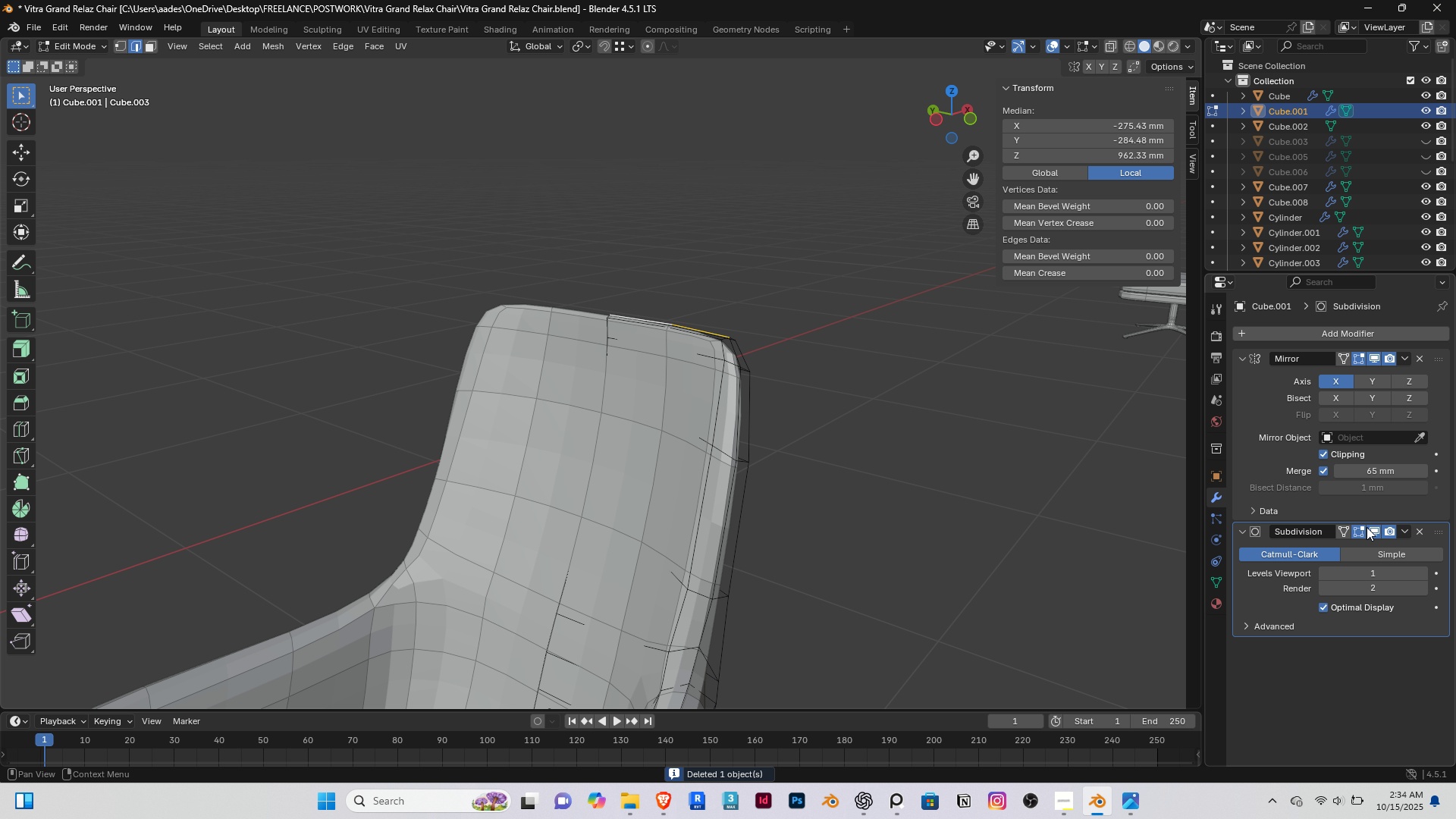 
left_click([1370, 529])
 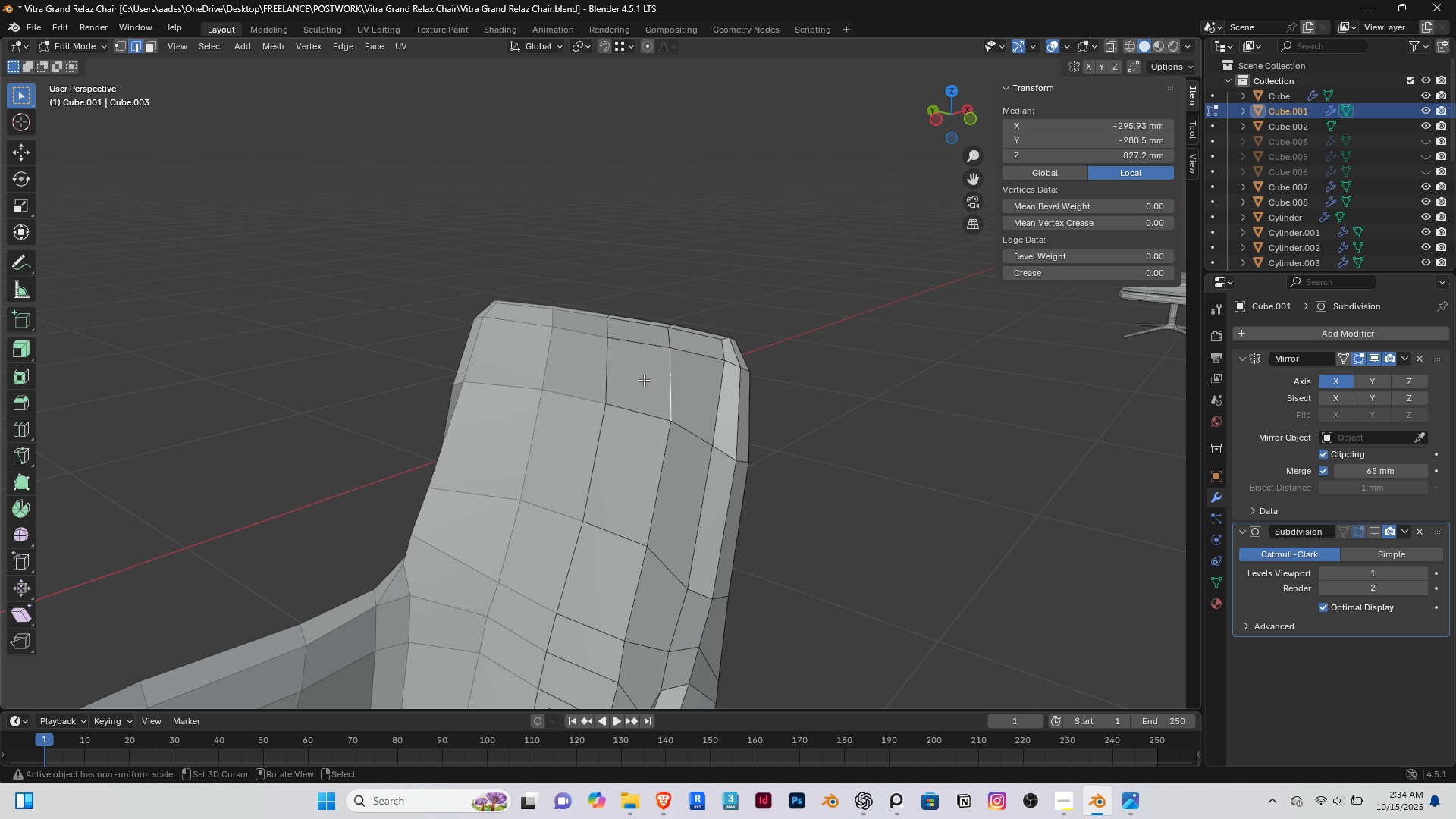 
right_click([644, 380])
 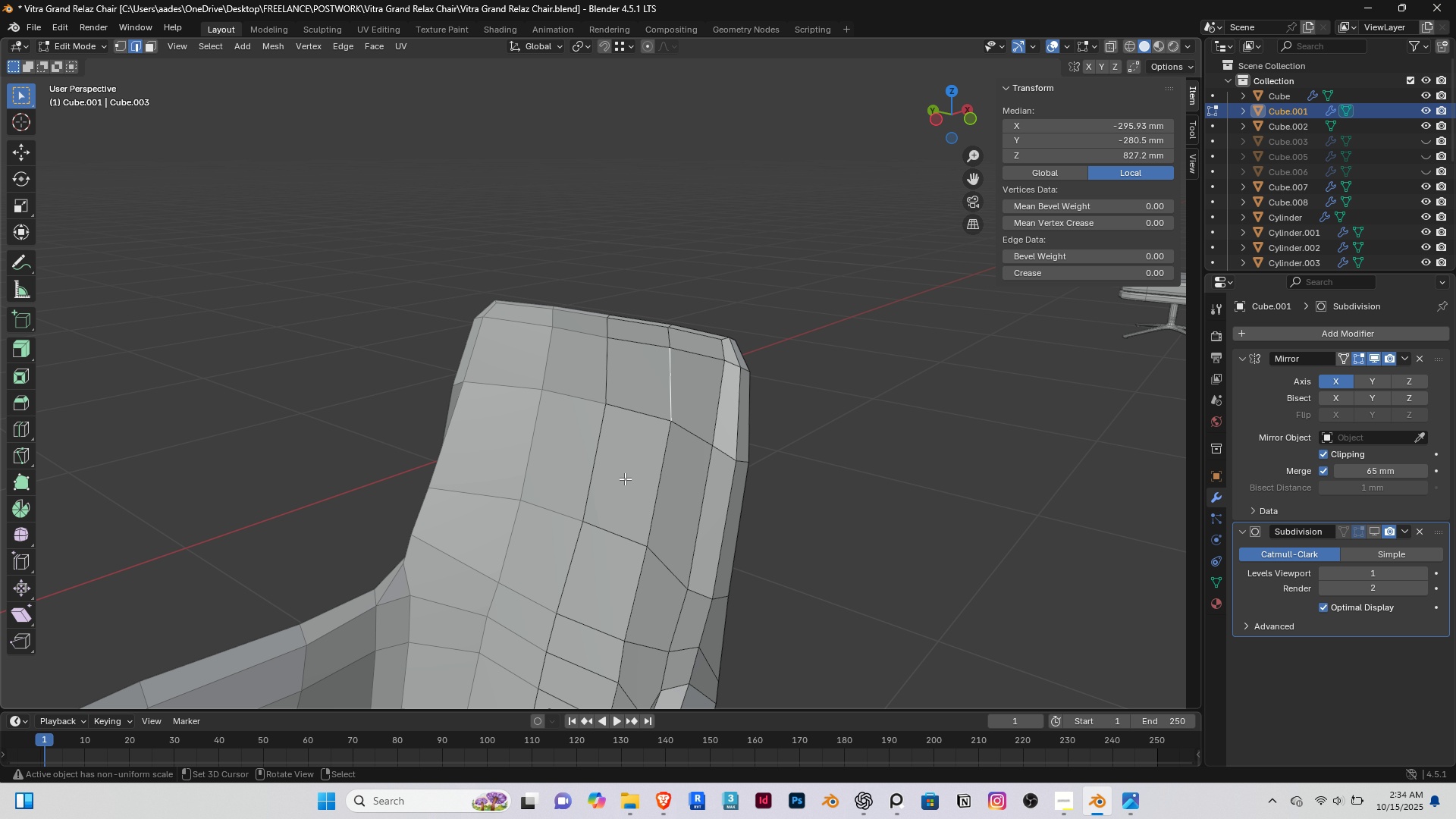 
key(2)
 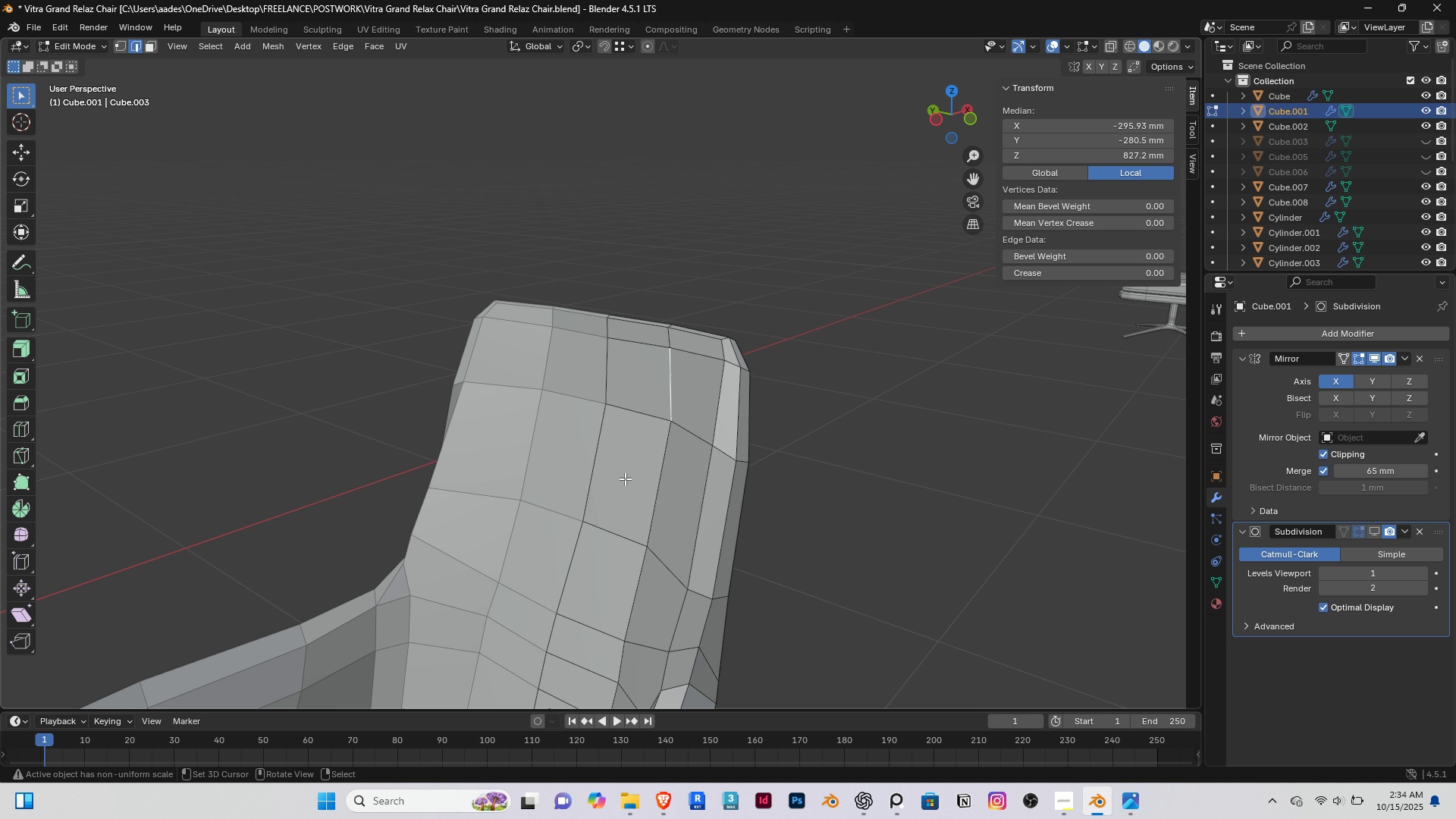 
wait(8.43)
 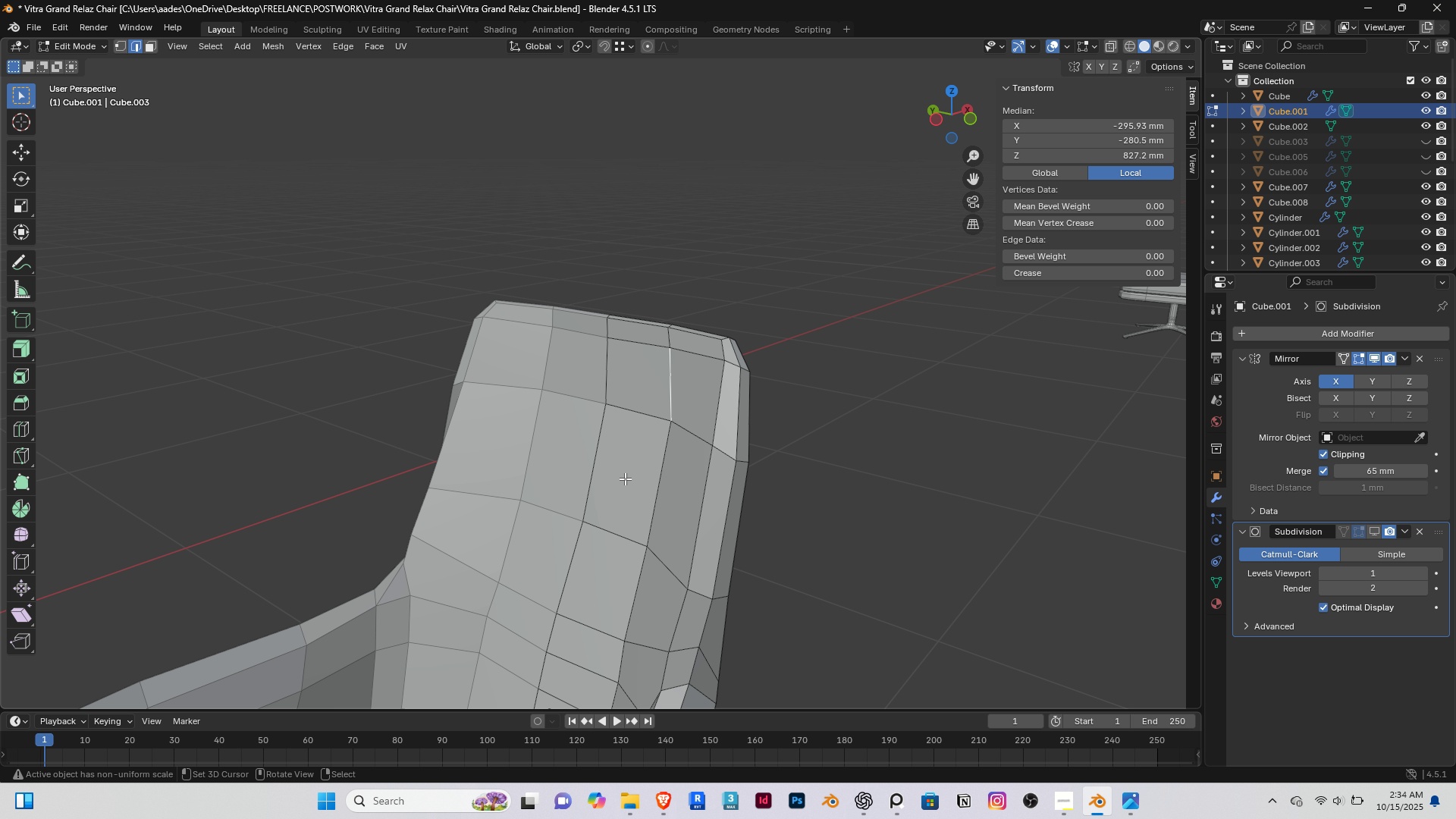 
scroll: coordinate [622, 478], scroll_direction: up, amount: 2.0
 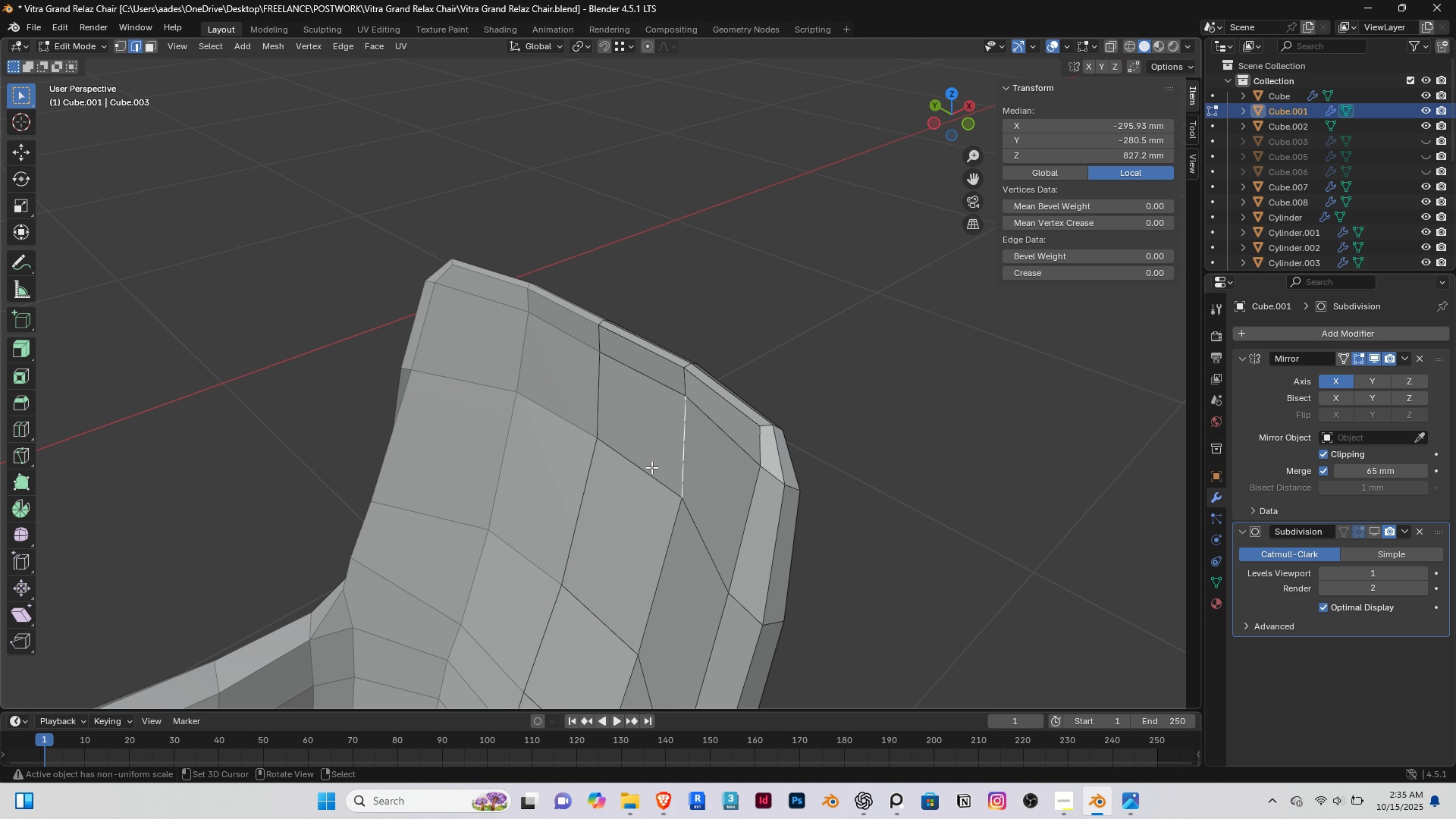 
key(1)
 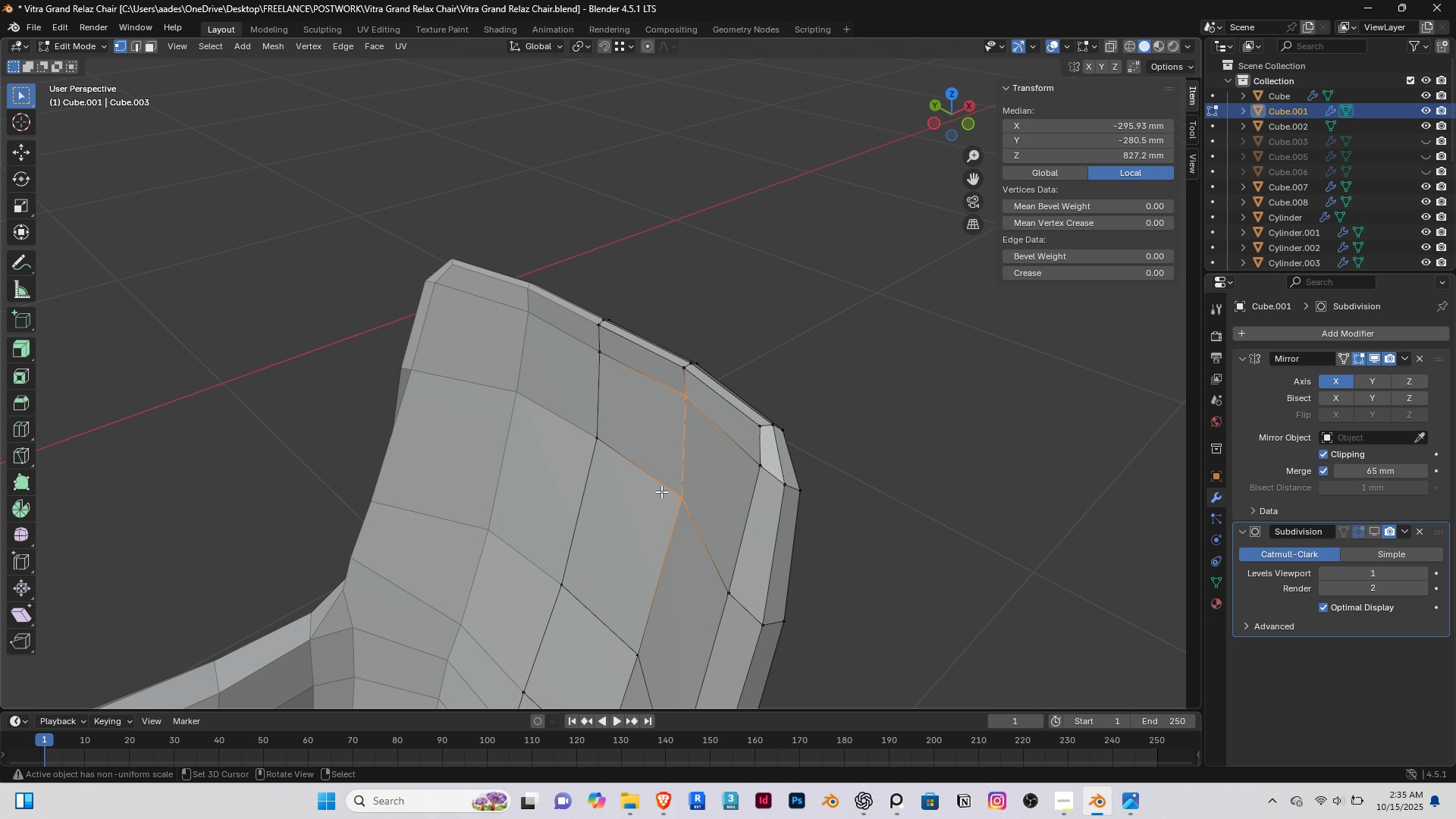 
right_click([662, 490])
 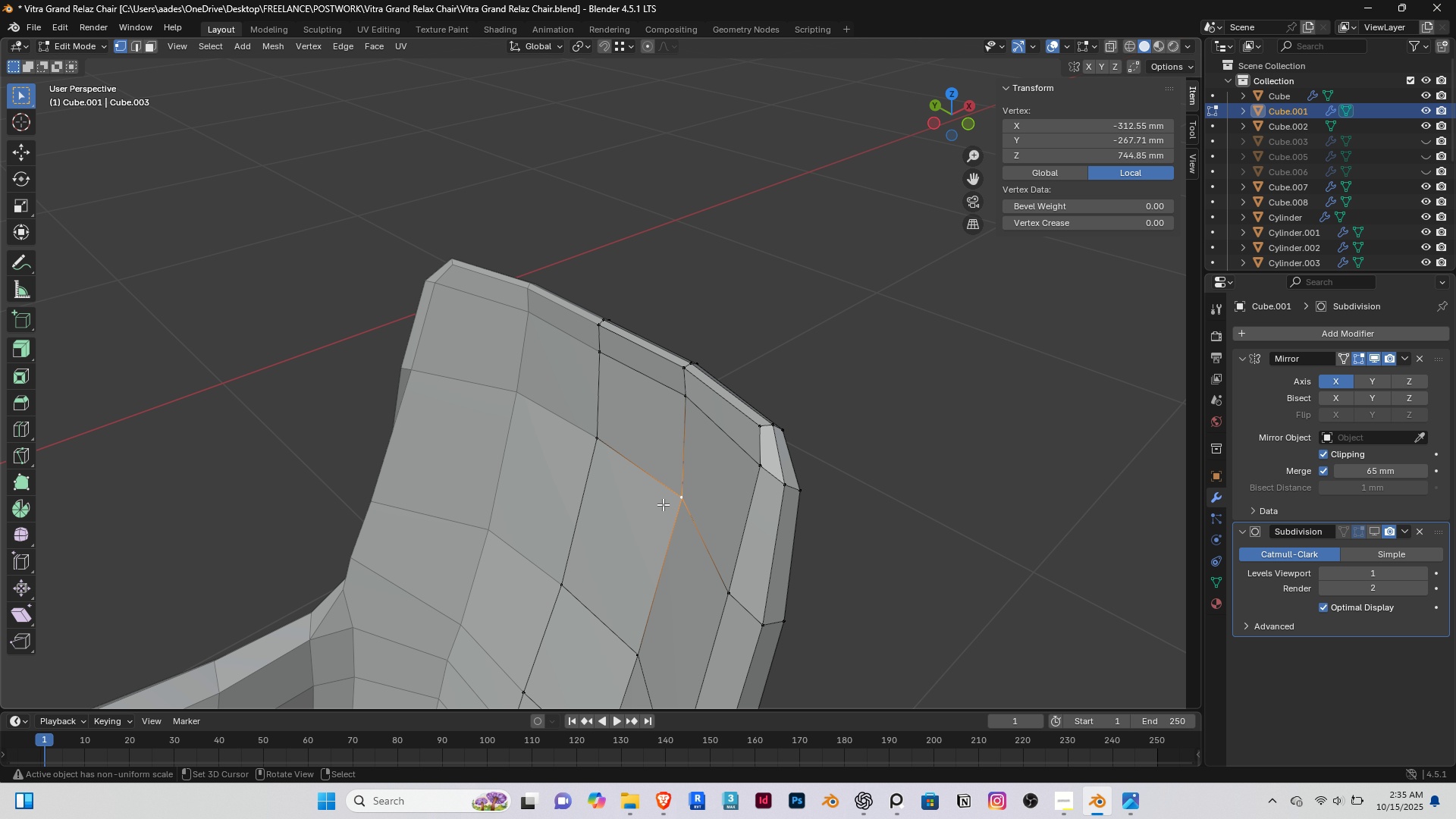 
scroll: coordinate [663, 504], scroll_direction: up, amount: 1.0
 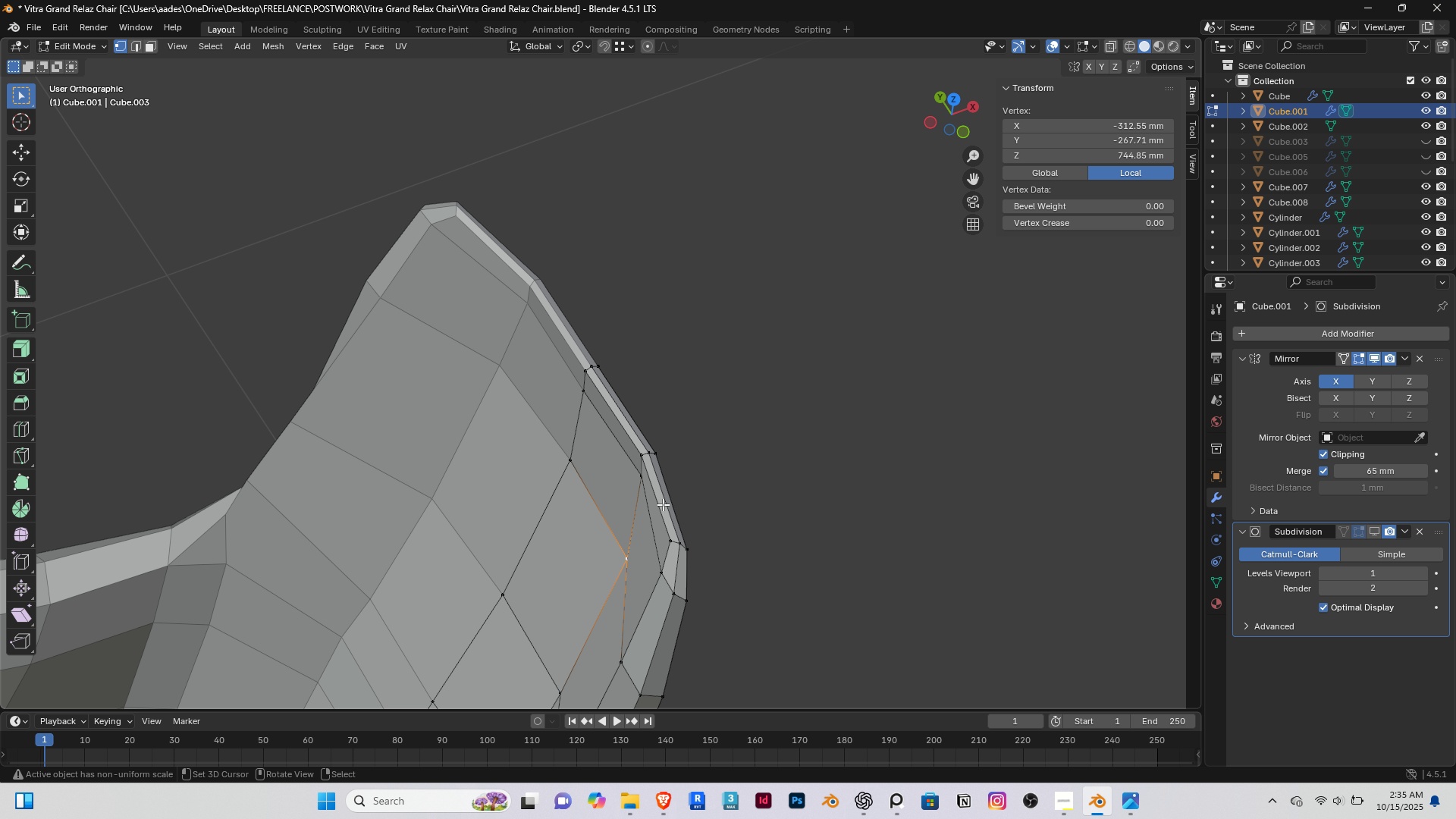 
key(Home)
 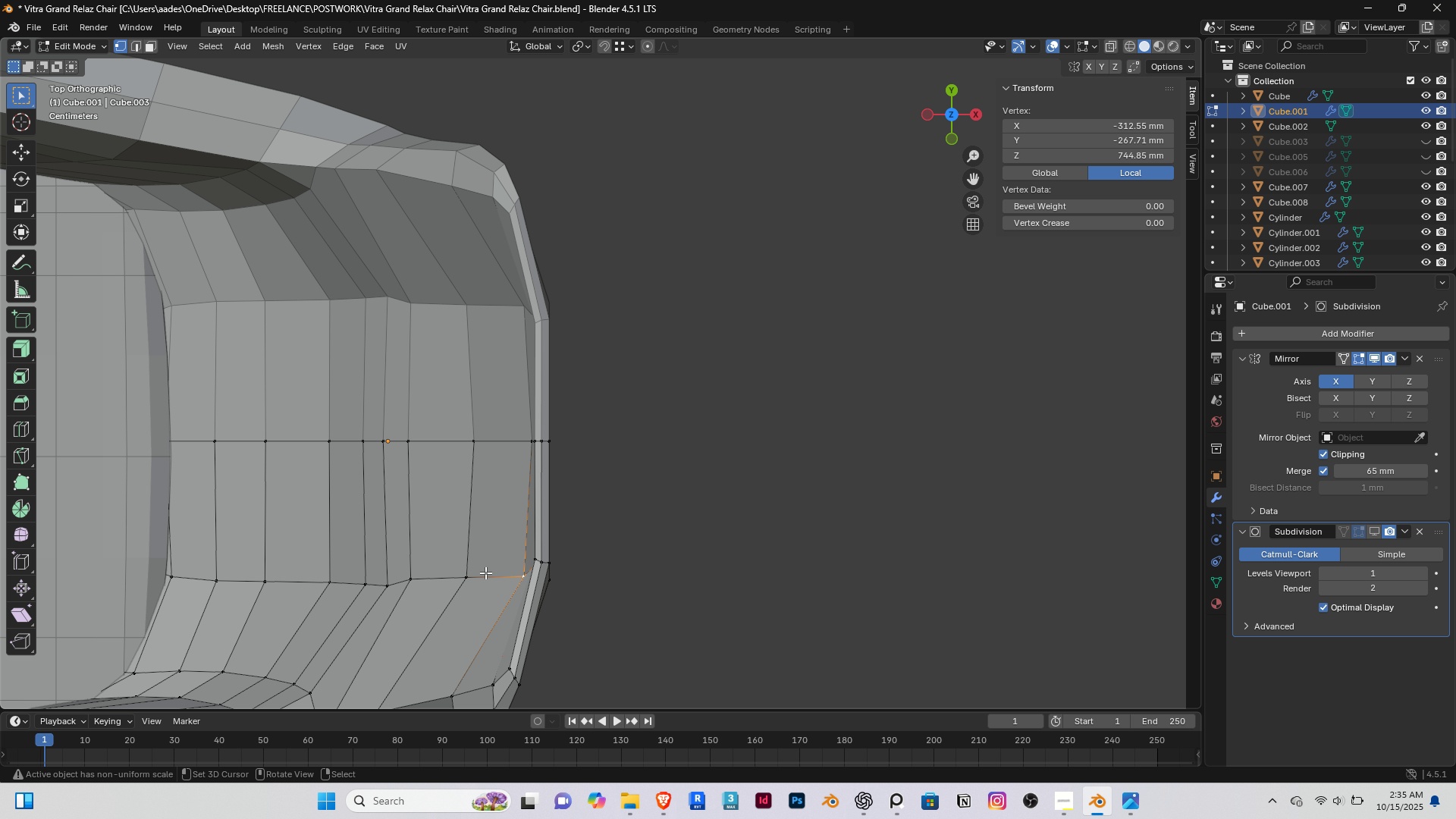 
key(G)
 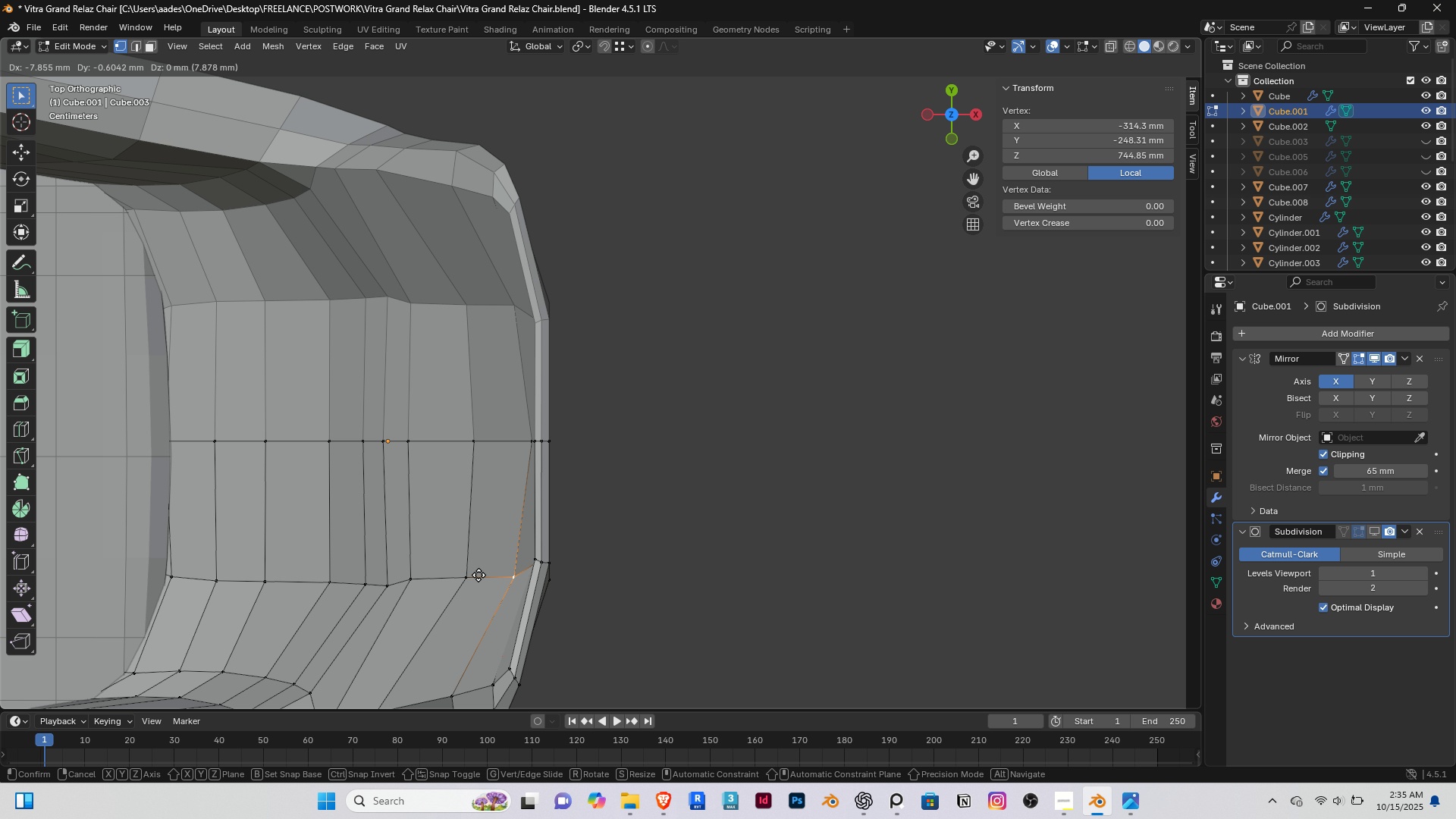 
left_click([479, 575])
 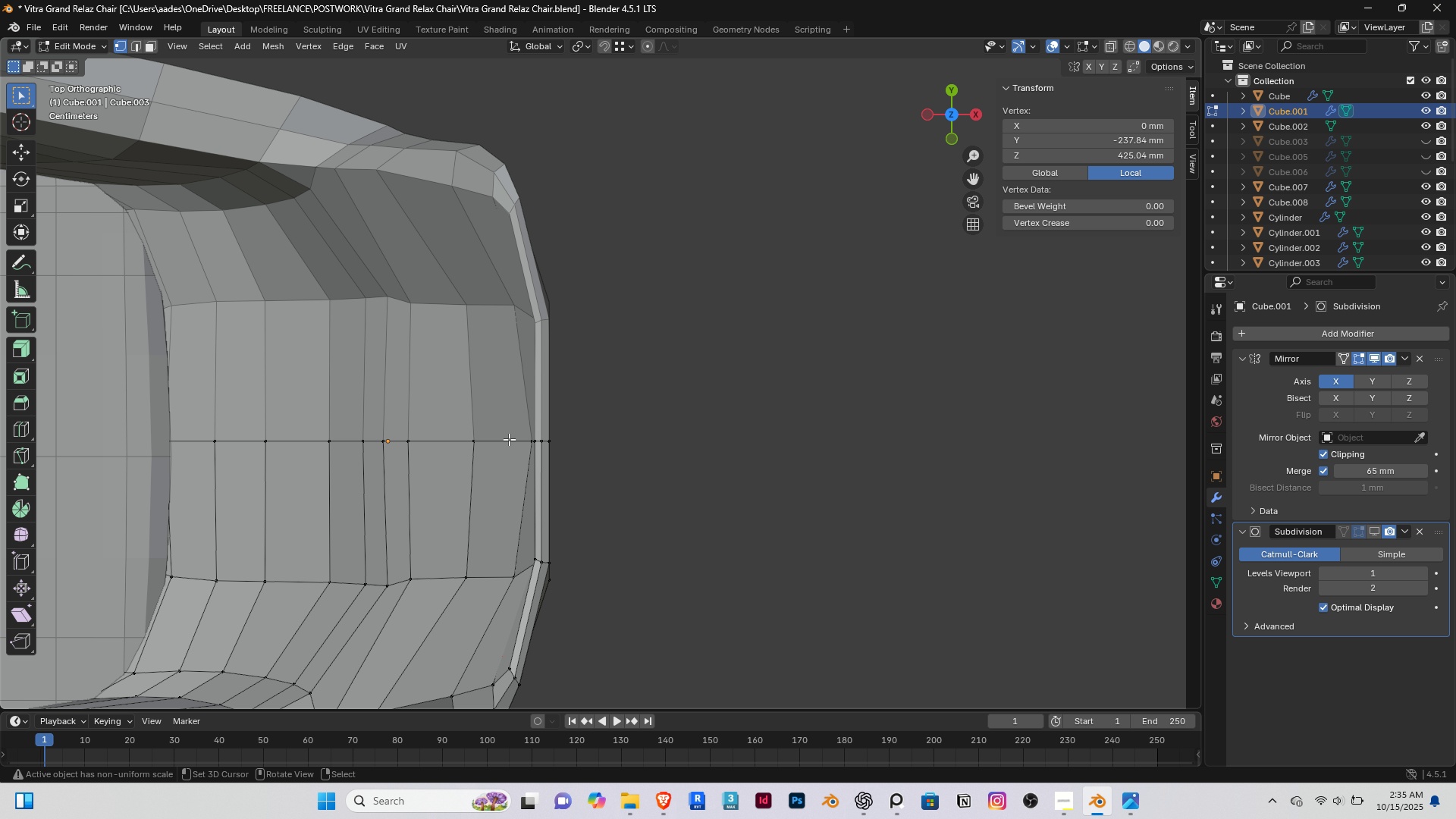 
right_click([509, 439])
 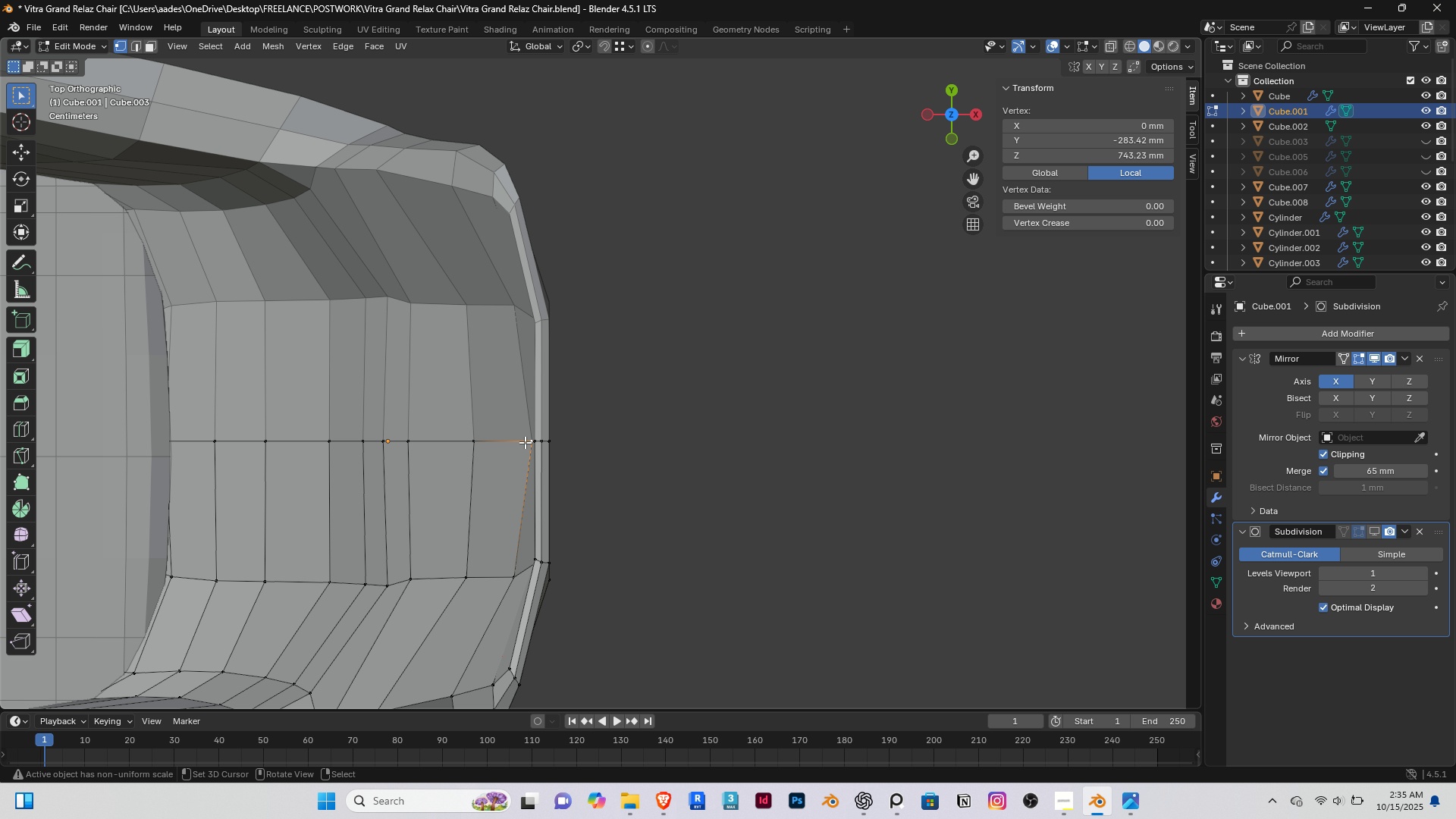 
right_click([525, 442])
 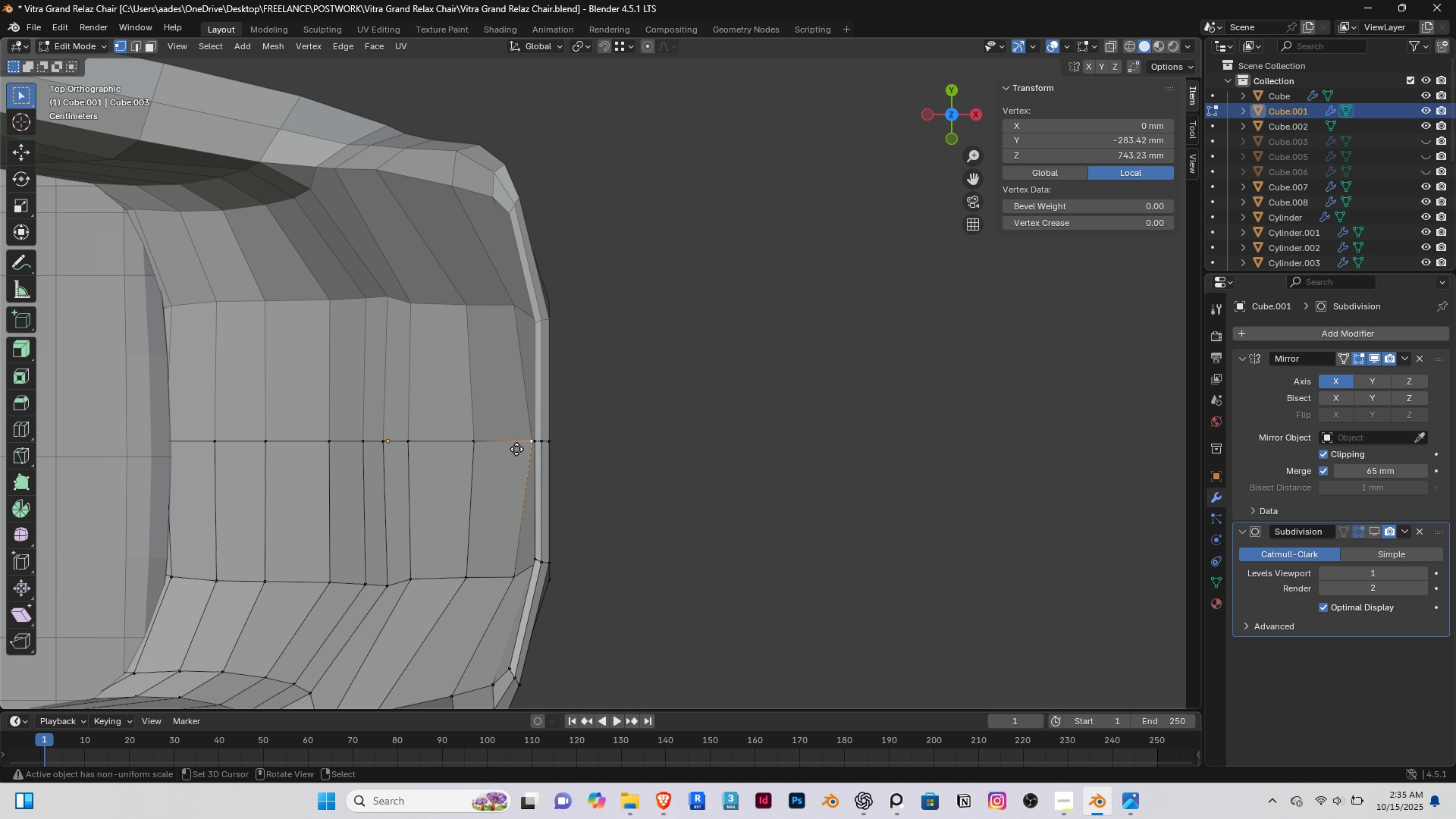 
key(G)
 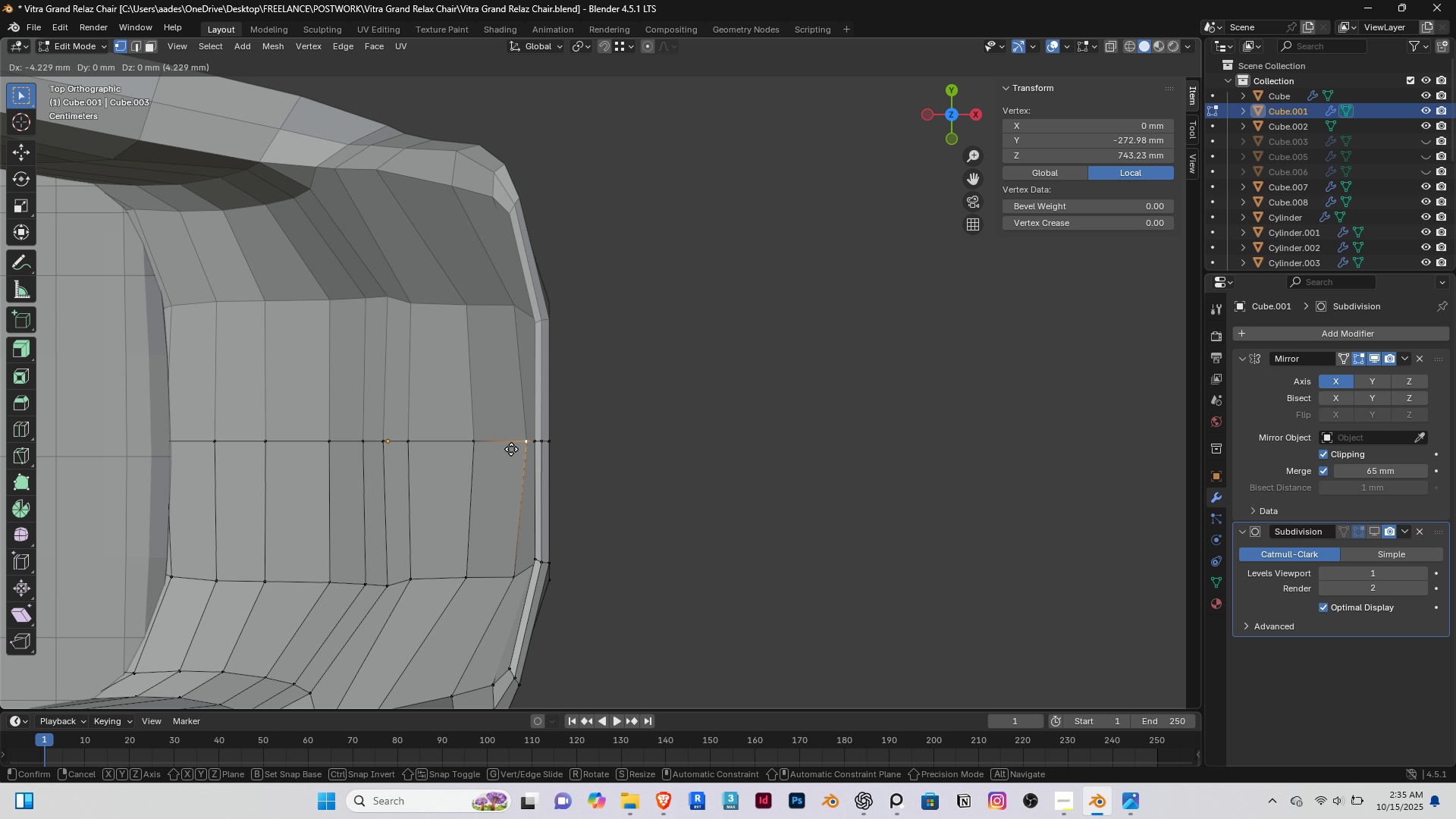 
left_click([511, 449])
 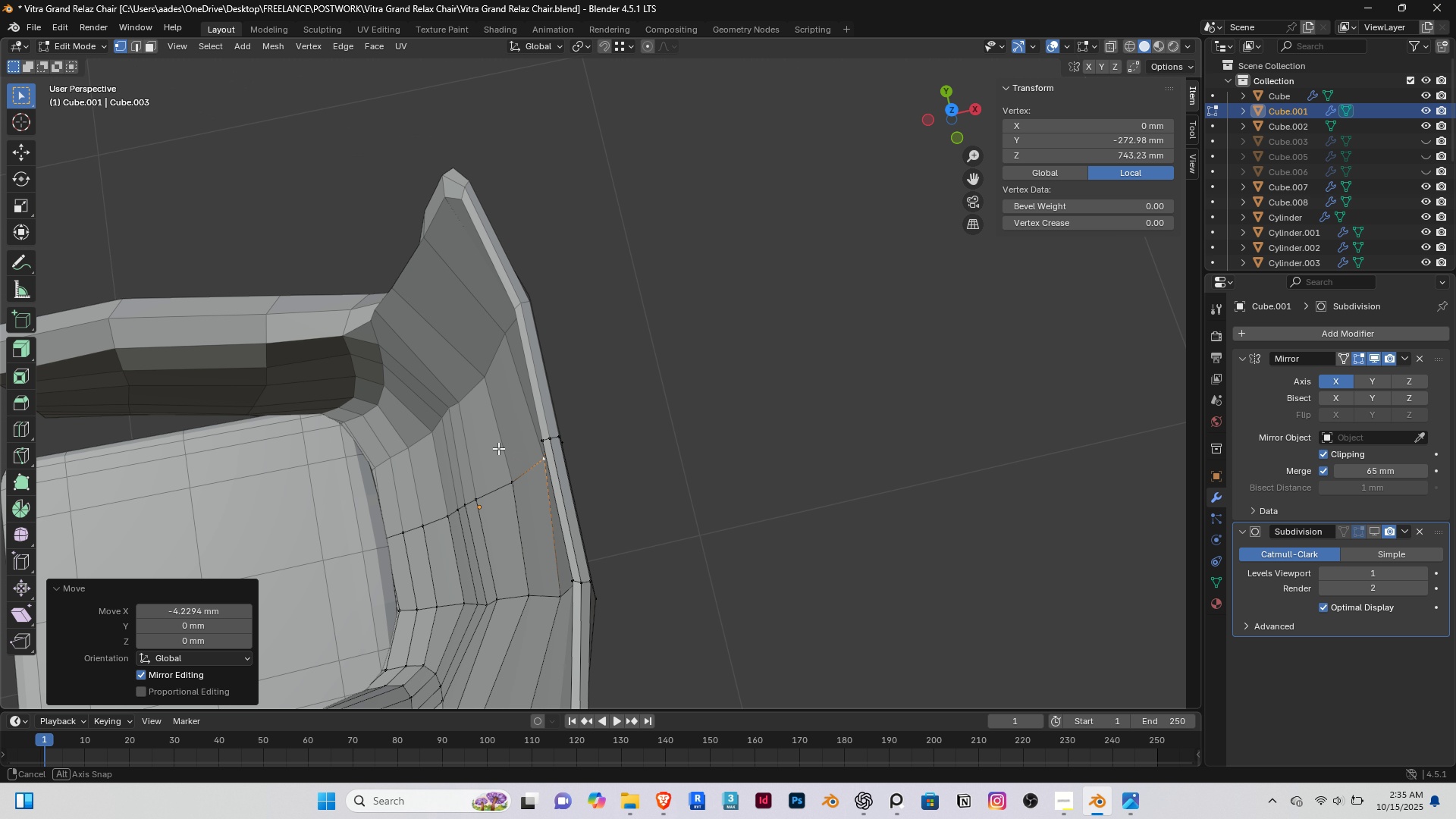 
scroll: coordinate [503, 444], scroll_direction: up, amount: 1.0
 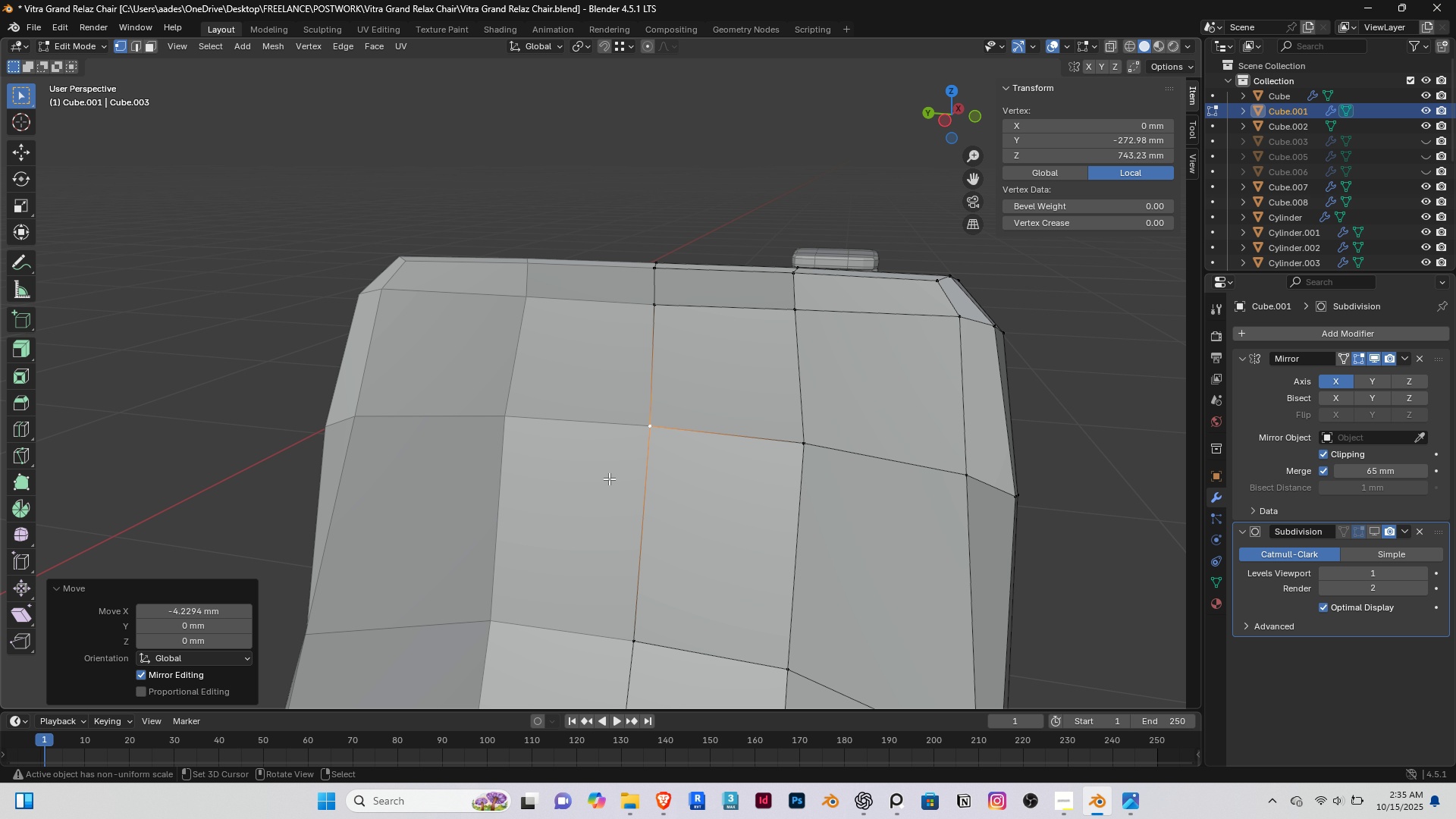 
scroll: coordinate [592, 488], scroll_direction: down, amount: 4.0
 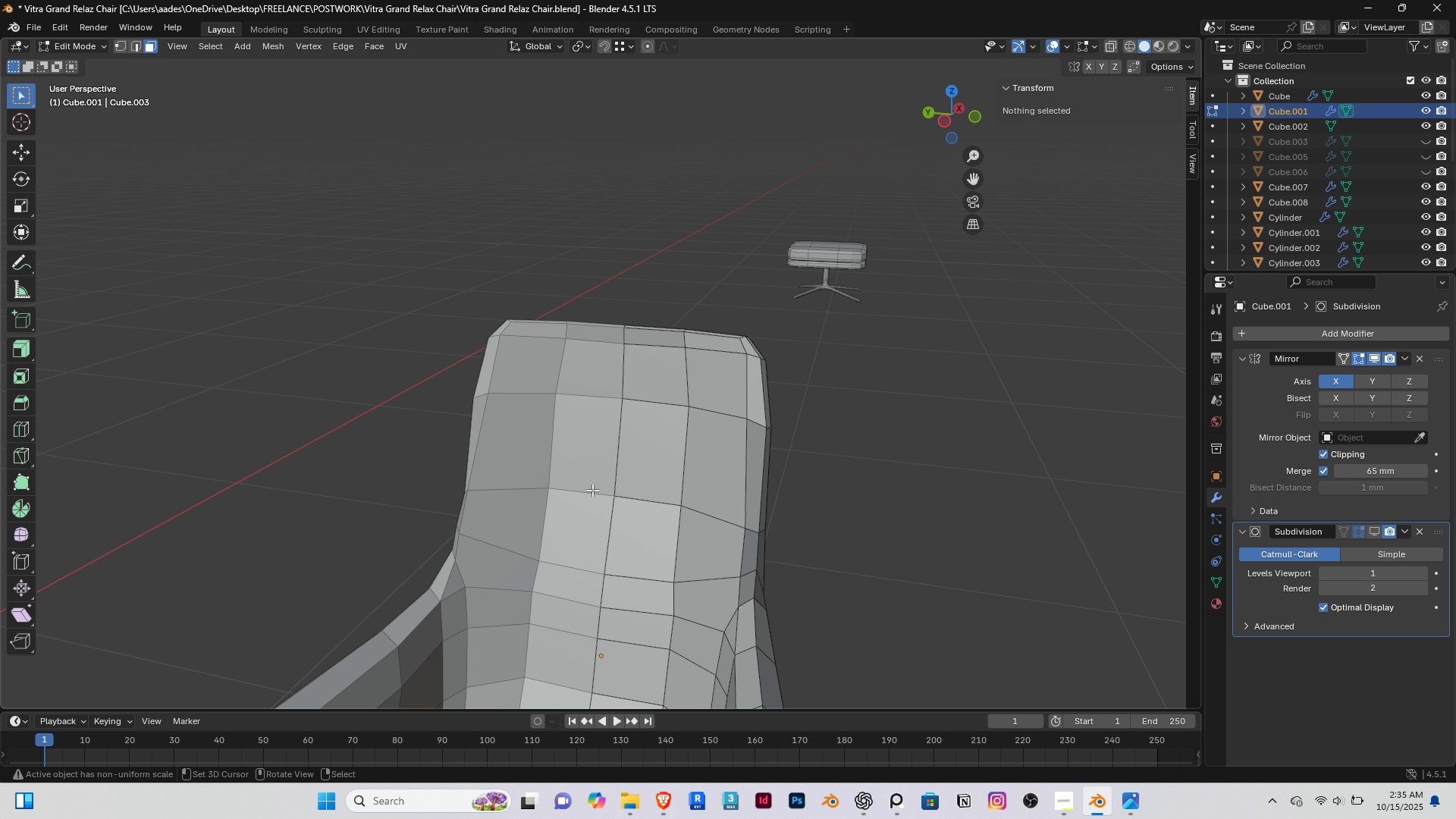 
key(3)
 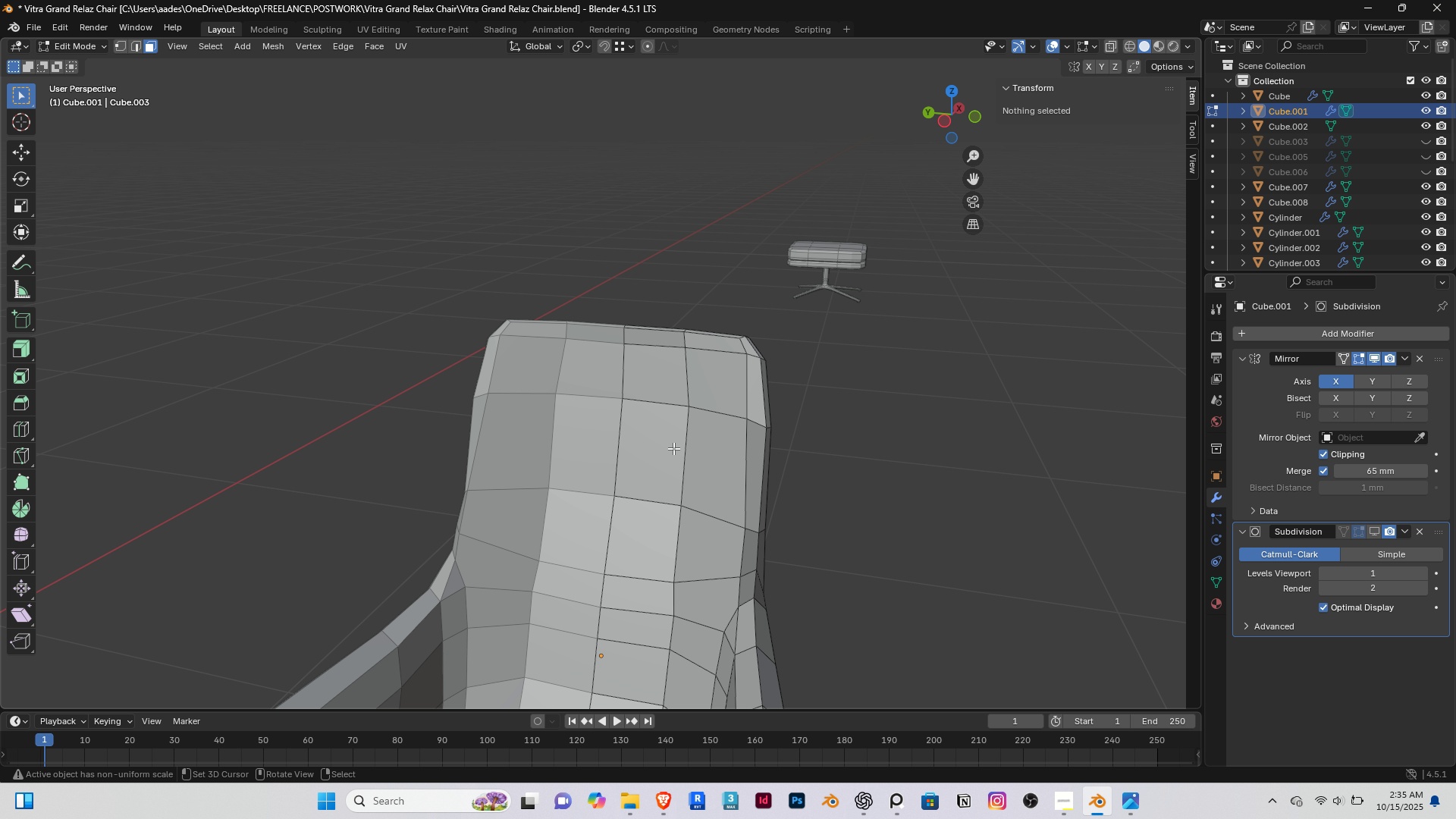 
right_click([673, 448])
 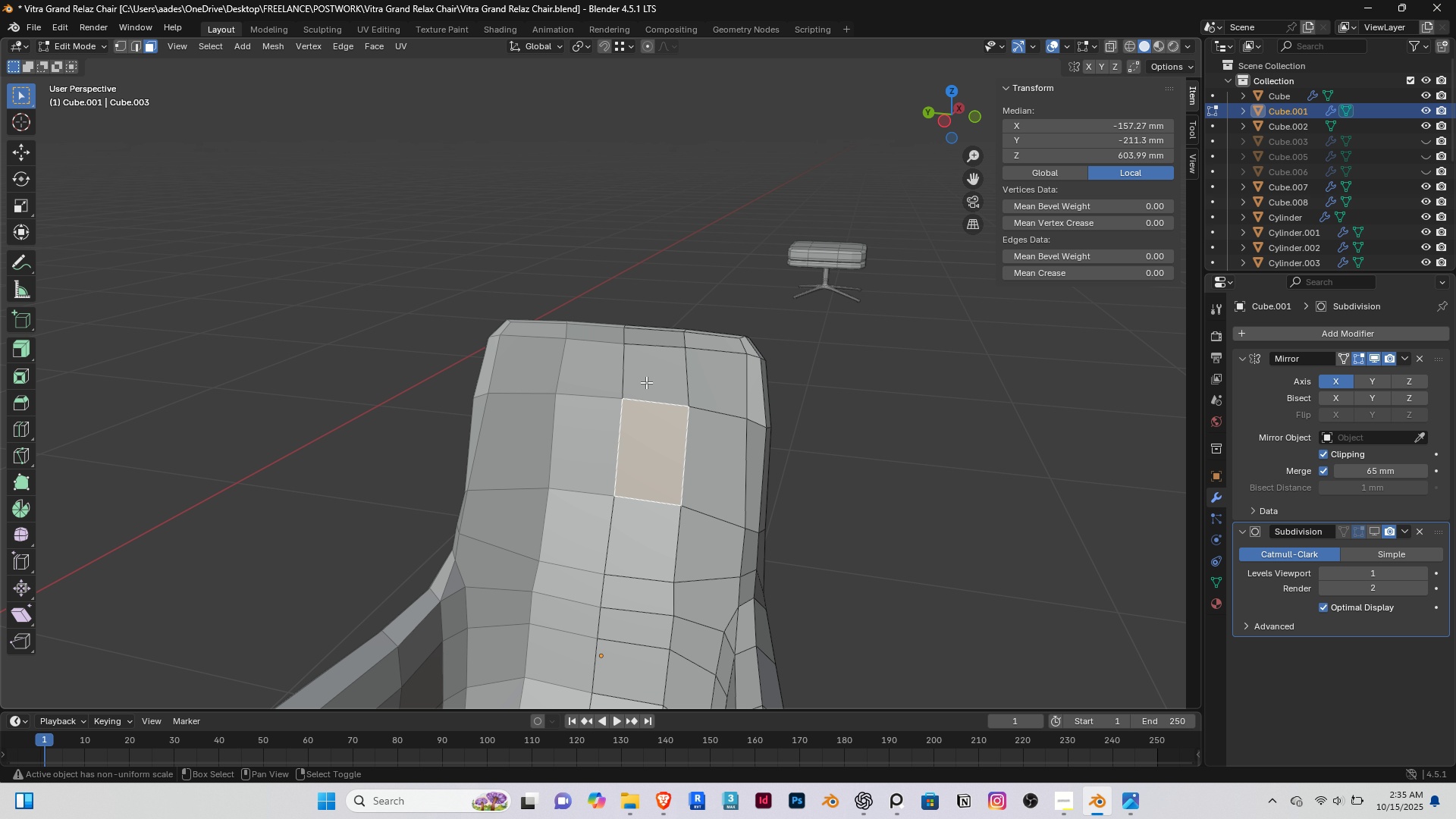 
hold_key(key=ShiftRight, duration=1.39)
right_click([711, 394])
 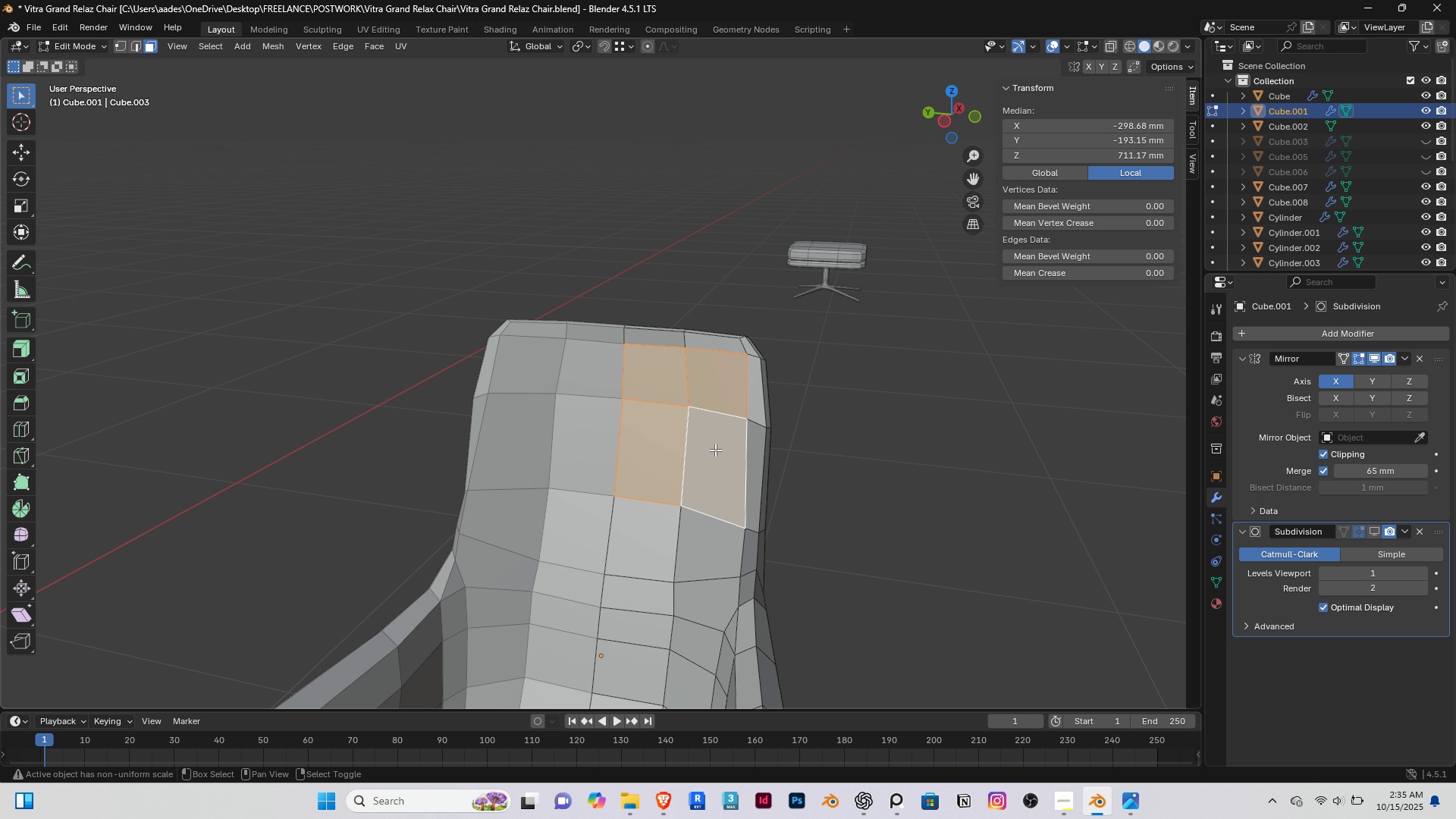 
double_click([715, 450])
 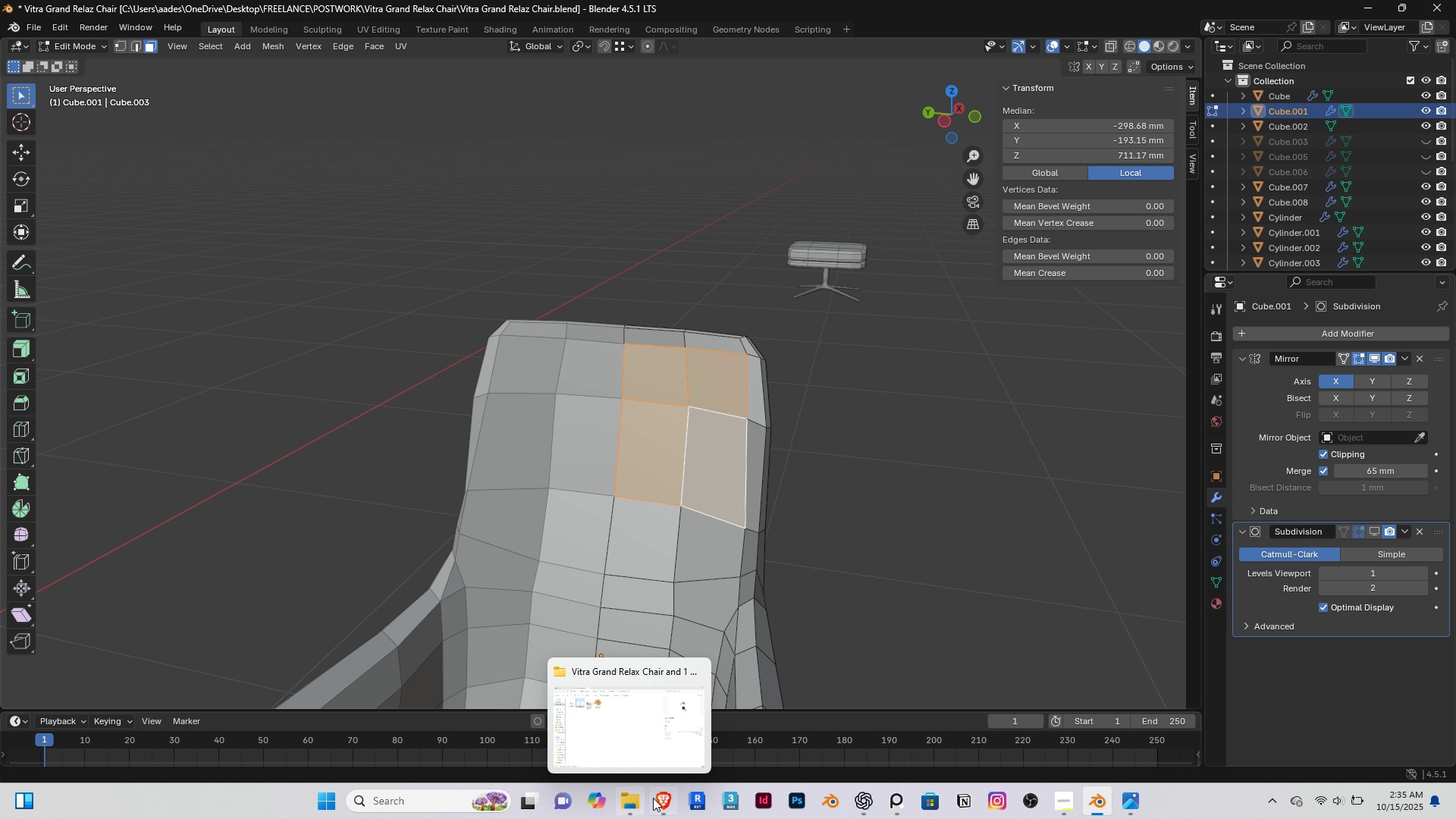 
left_click([659, 796])
 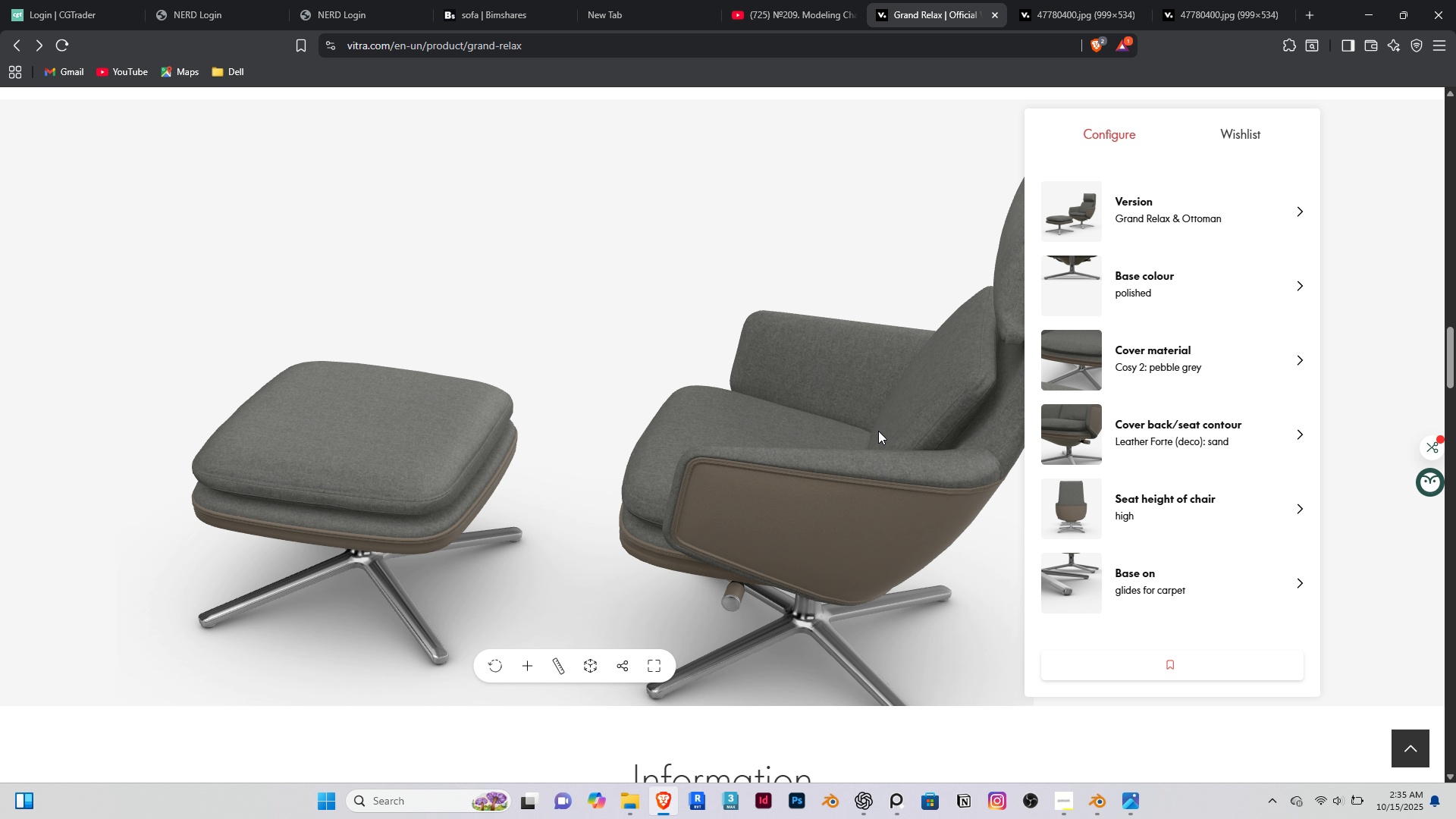 
hold_key(key=ShiftRight, duration=0.35)
 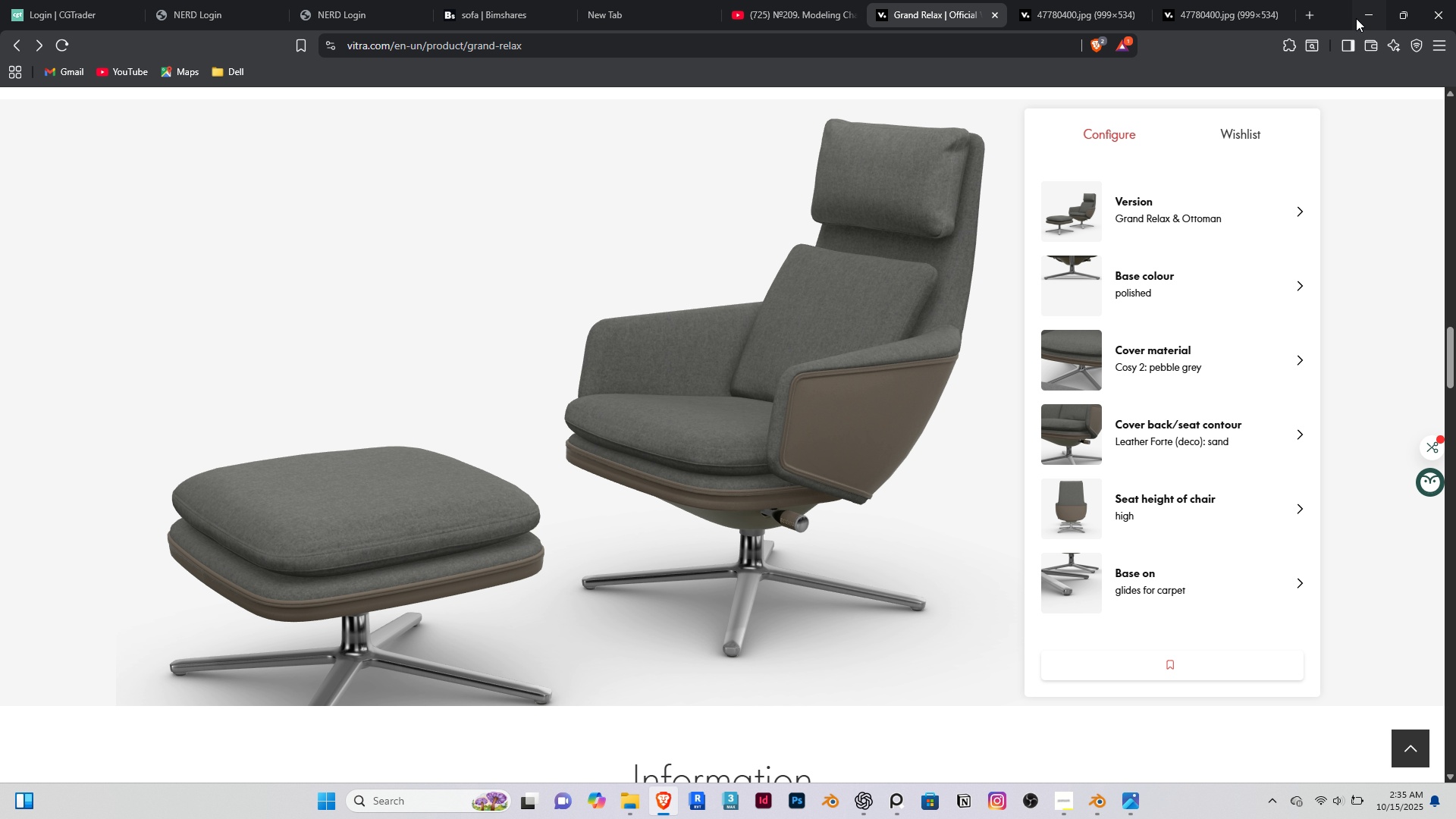 
left_click([1362, 15])
 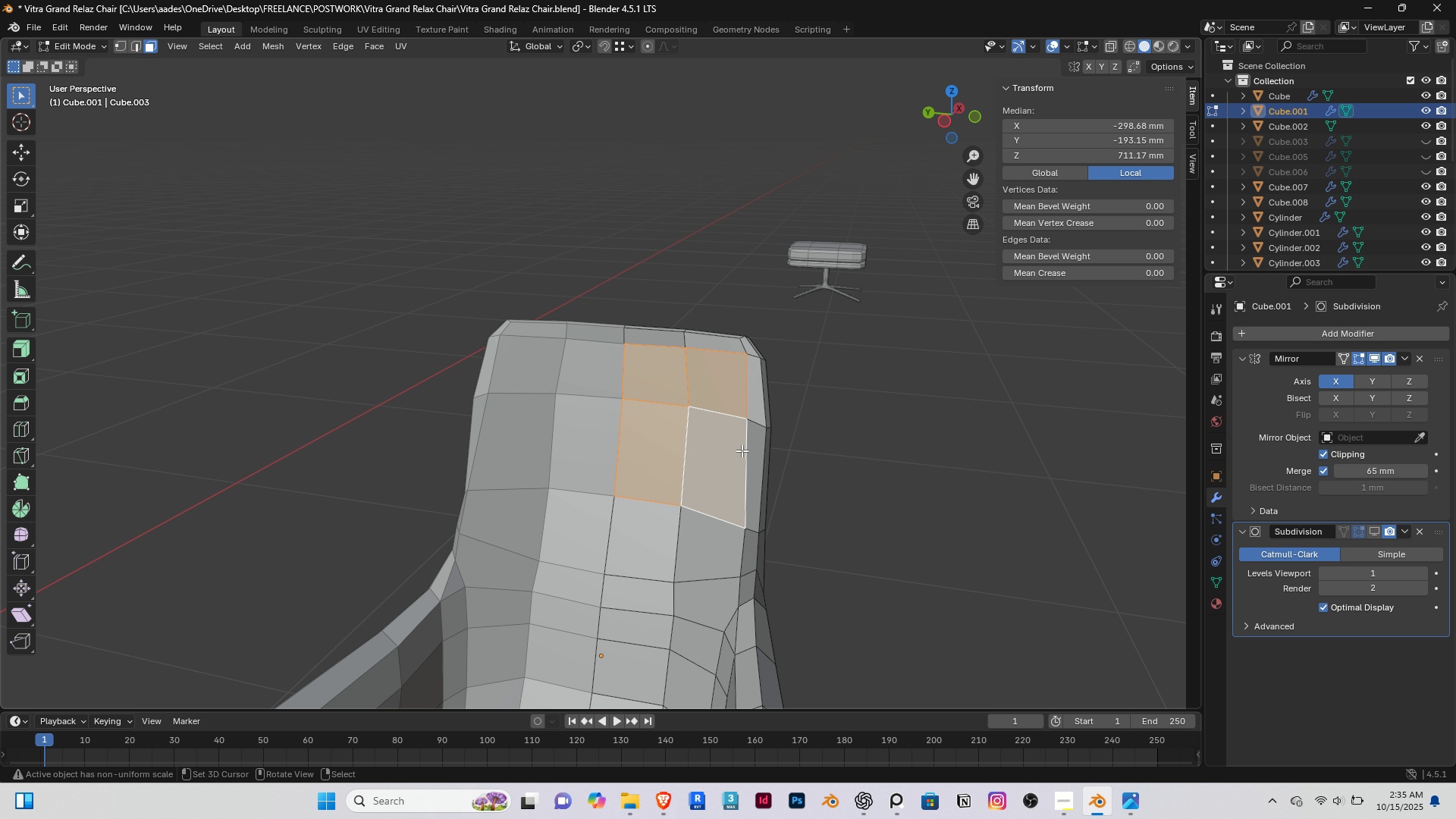 
scroll: coordinate [726, 445], scroll_direction: up, amount: 2.0
 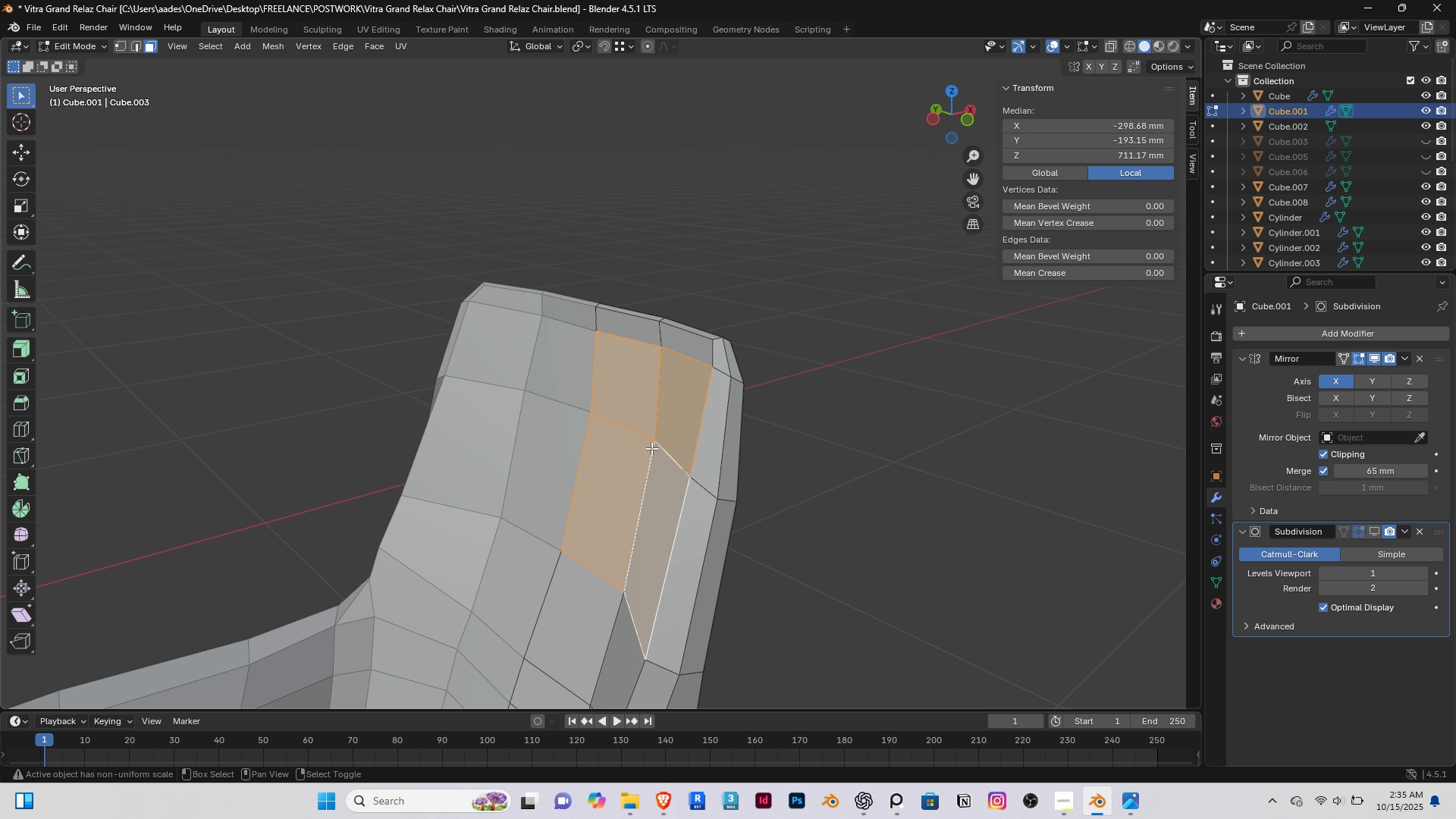 
key(Shift+D)
 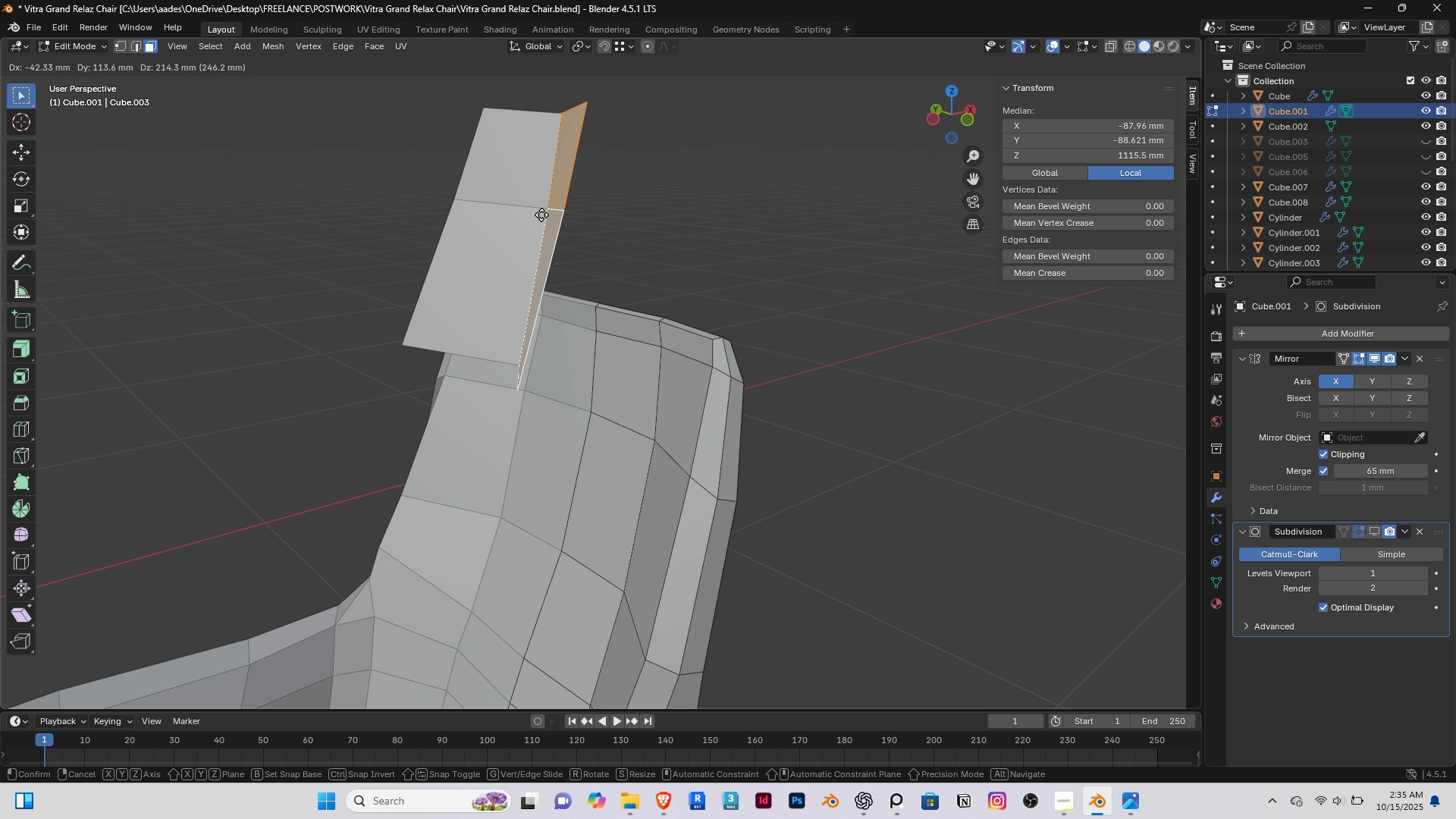 
right_click([541, 215])
 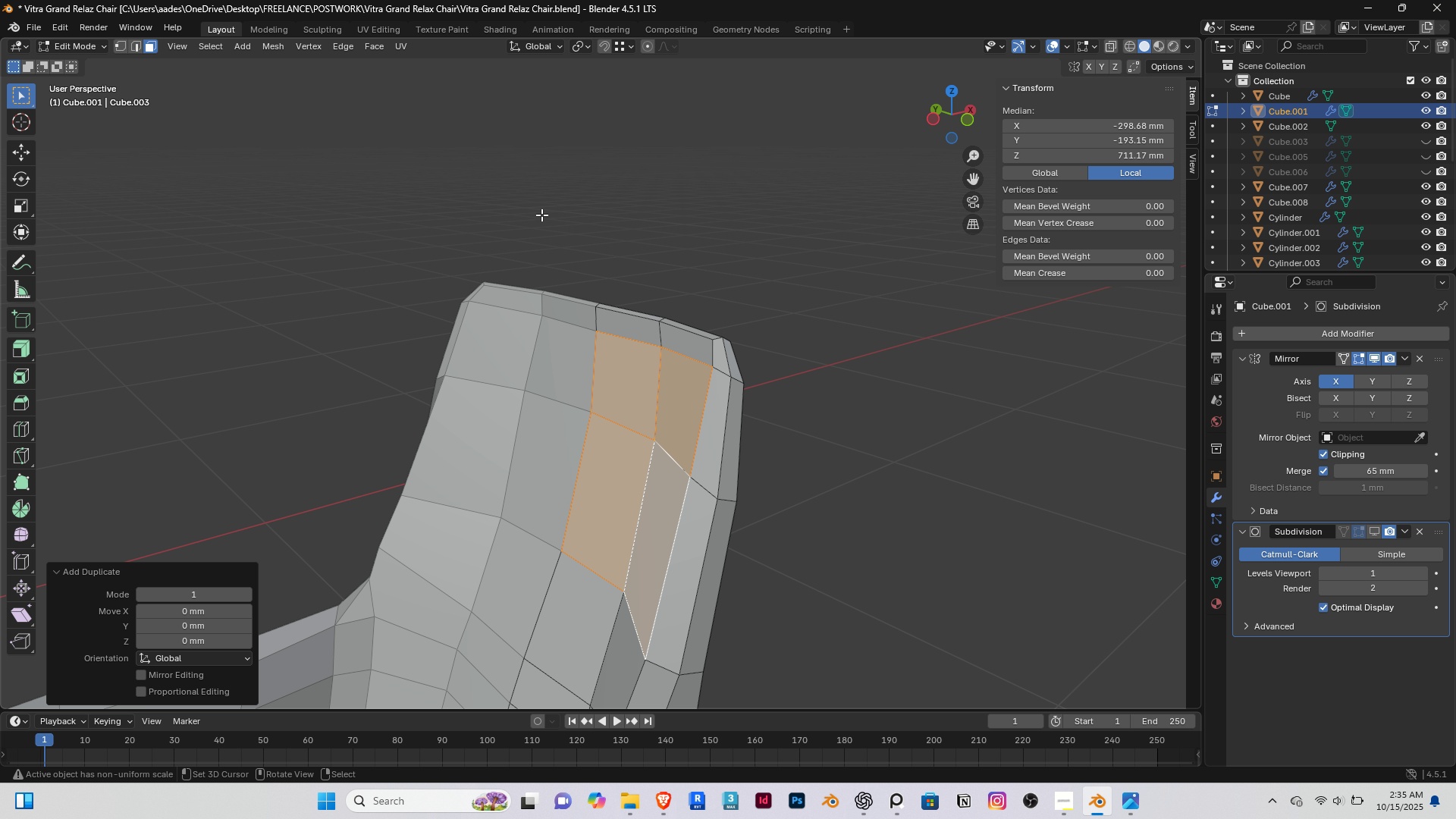 
key(P)
 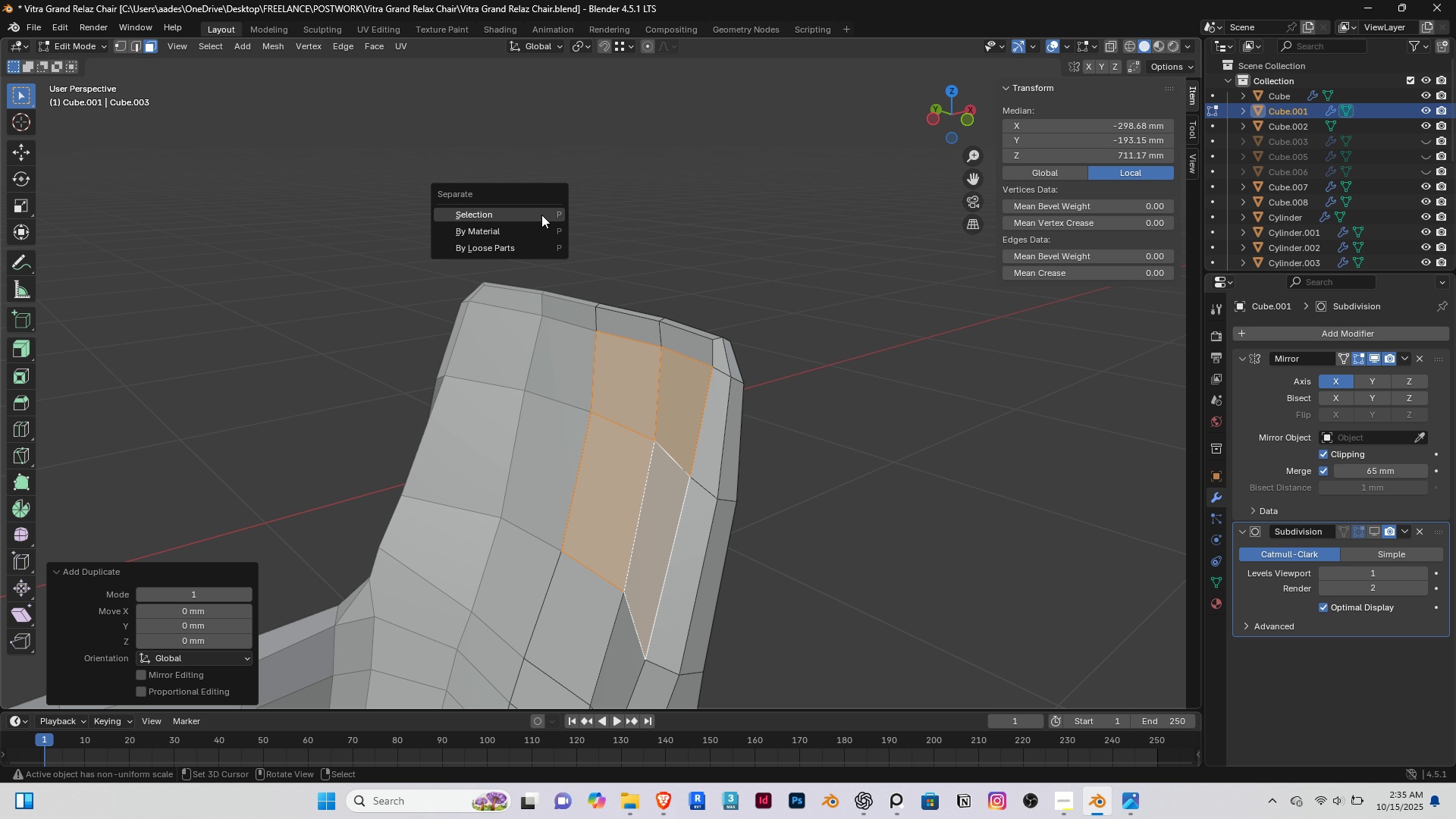 
left_click([541, 215])
 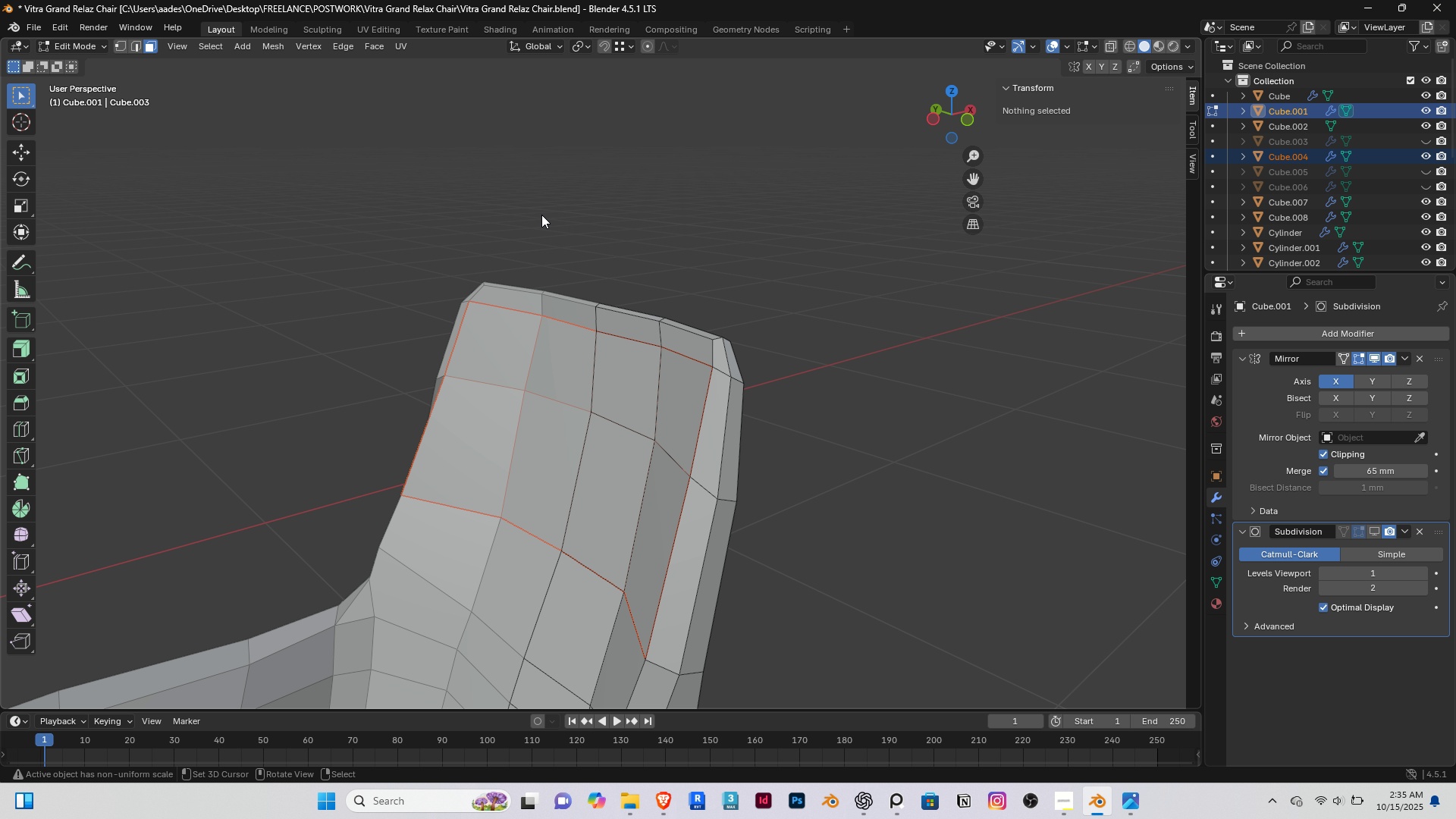 
key(Tab)
 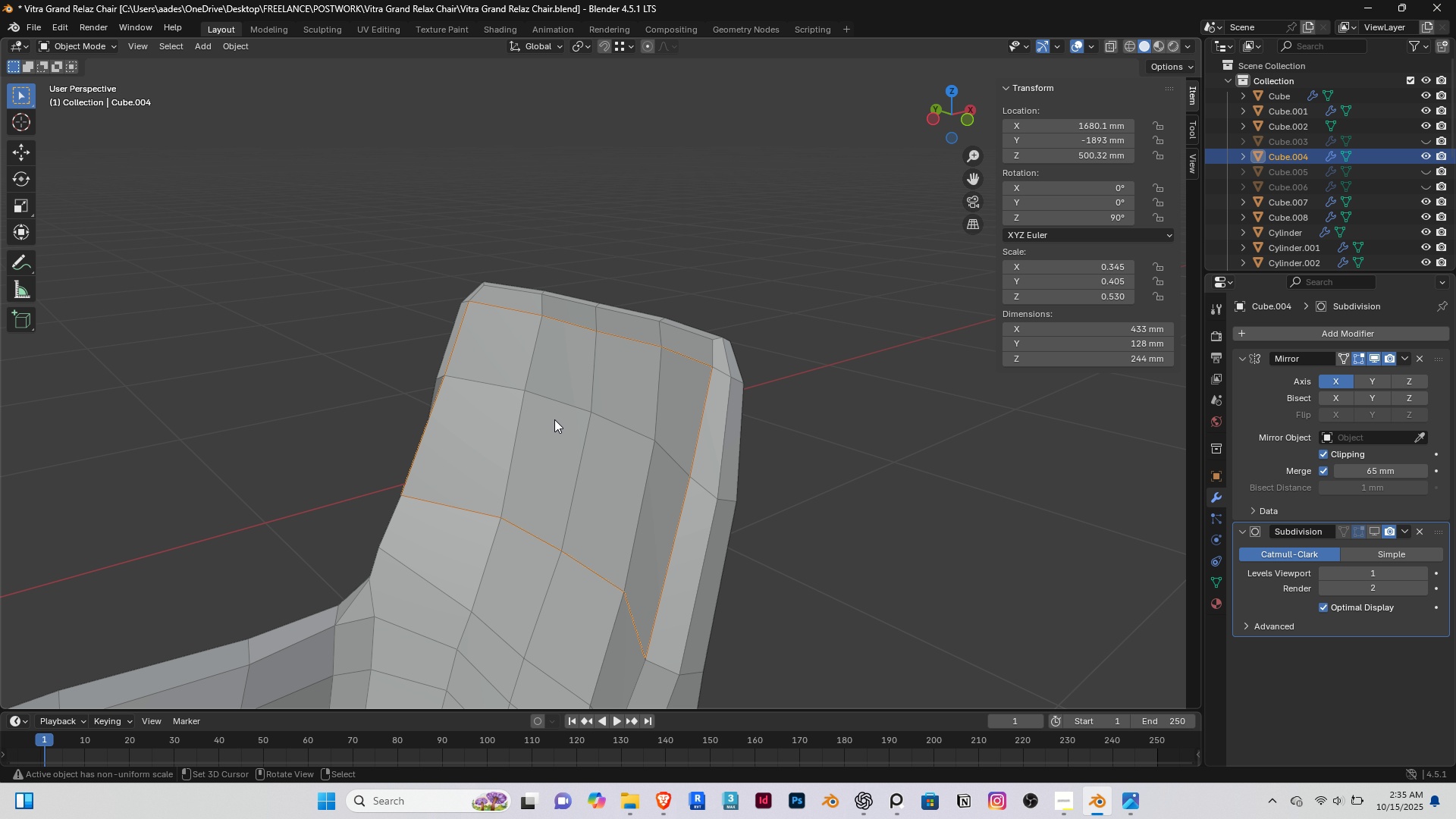 
right_click([554, 419])
 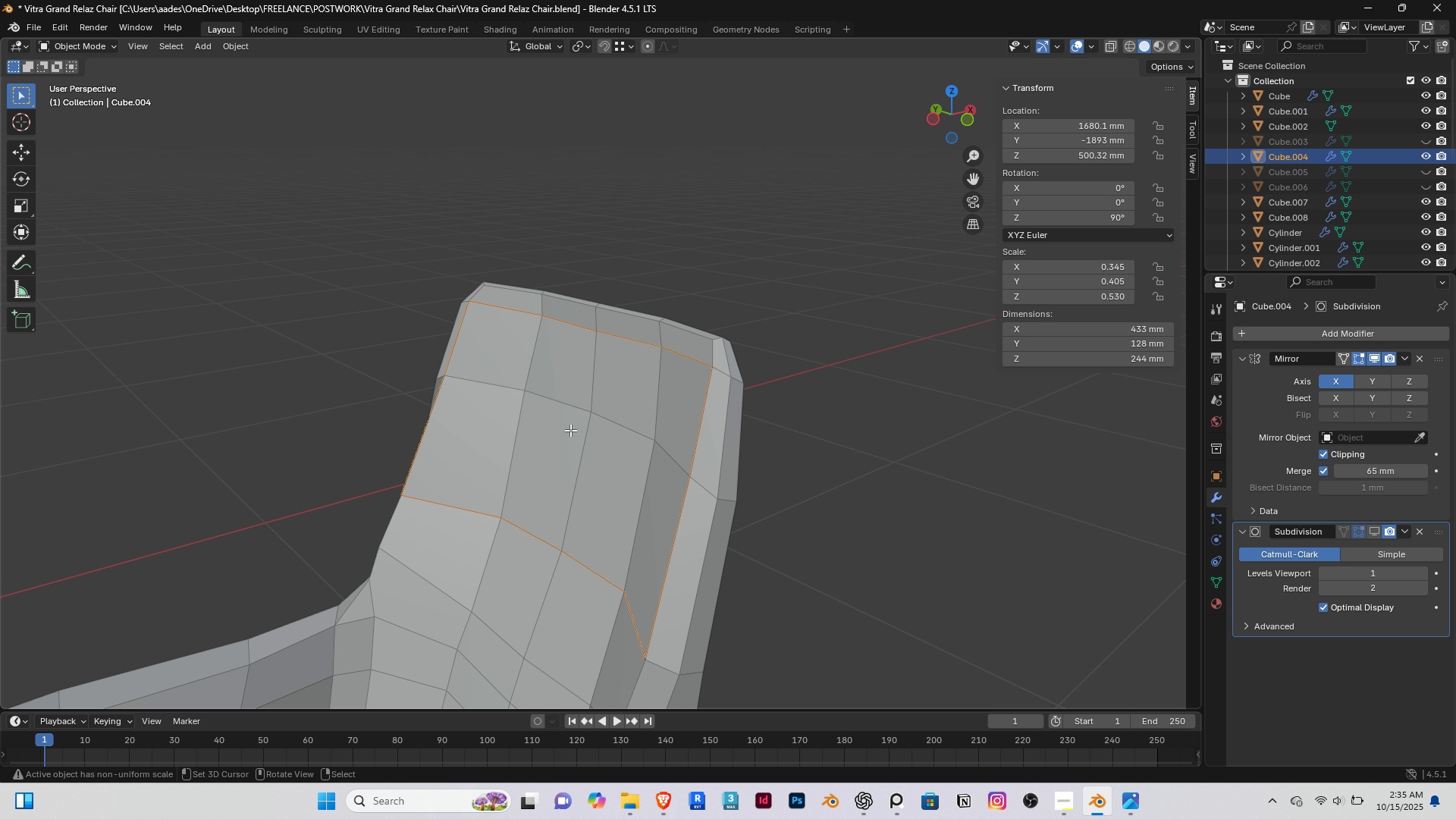 
key(Tab)
 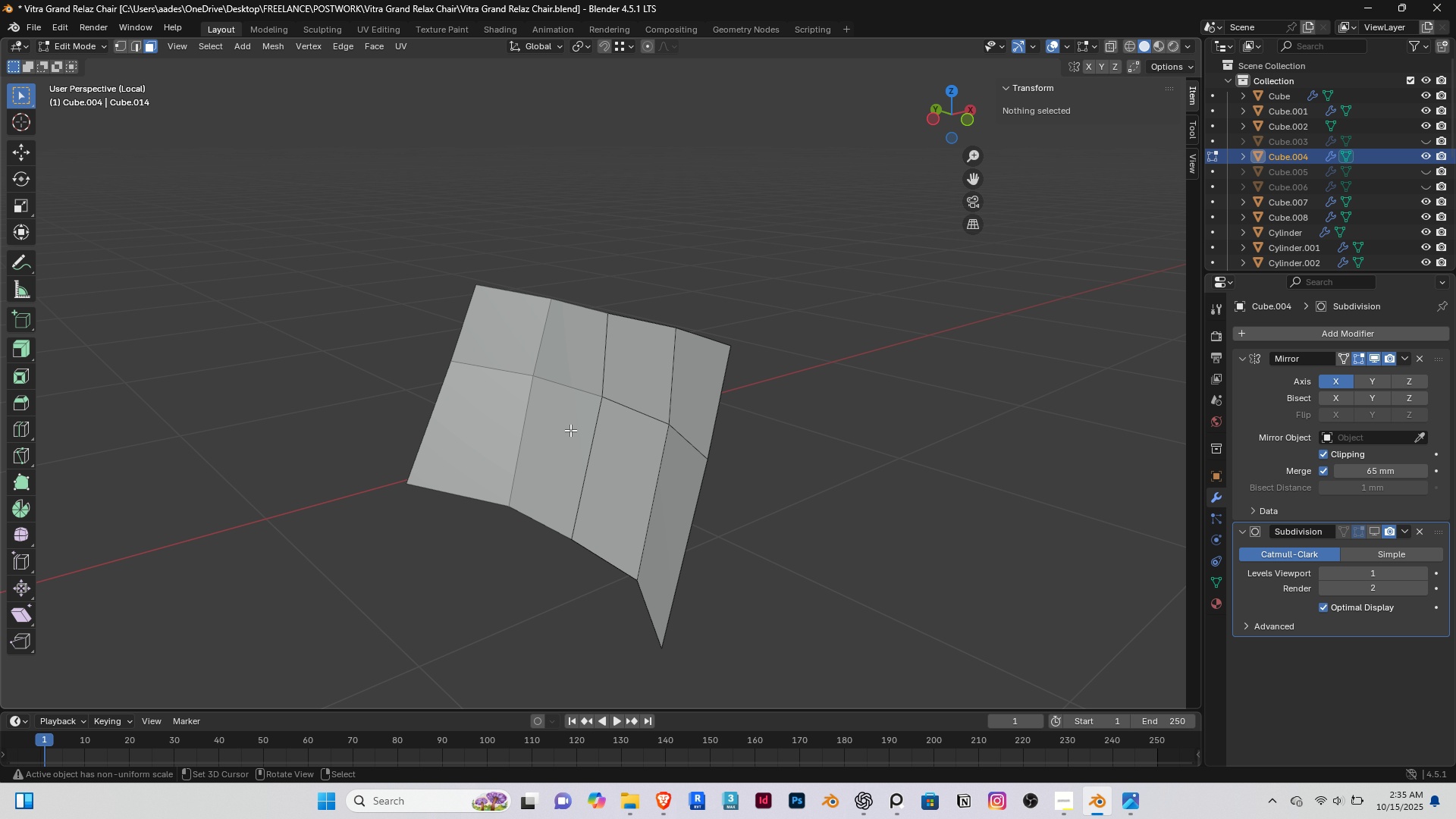 
key(Slash)
 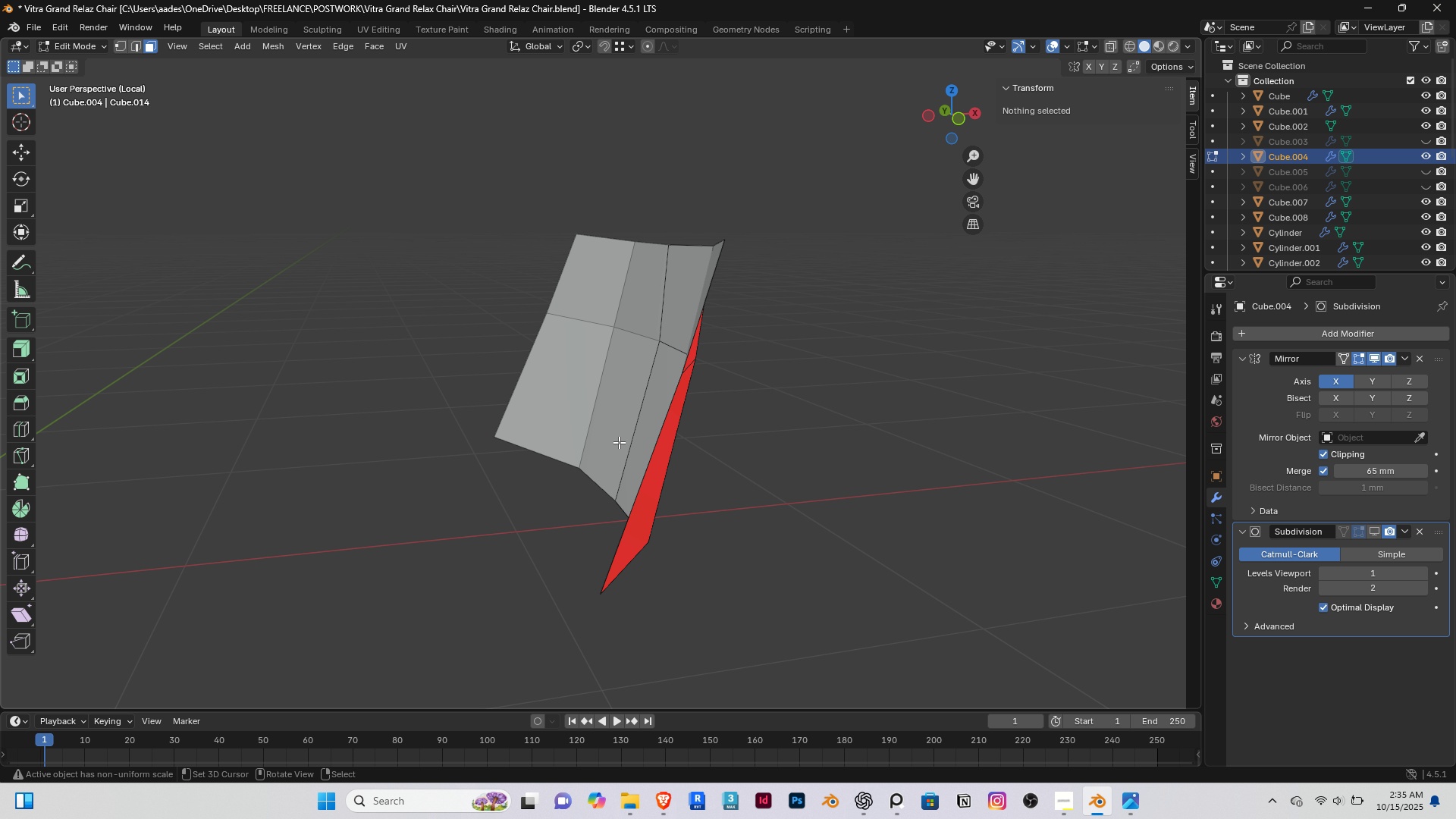 
right_click([671, 436])
 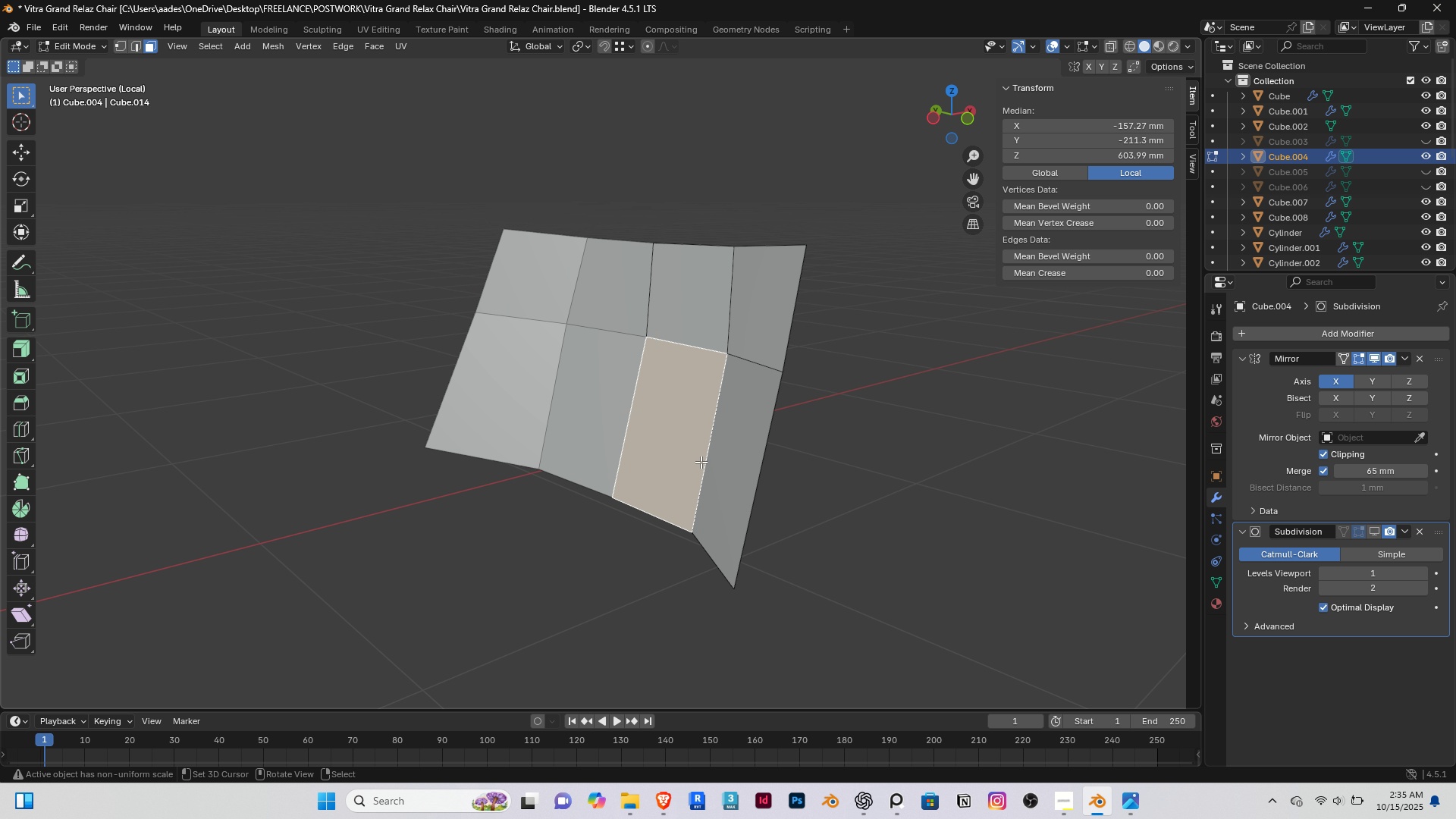 
hold_key(key=ShiftRight, duration=1.25)
right_click([711, 462])
 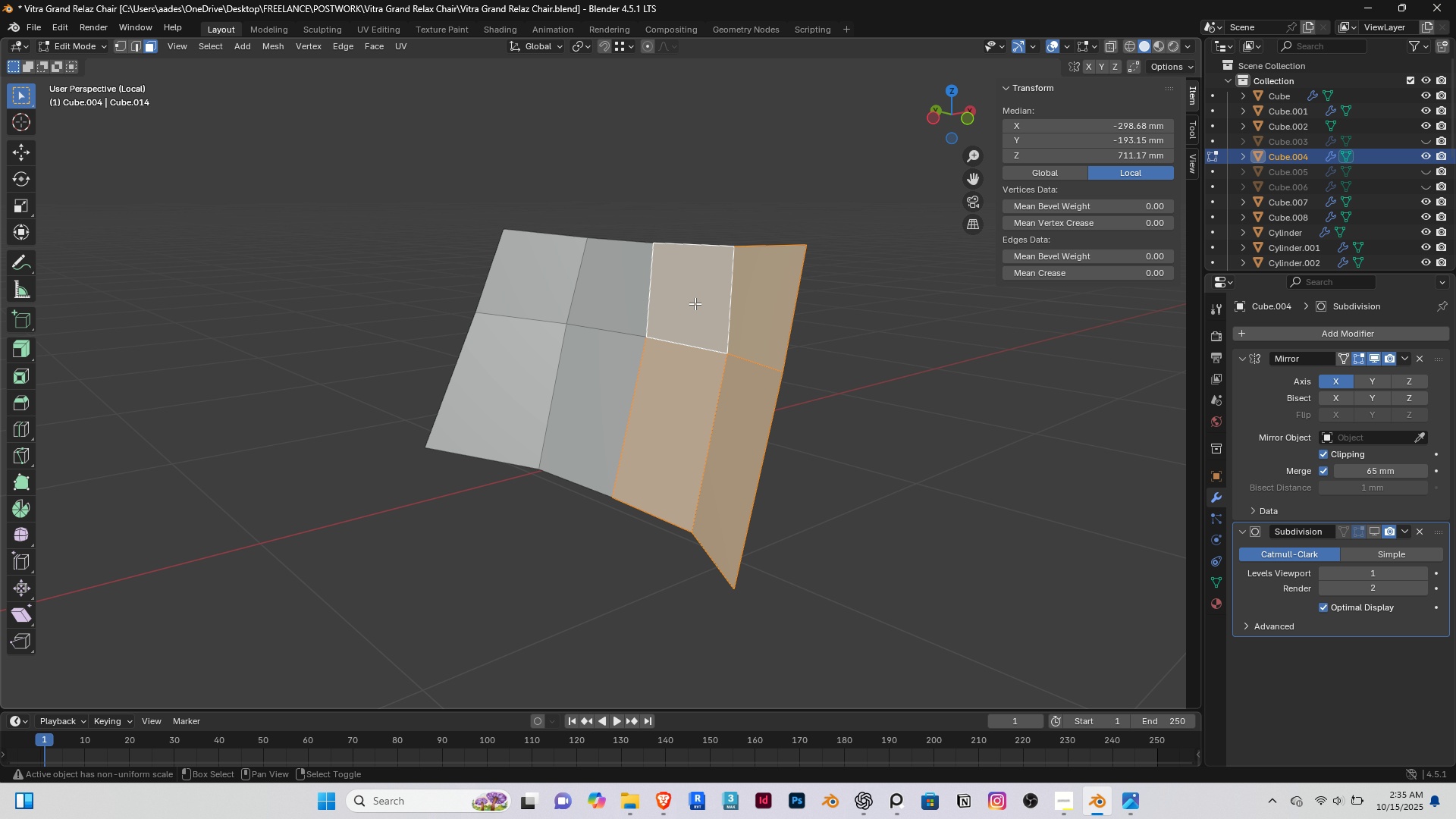 
triple_click([695, 303])
 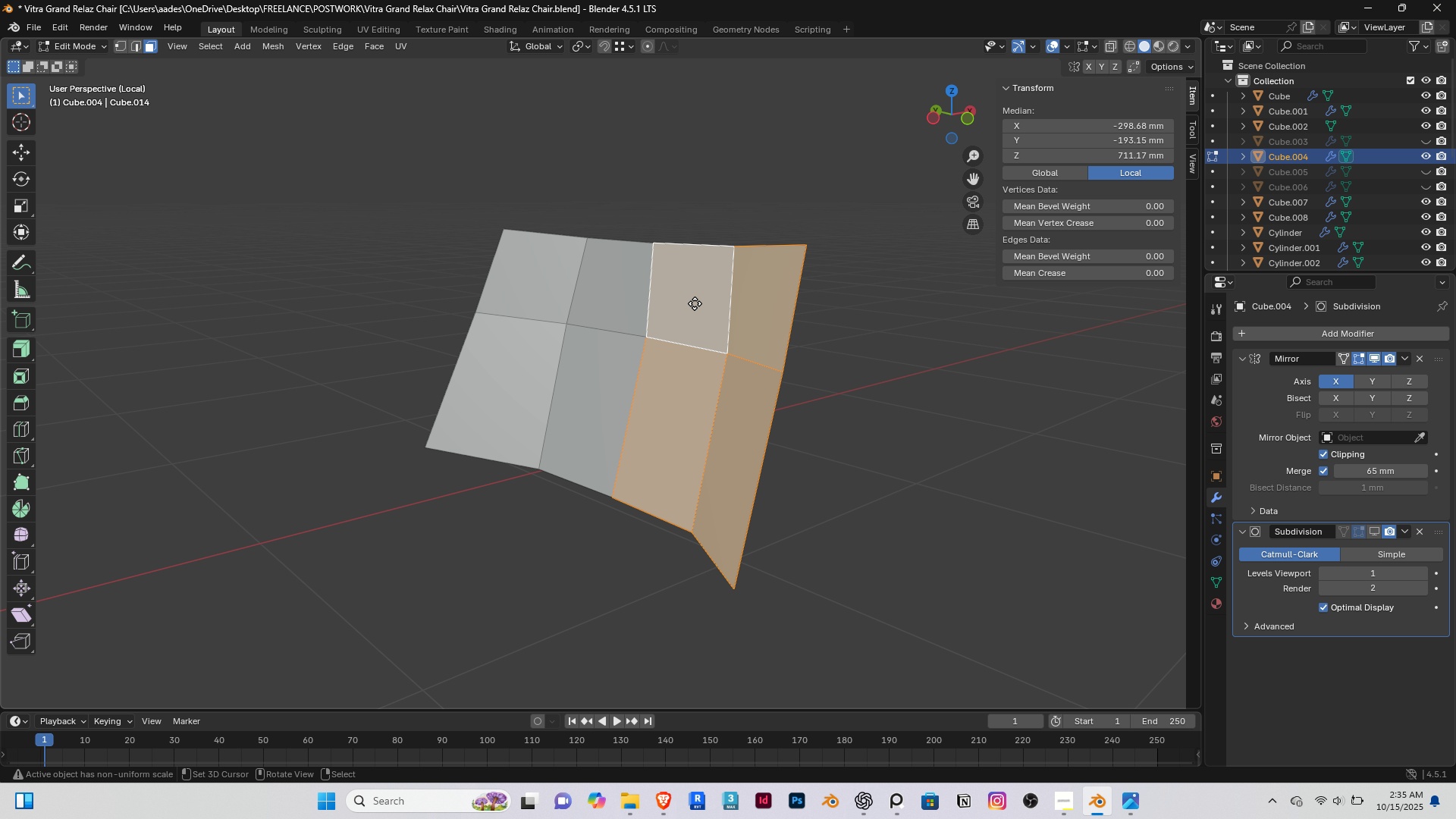 
key(E)
 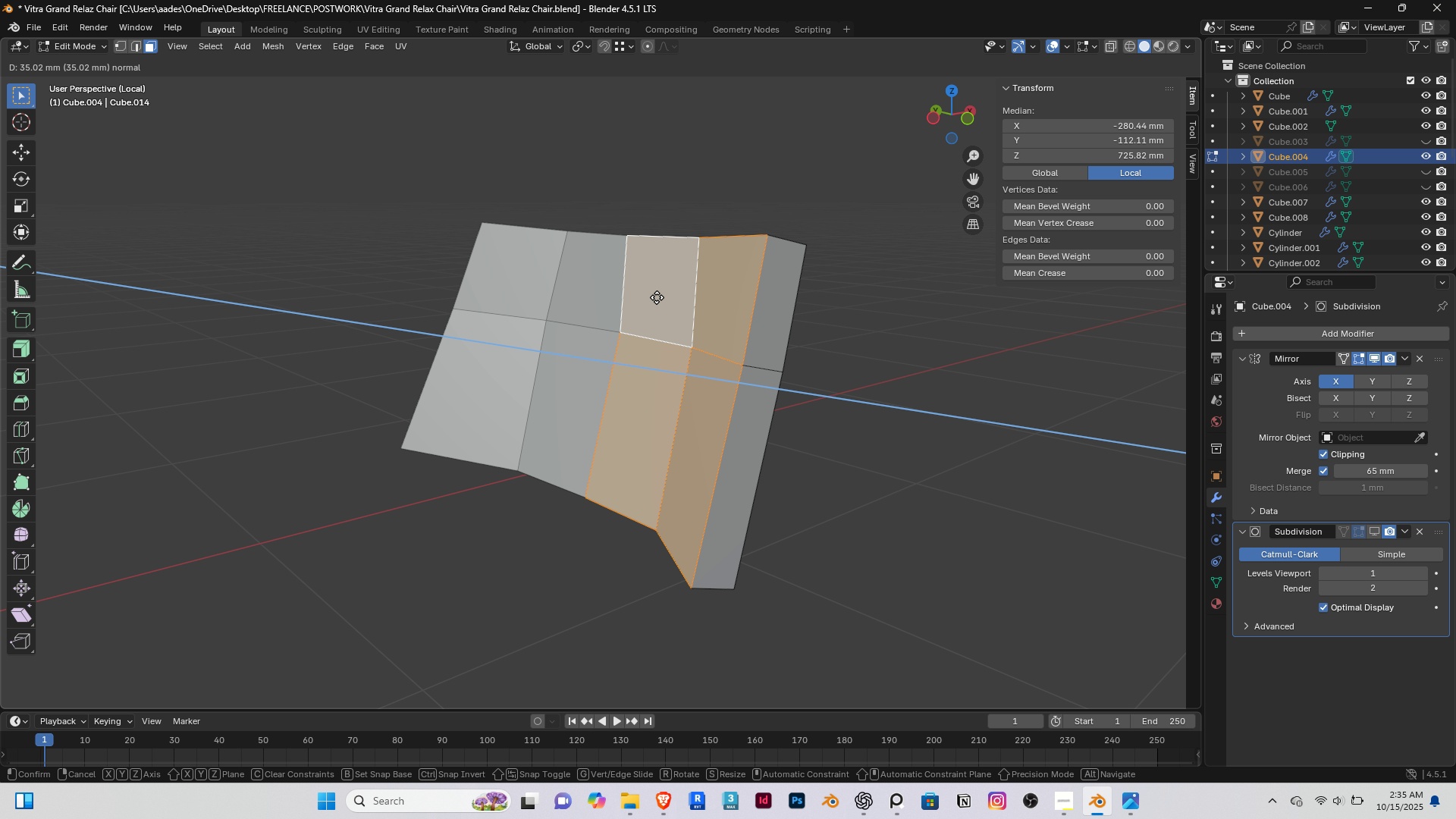 
left_click([657, 297])
 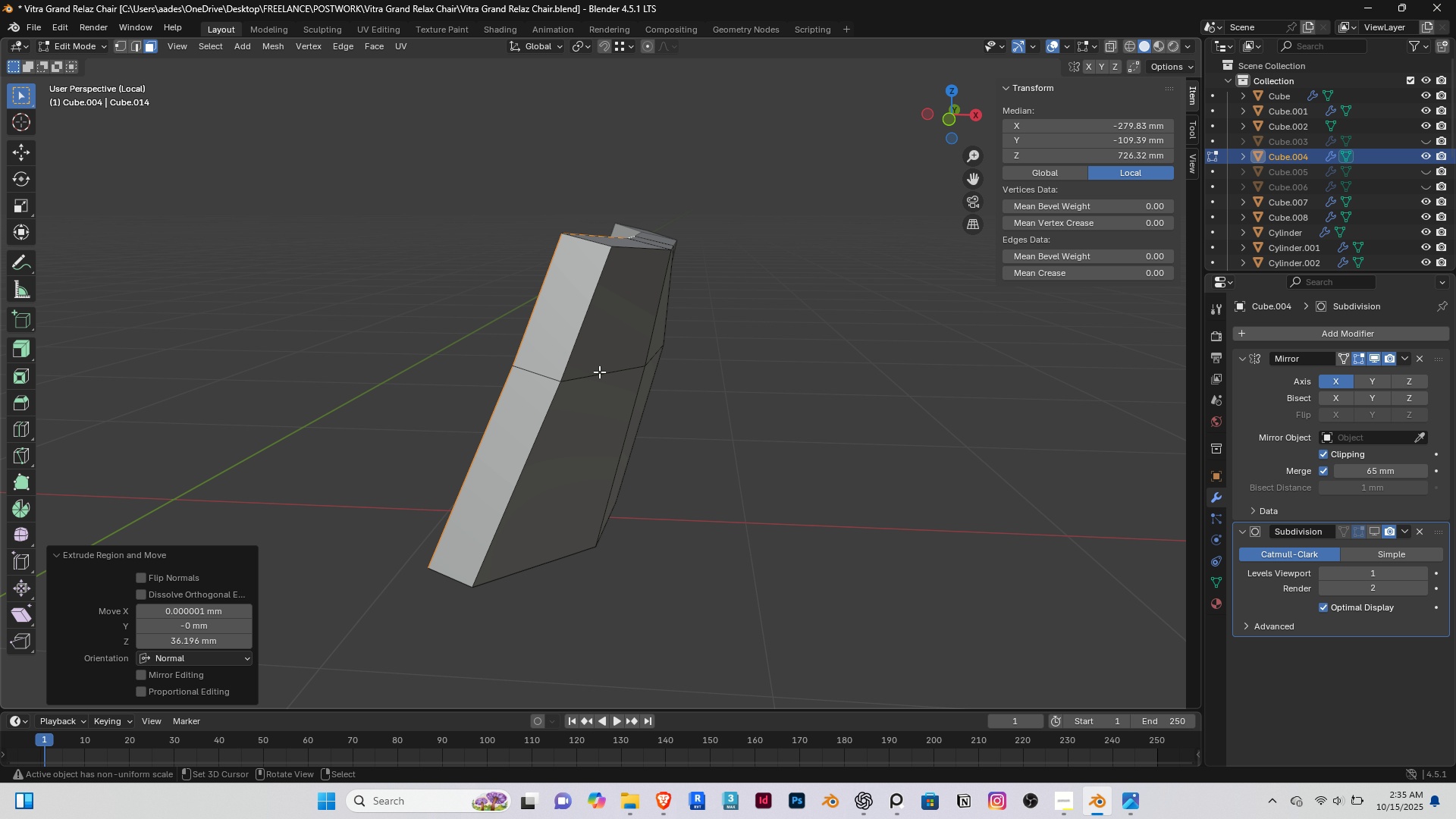 
key(Slash)
 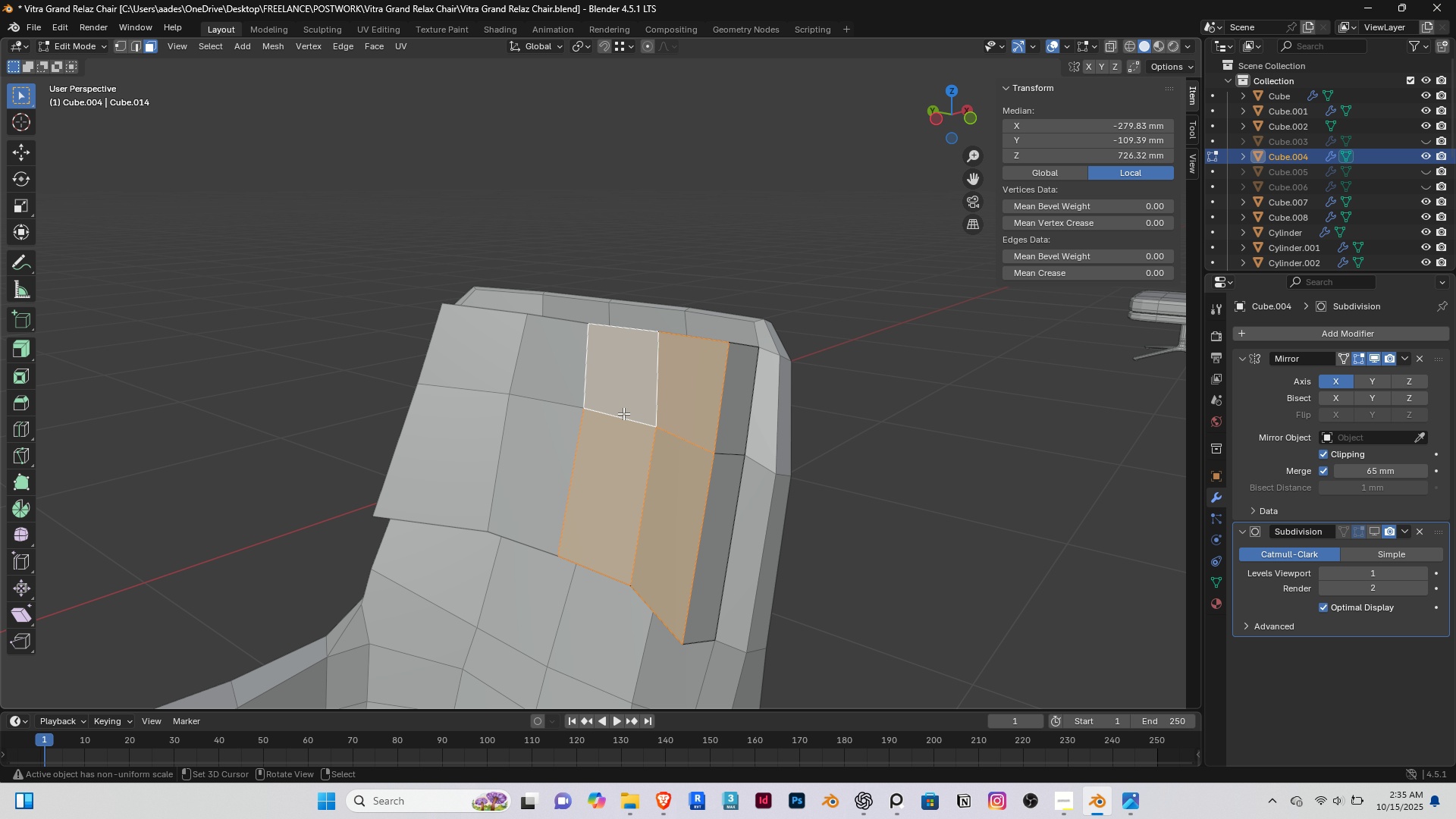 
key(End)
 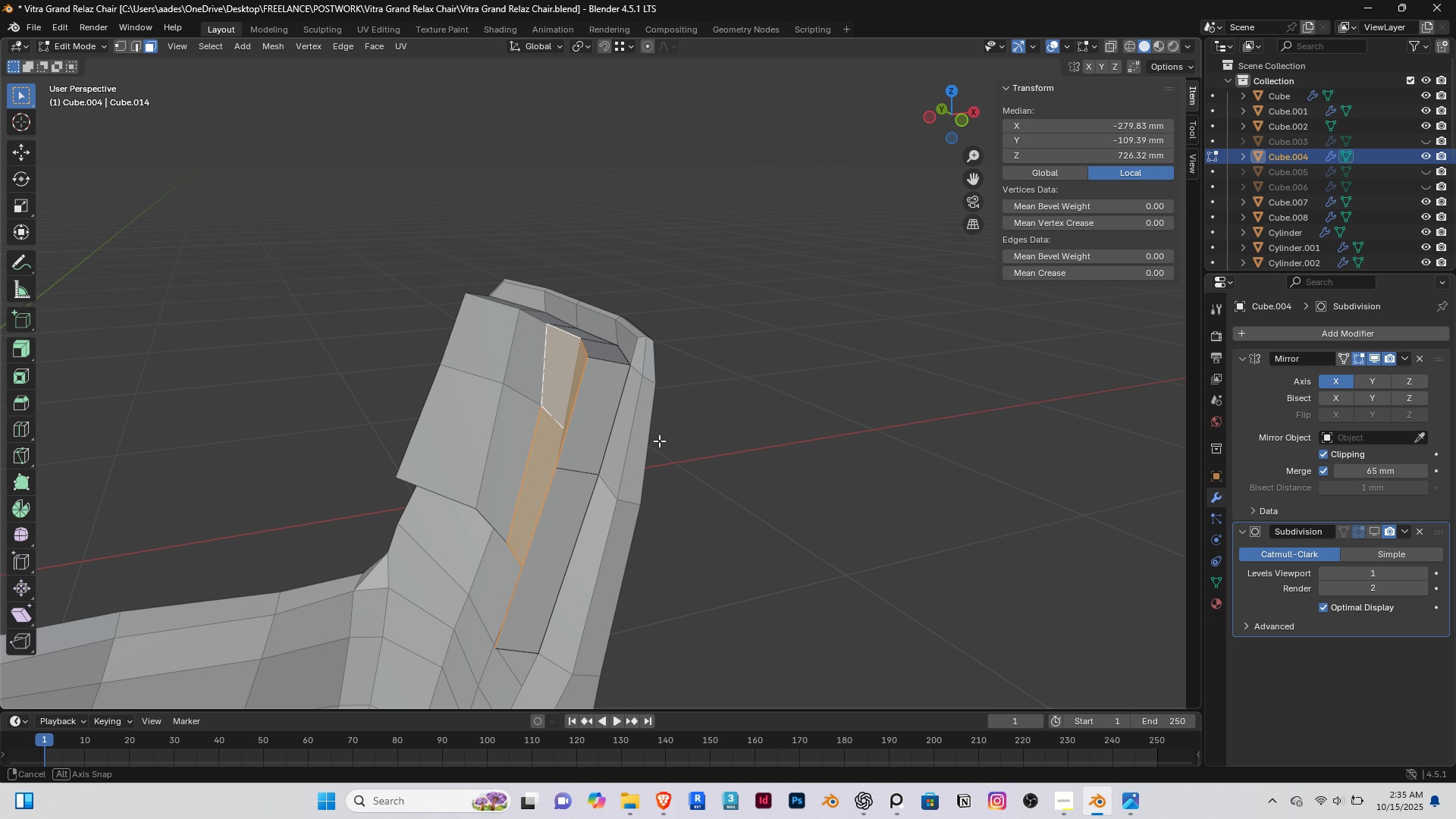 
key(End)
 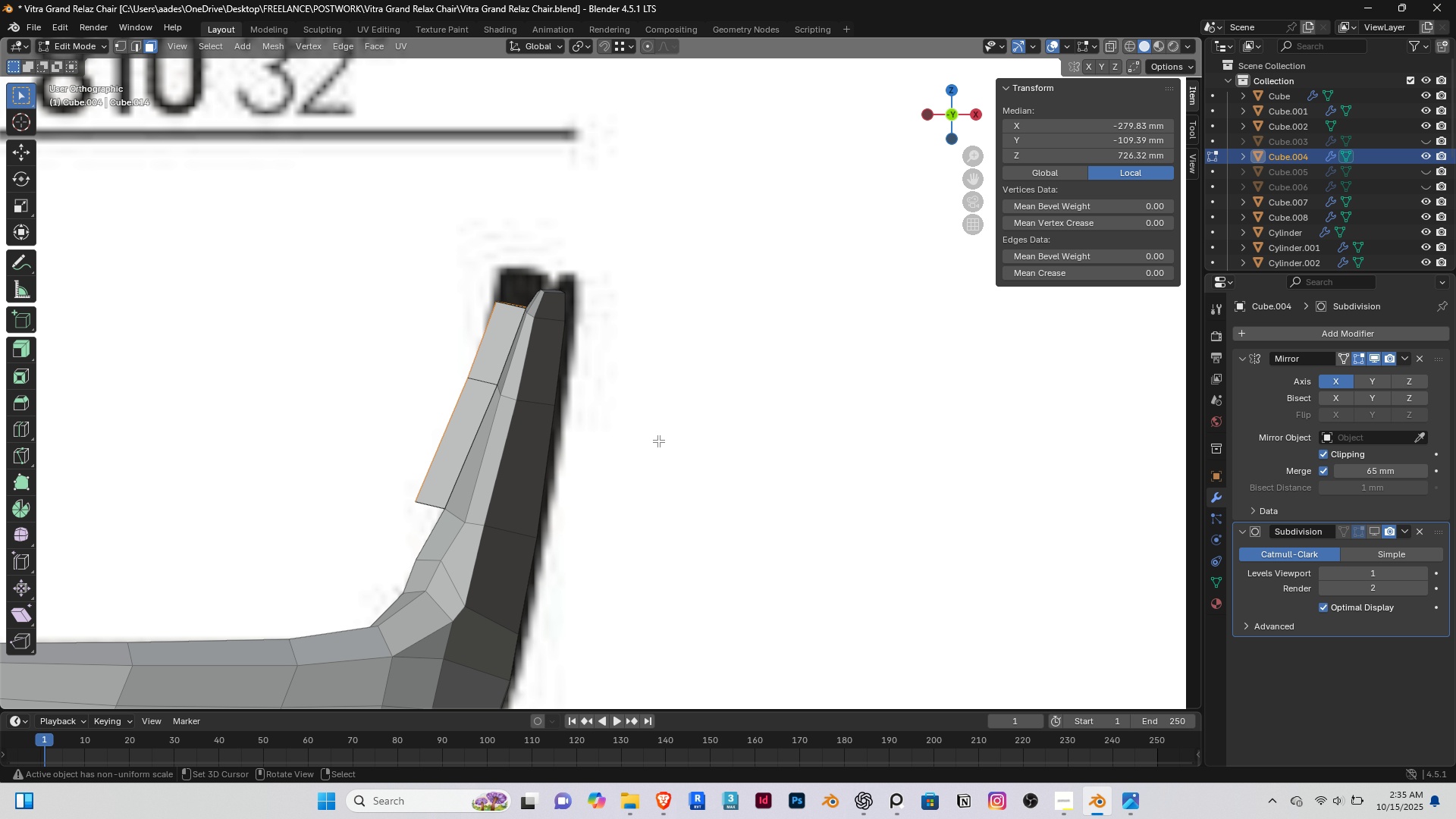 
key(PageDown)
 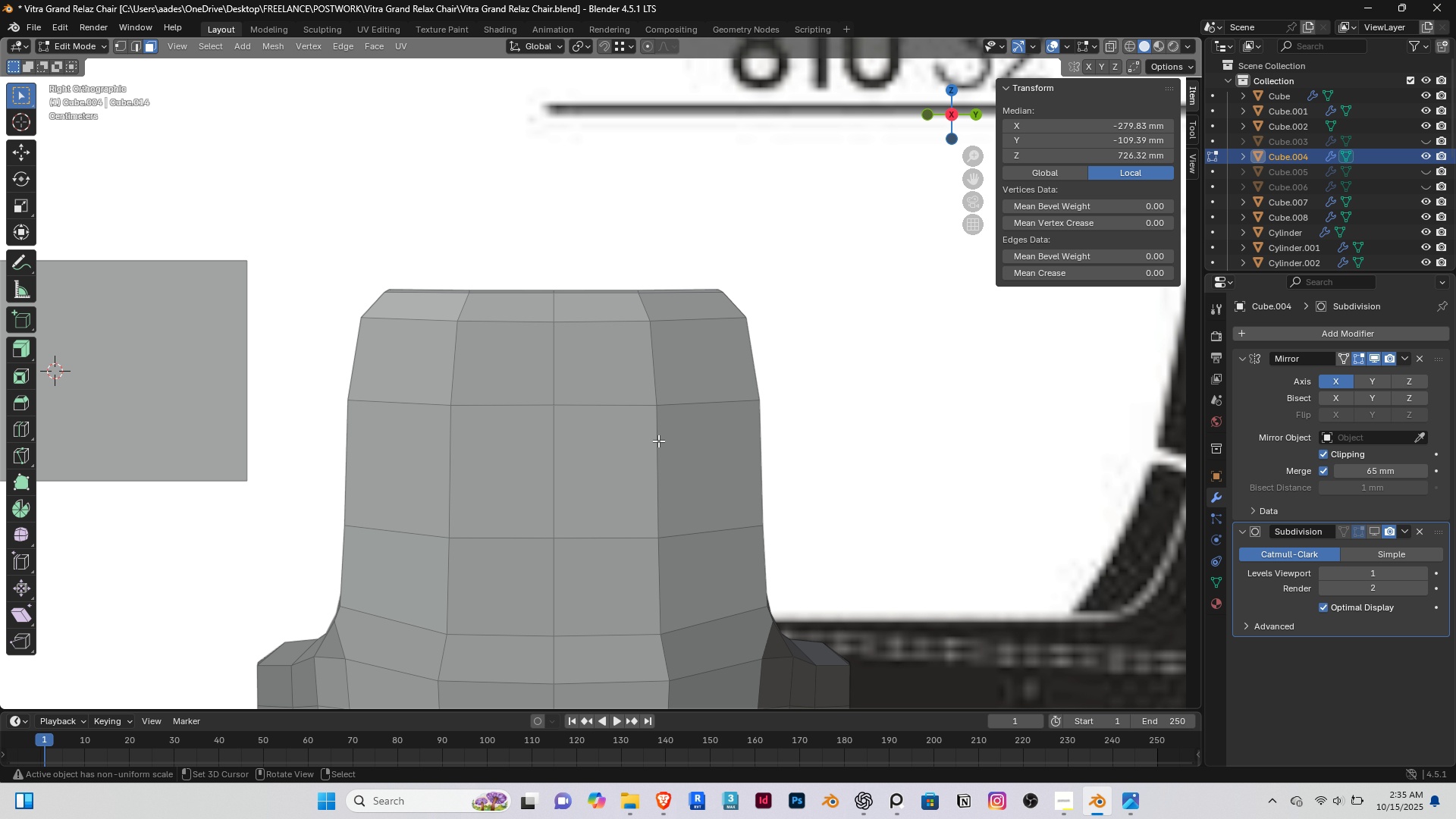 
scroll: coordinate [658, 441], scroll_direction: down, amount: 1.0
 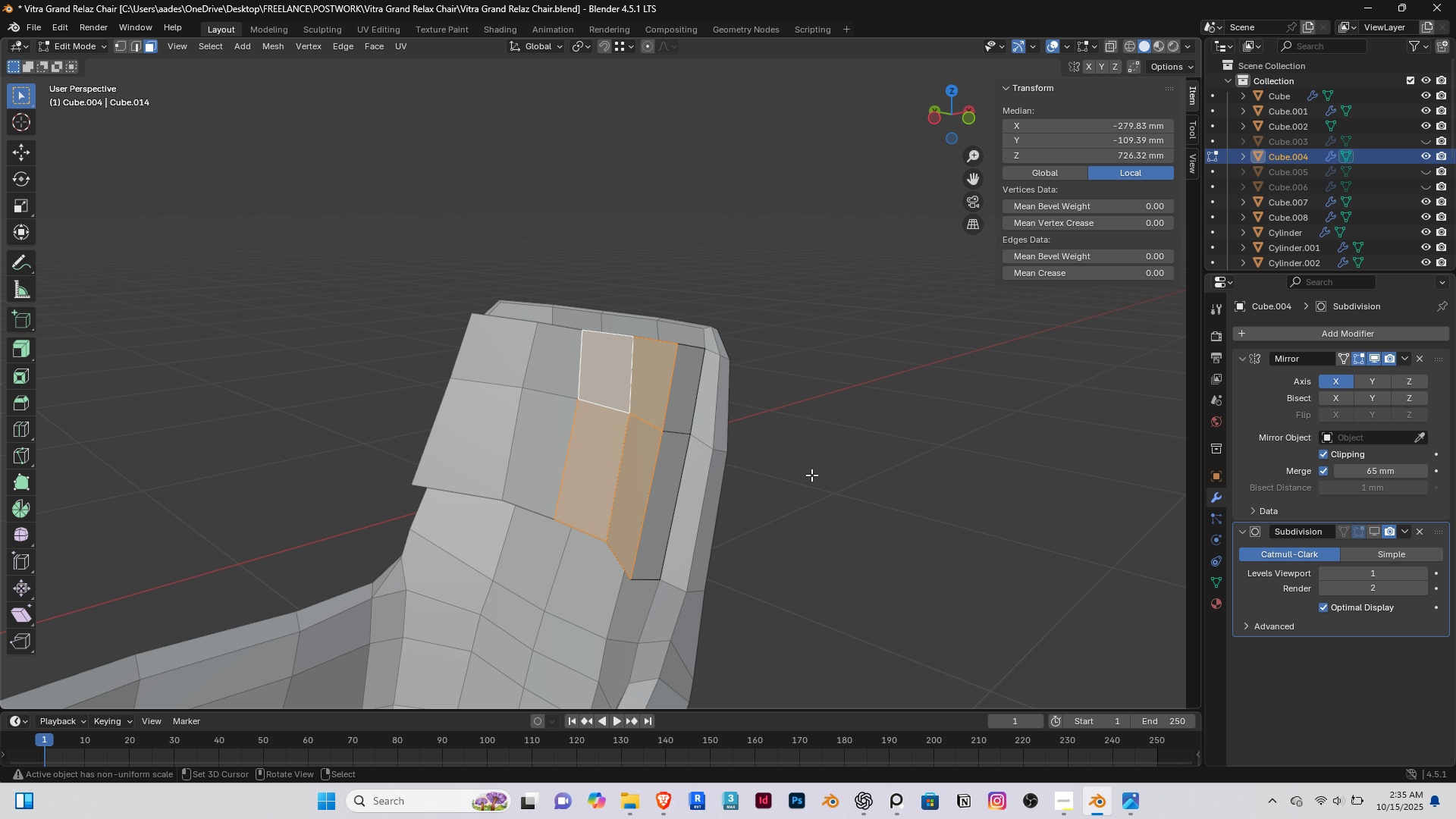 
key(Control+Z)
 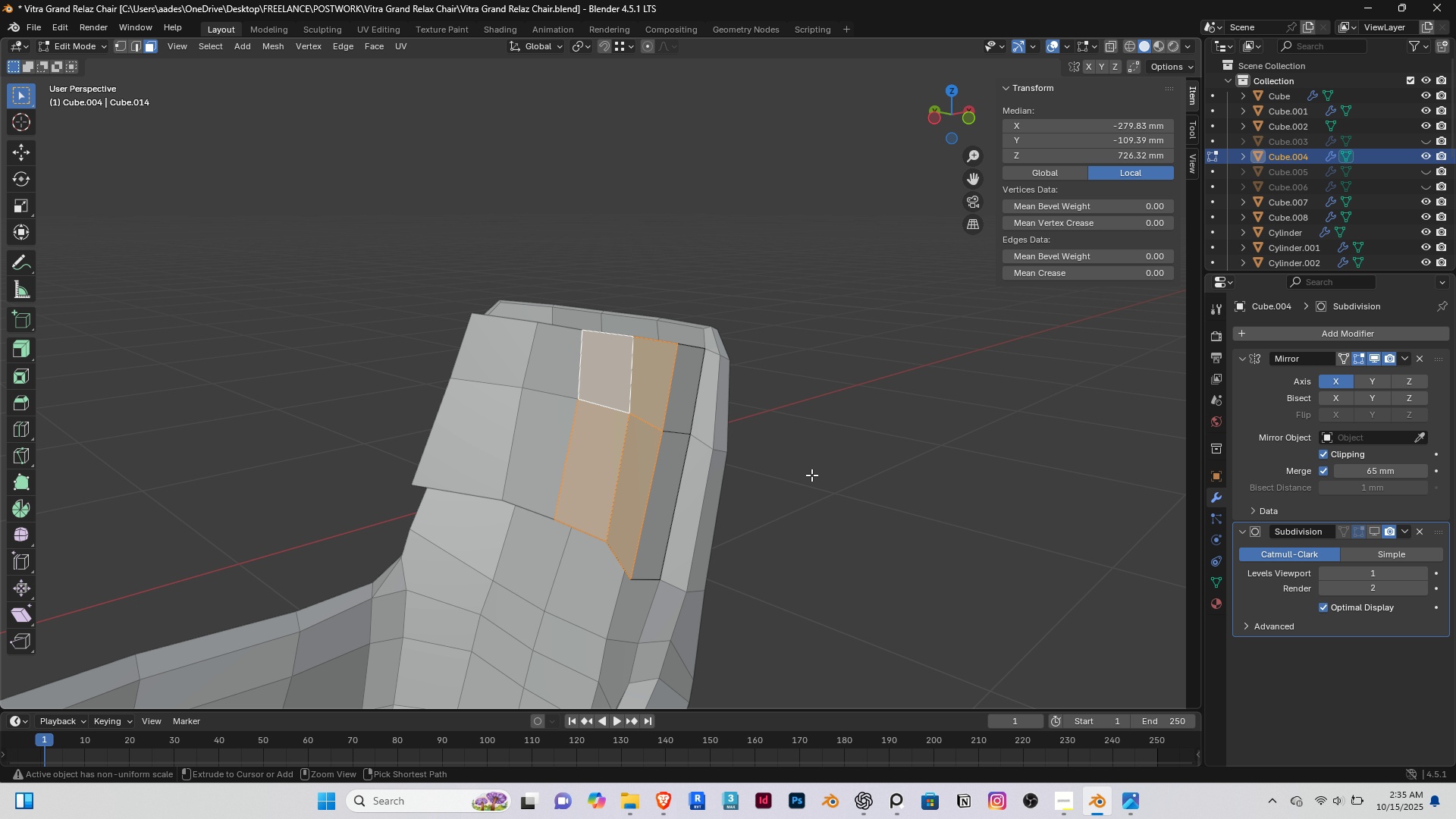 
key(Control+Z)
 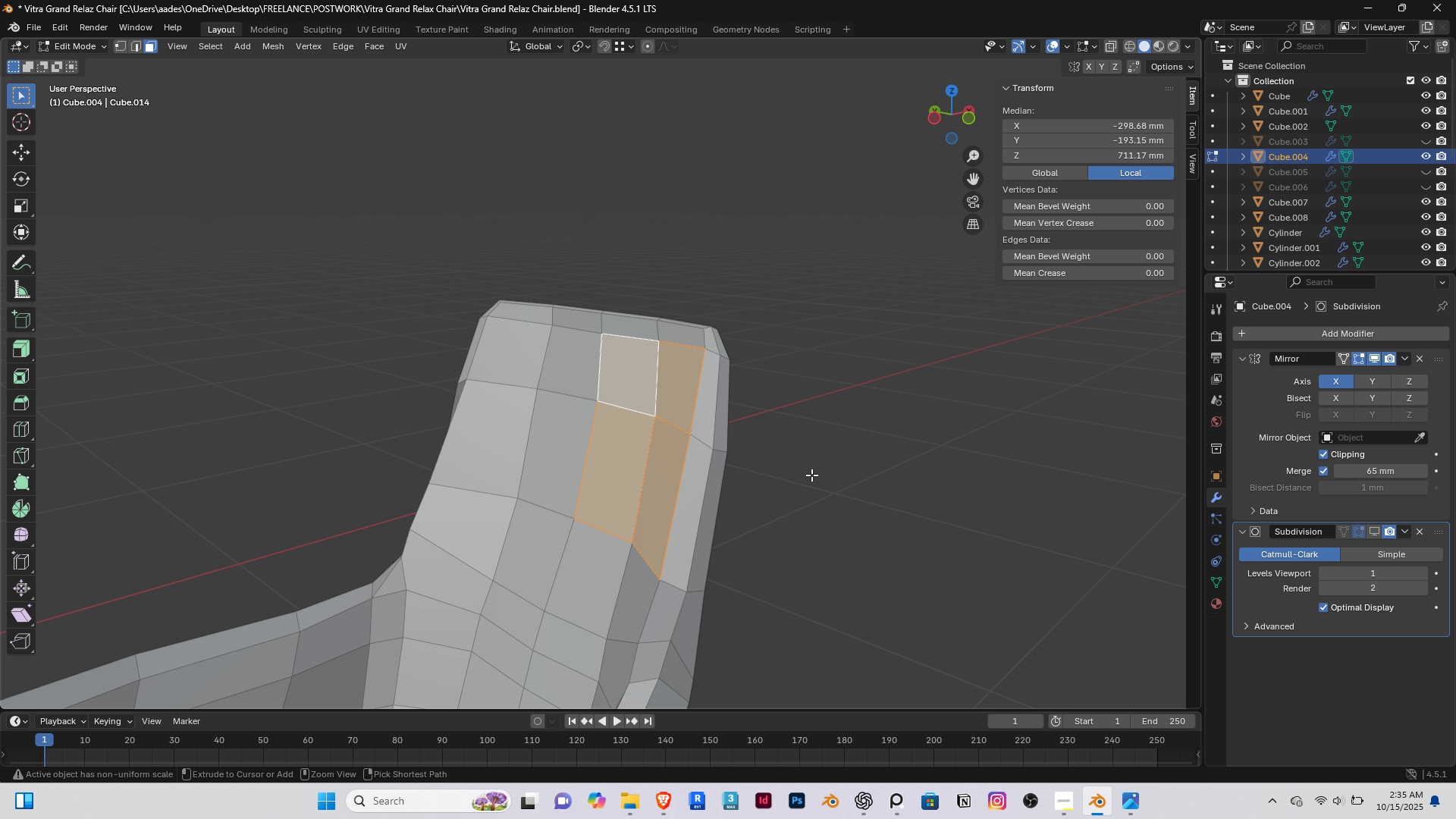 
key(Control+Z)
 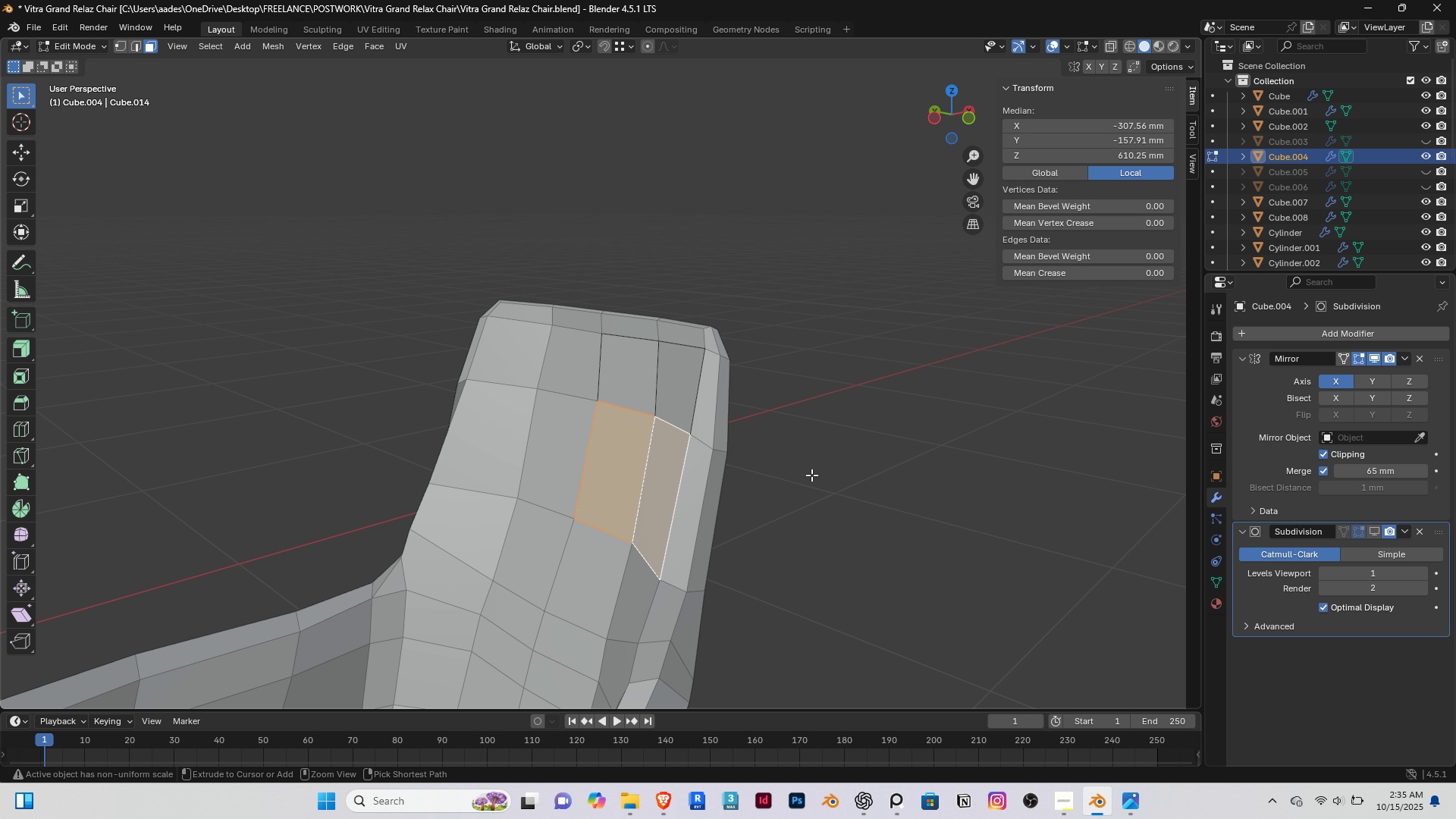 
key(Control+Z)
 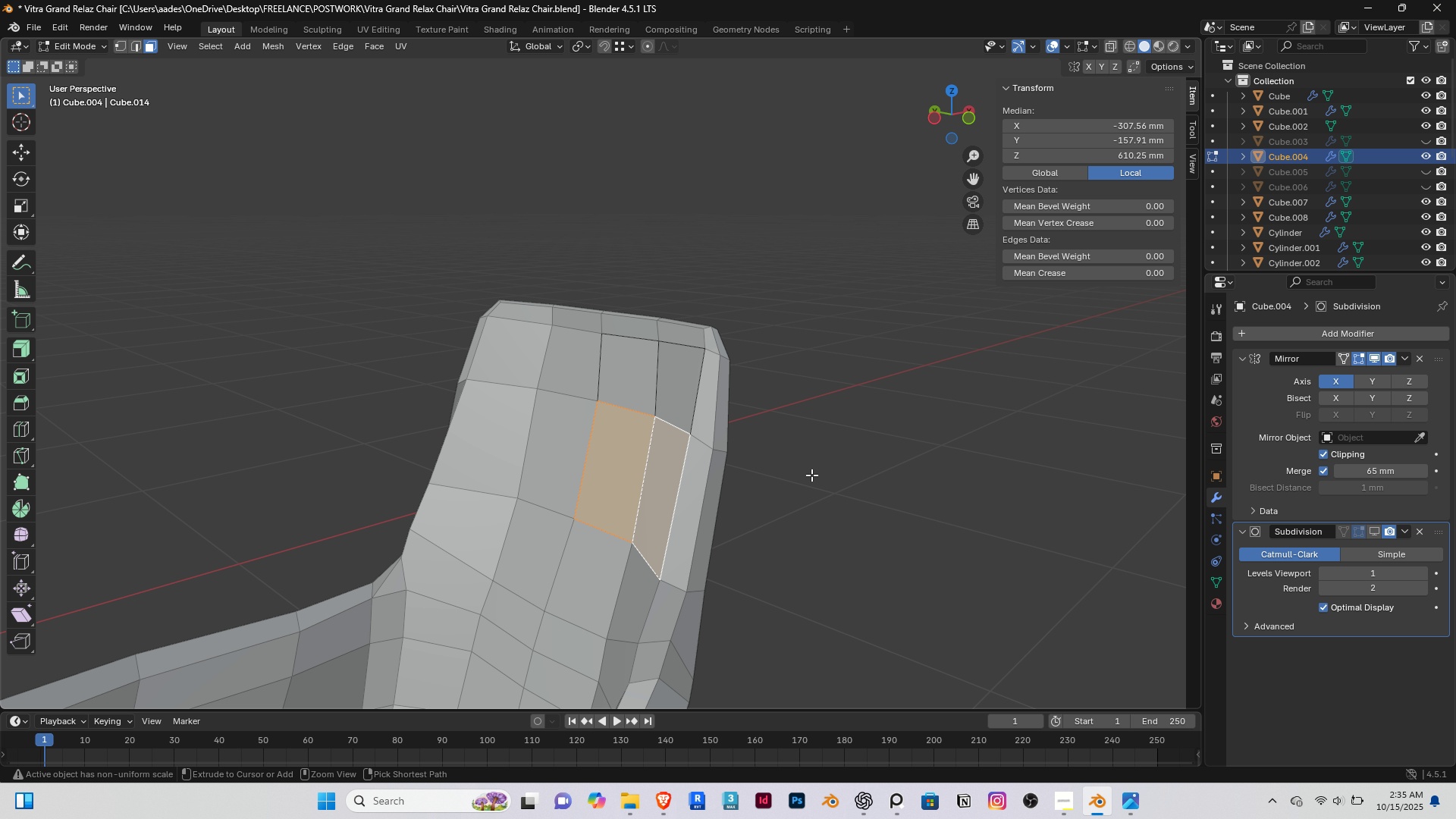 
key(Control+Z)
 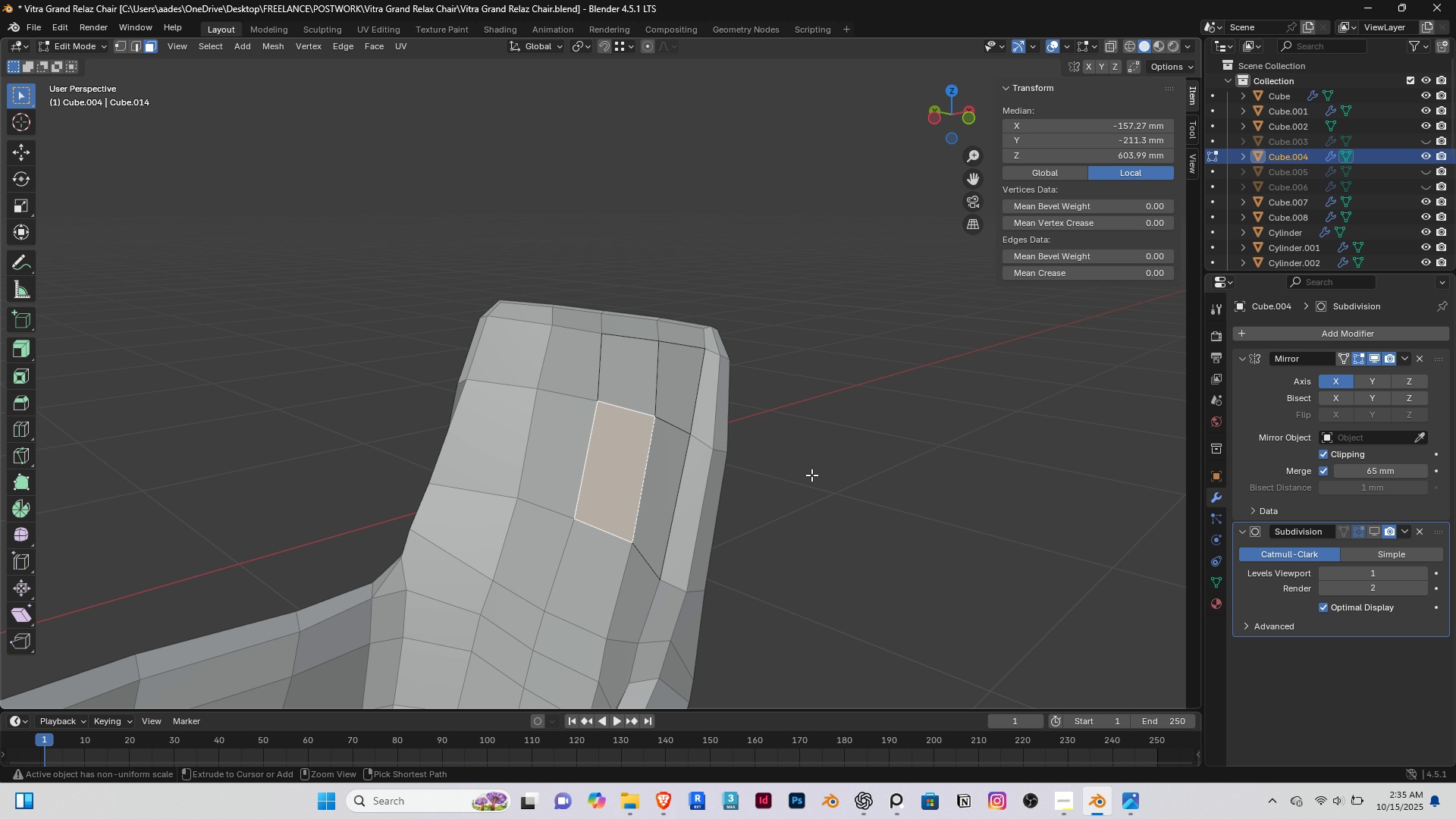 
key(Control+Z)
 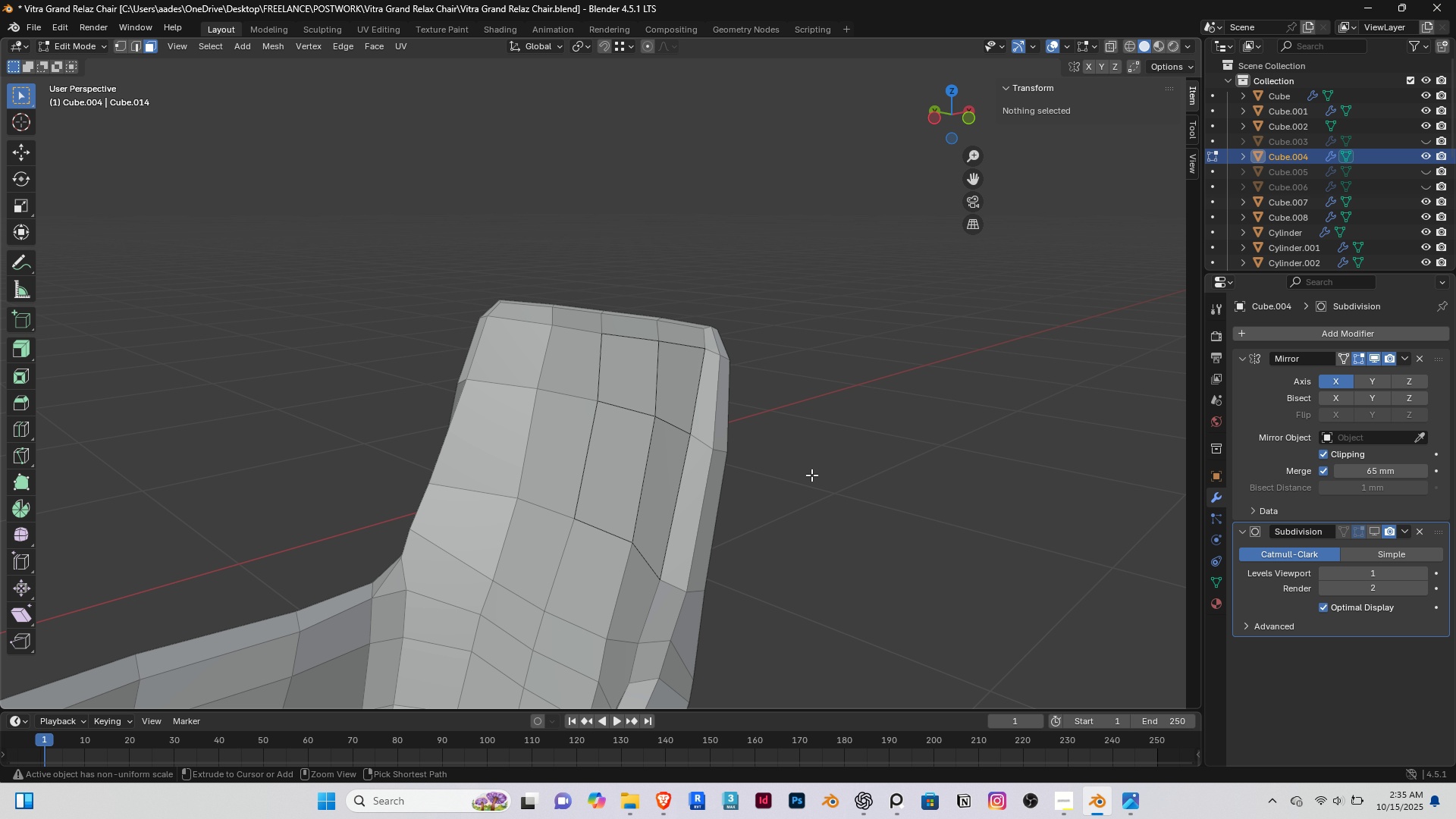 
key(Control+Z)
 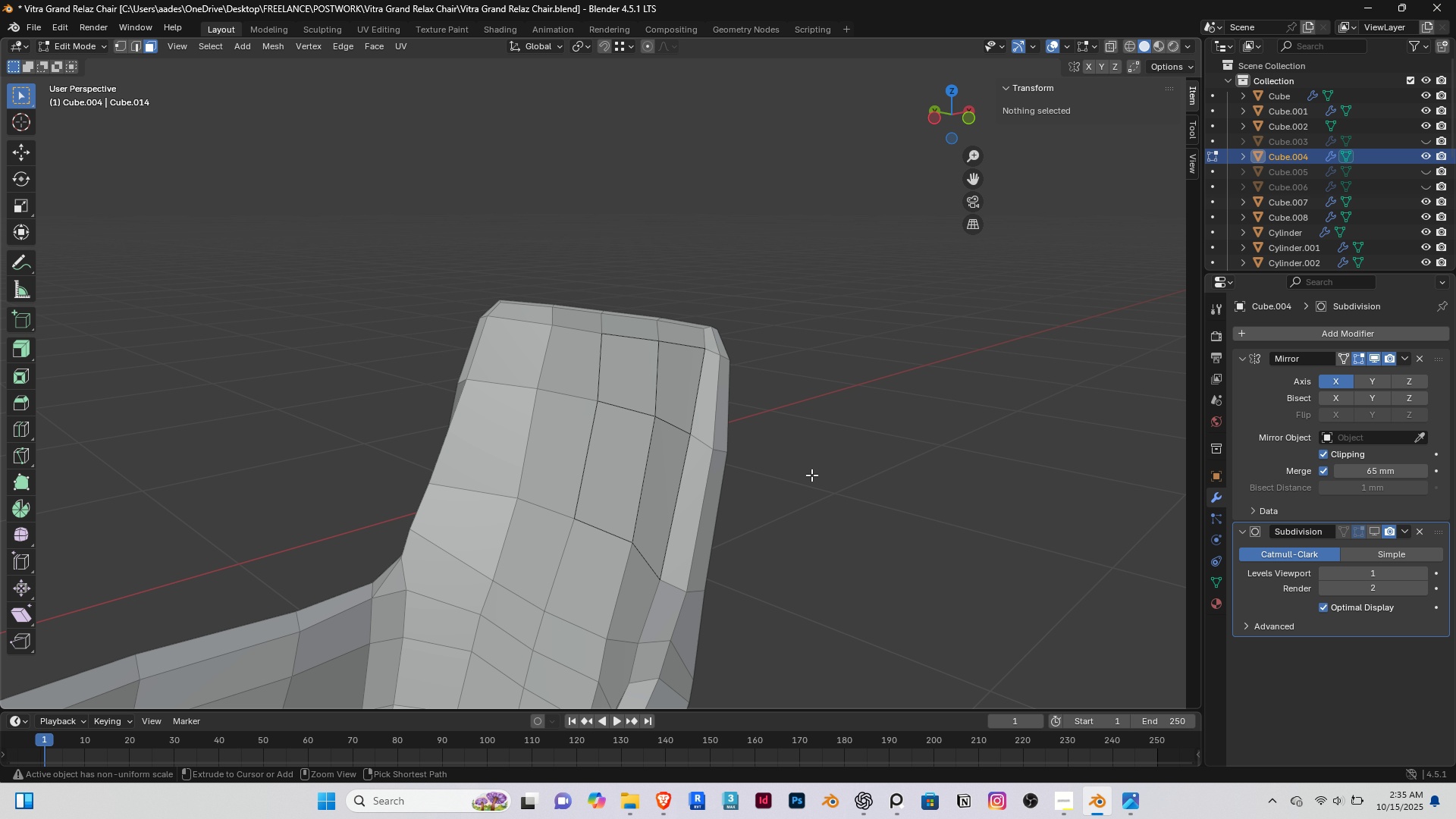 
key(Control+Z)
 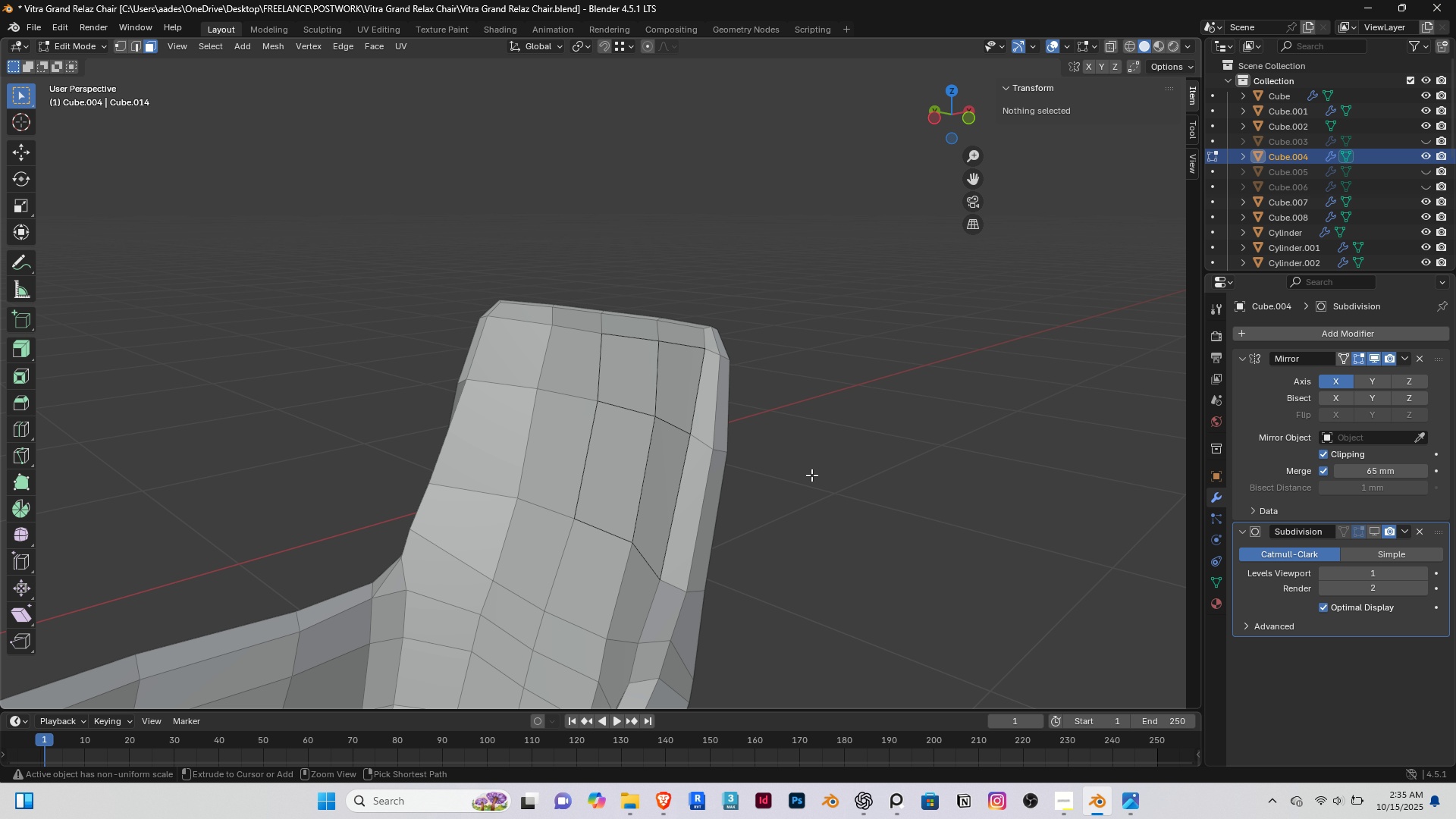 
key(Control+Z)
 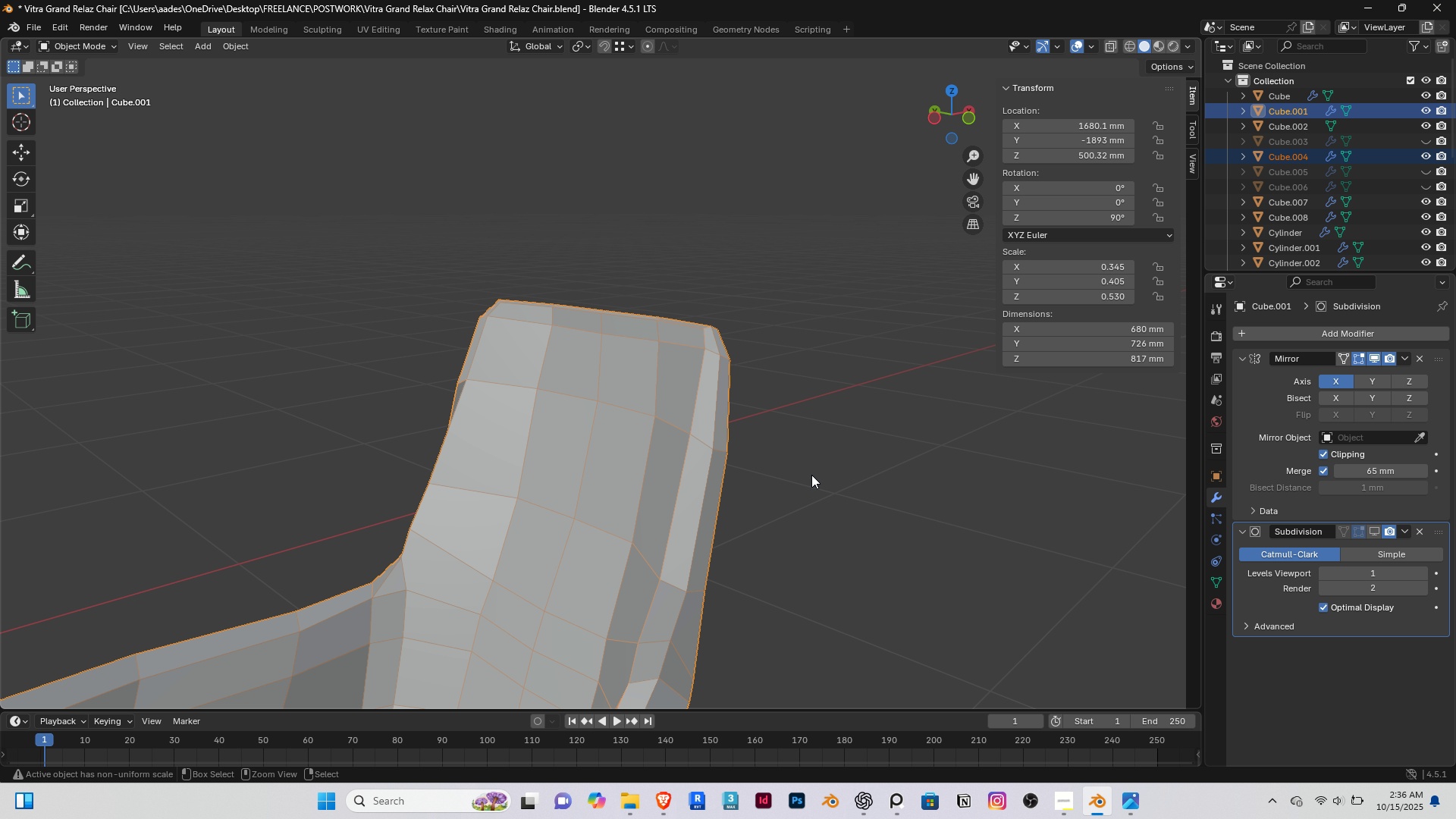 
key(Control+Z)
 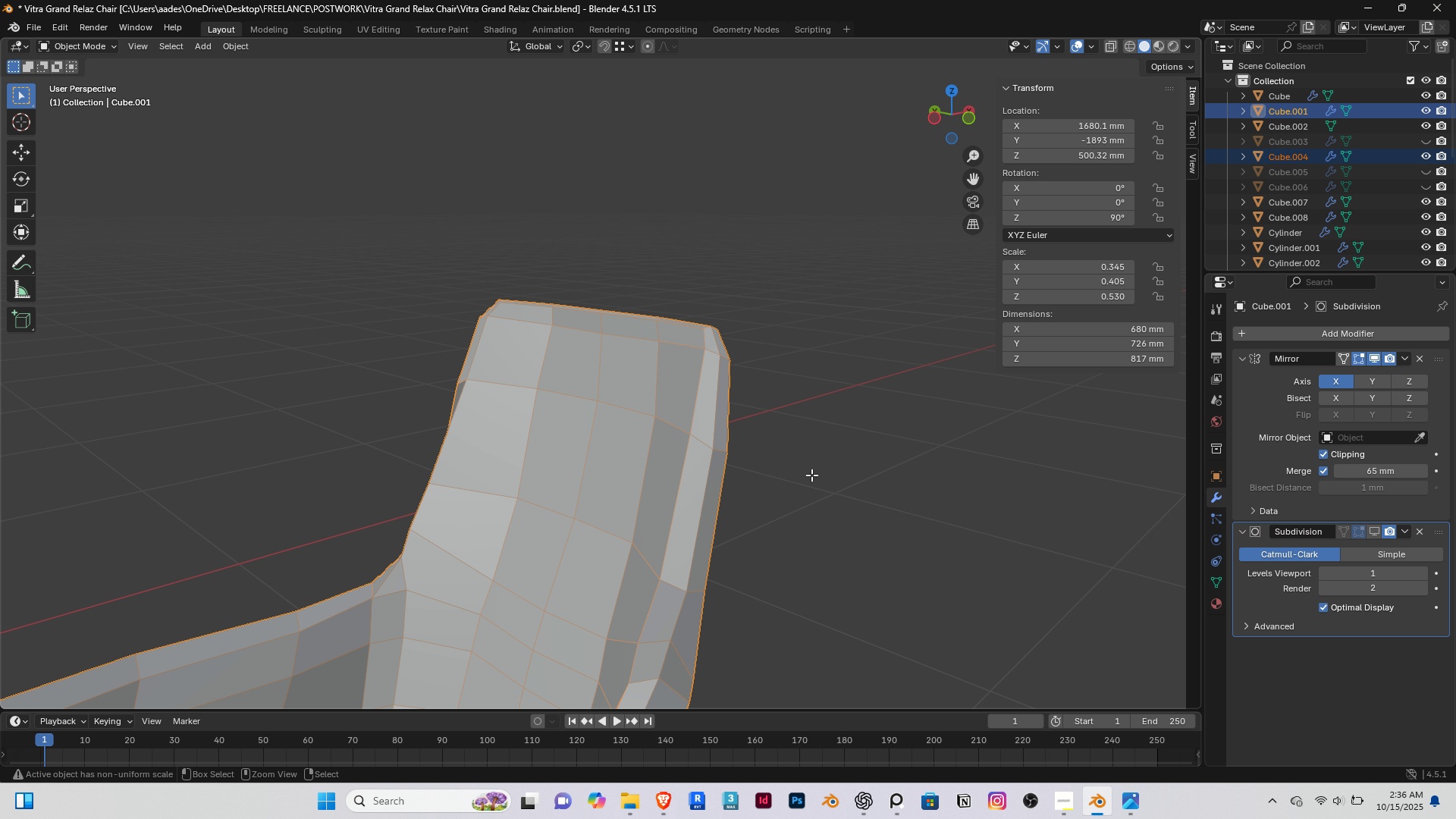 
key(Control+Z)
 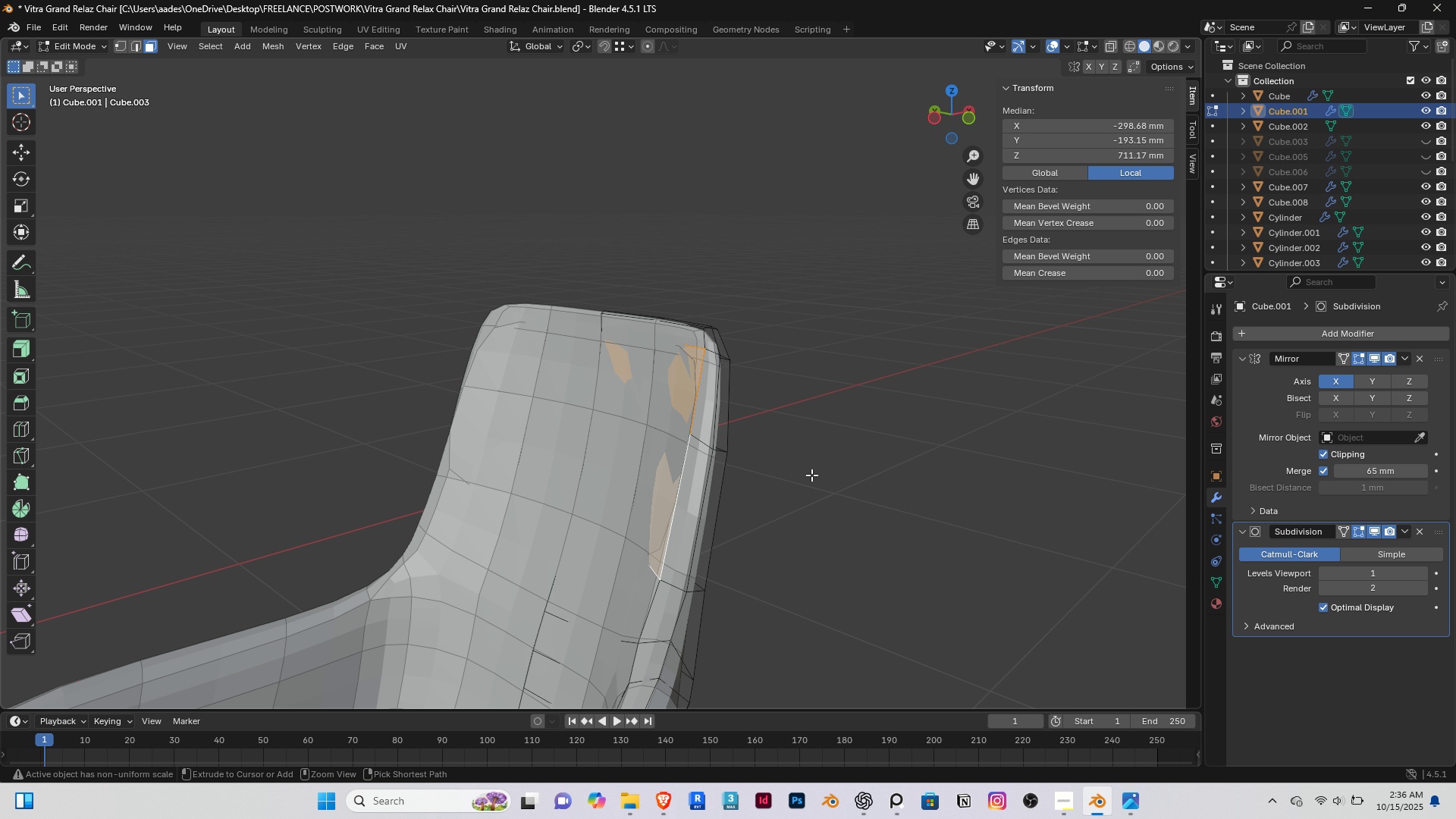 
key(Control+Z)
 